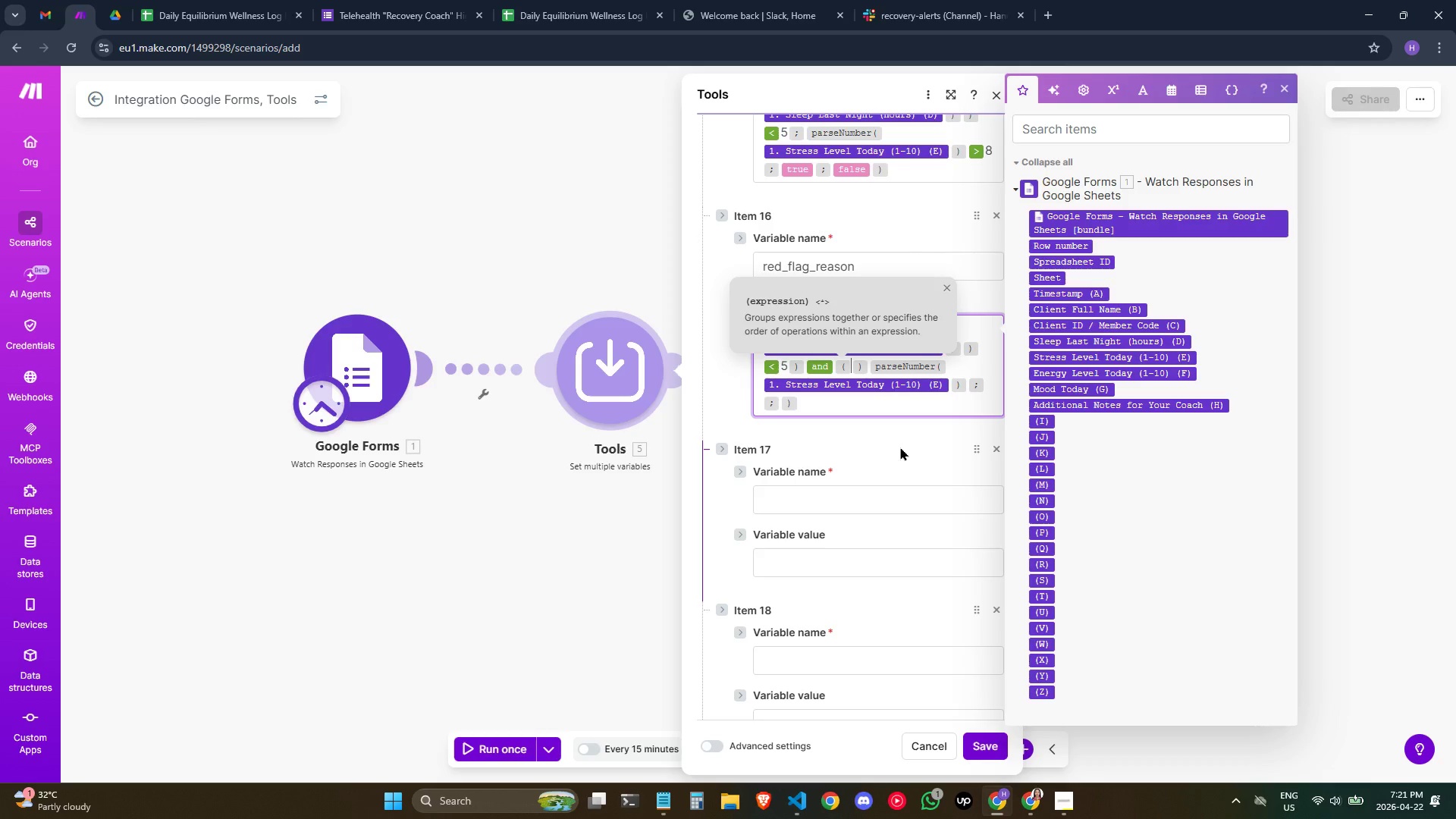 
key(ArrowRight)
 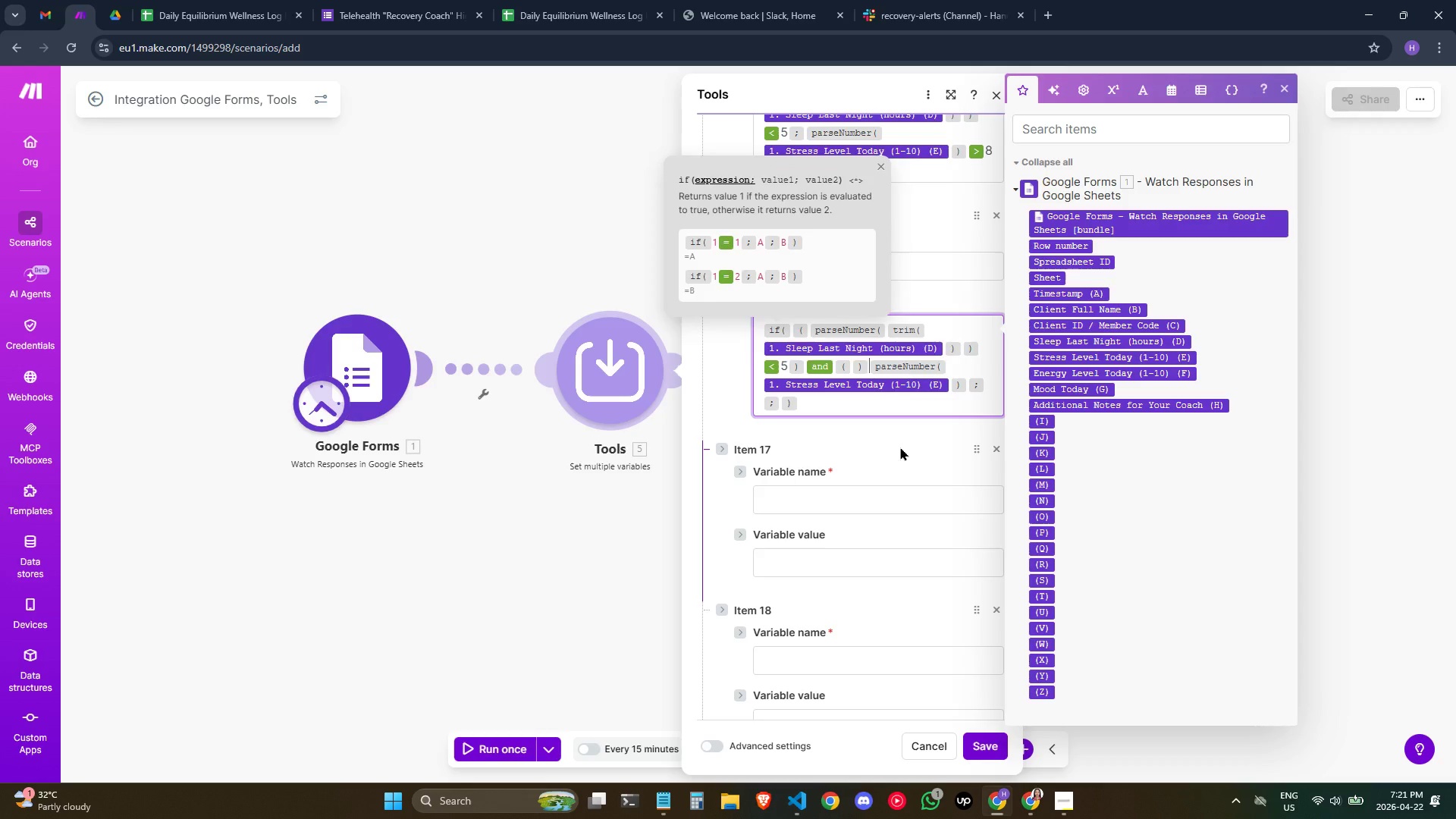 
key(Backspace)
 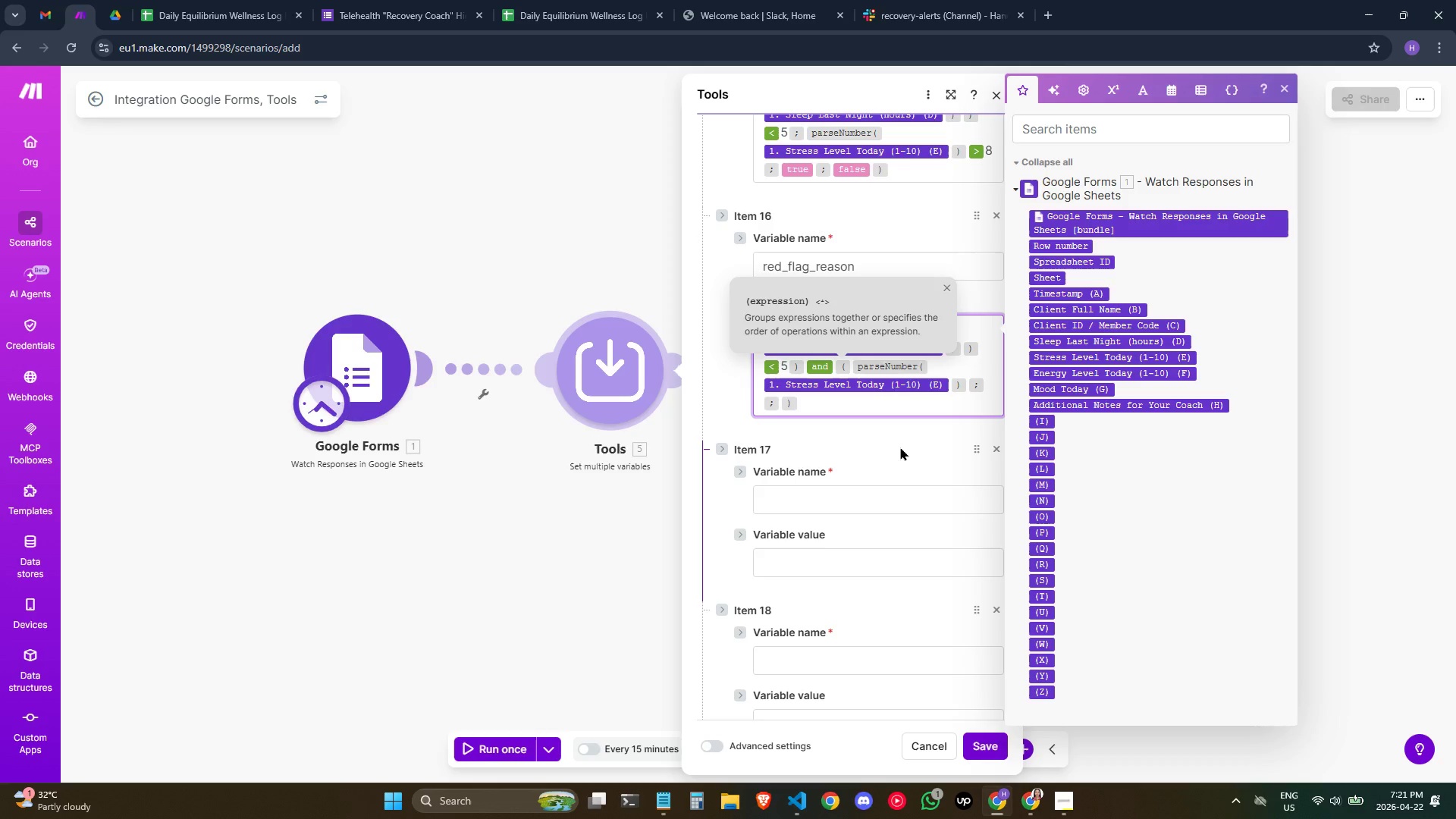 
key(ArrowDown)
 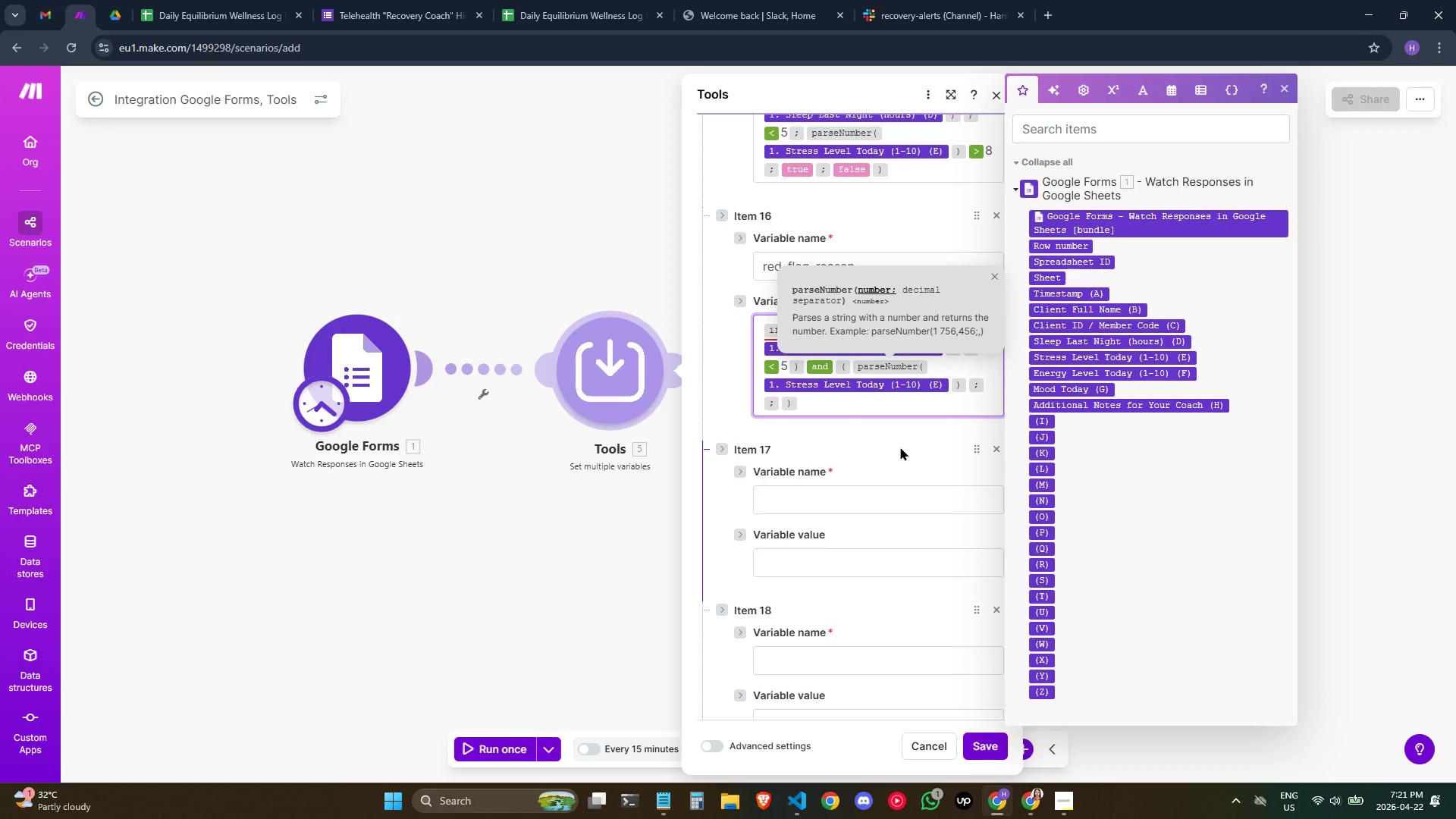 
key(ArrowDown)
 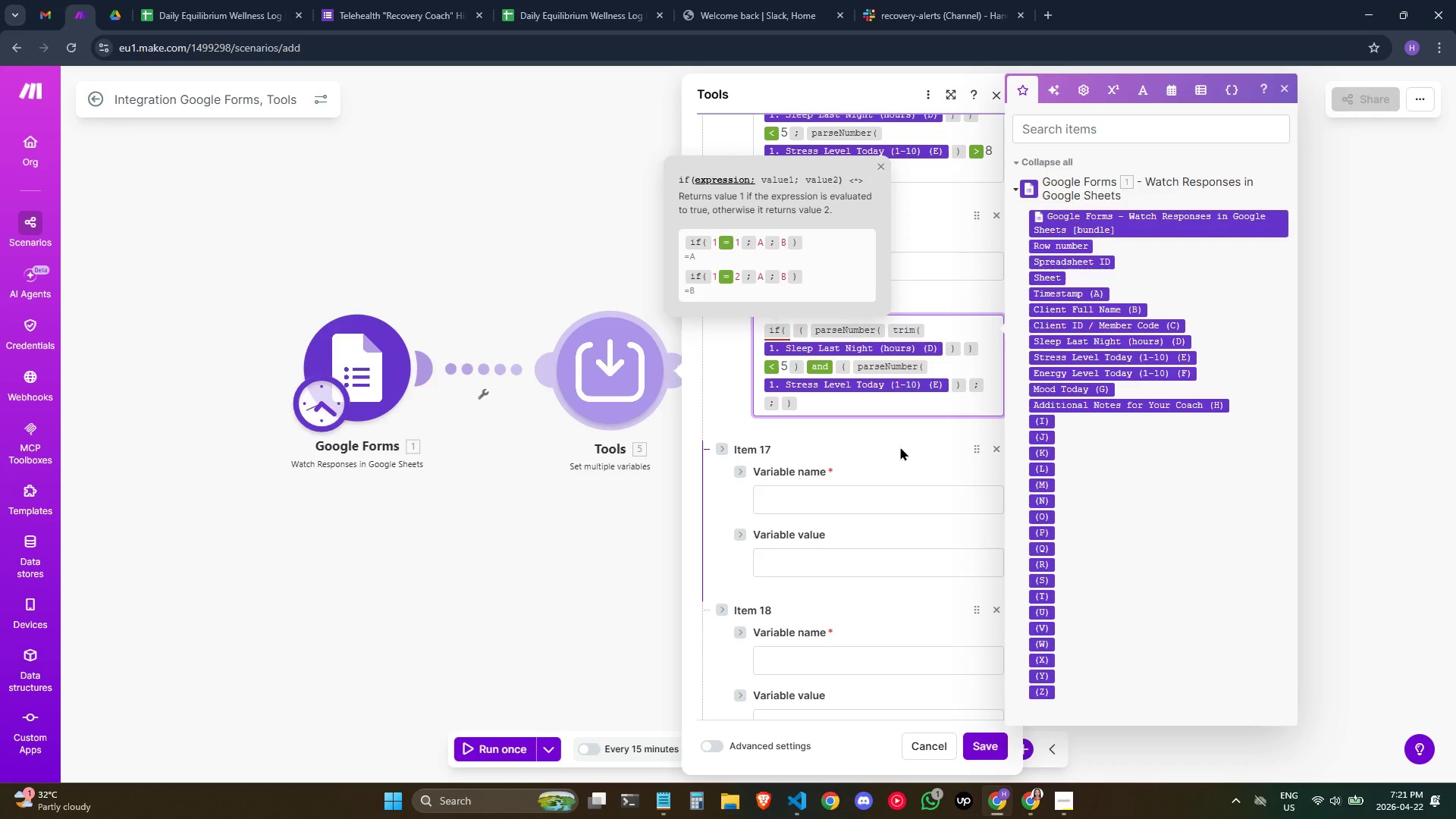 
key(ArrowLeft)
 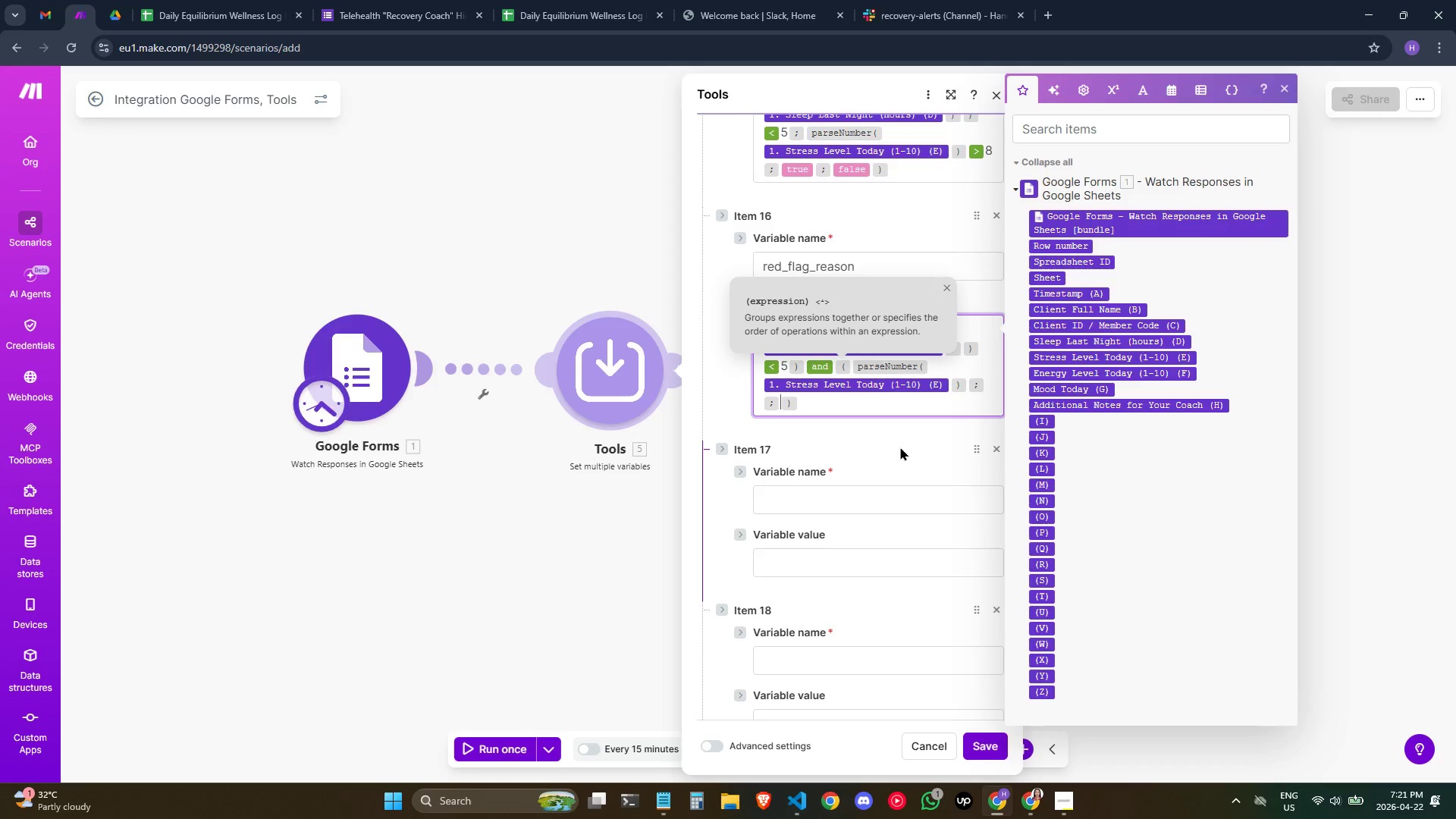 
key(ArrowLeft)
 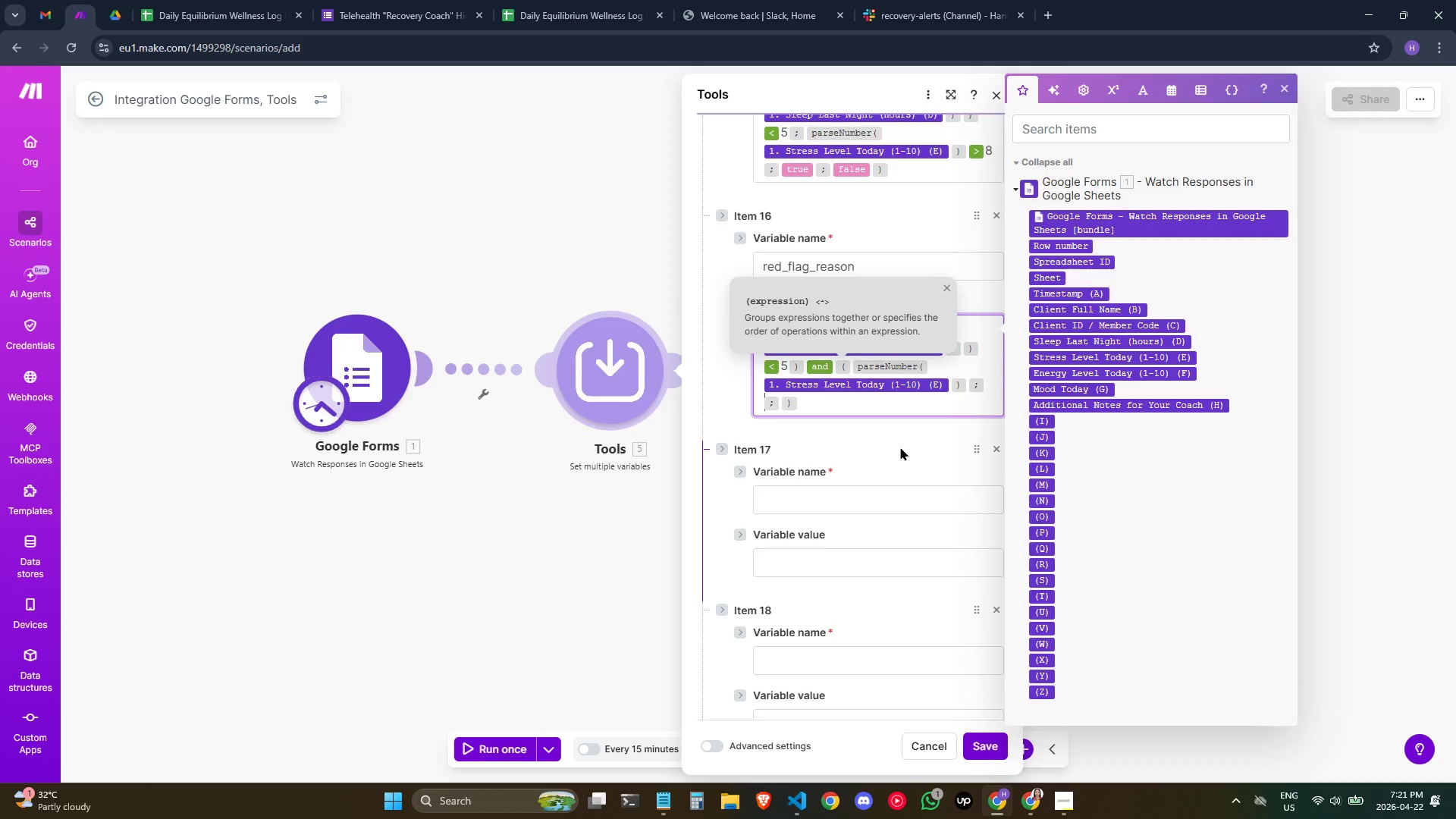 
key(ArrowLeft)
 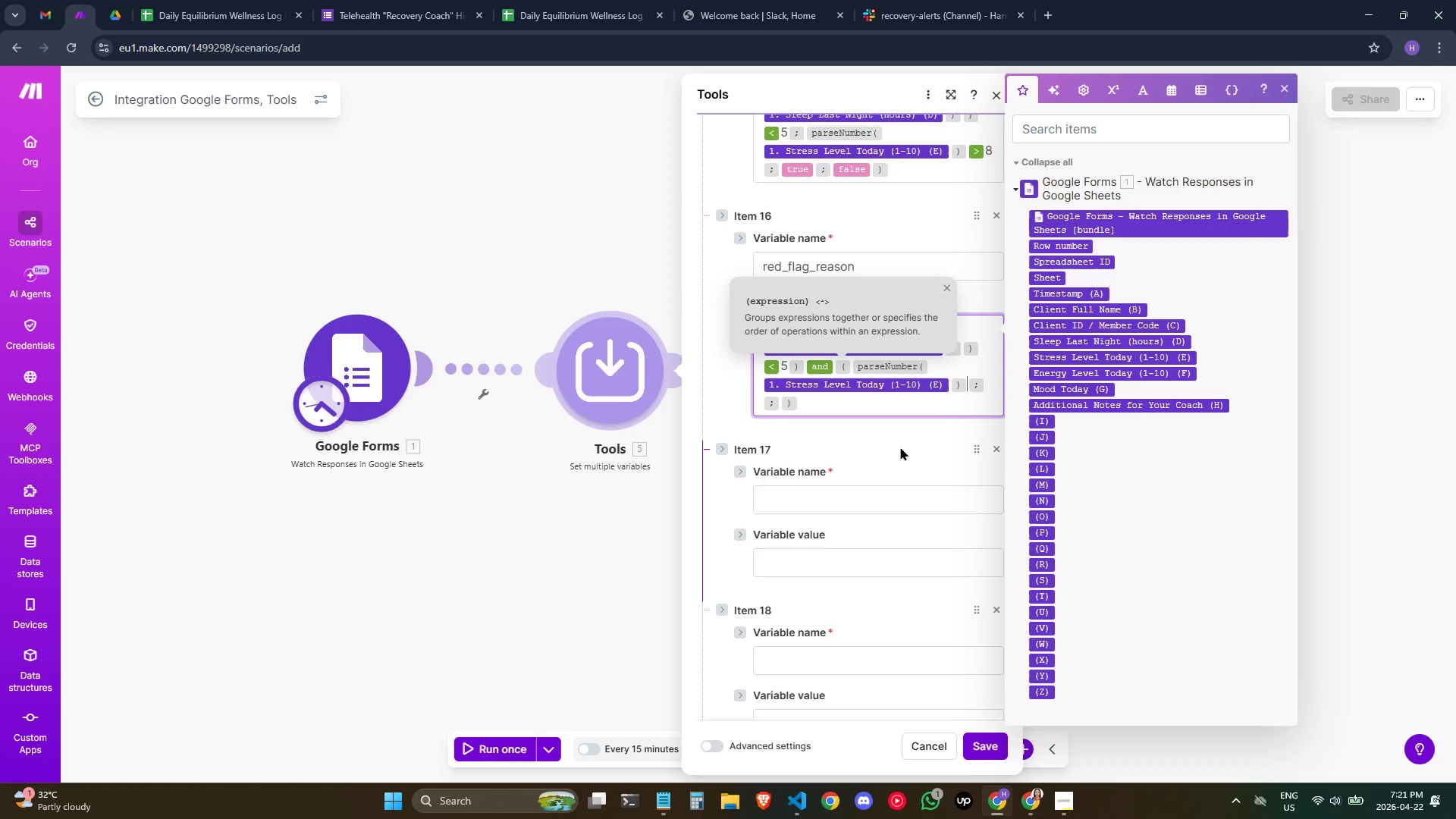 
key(ArrowRight)
 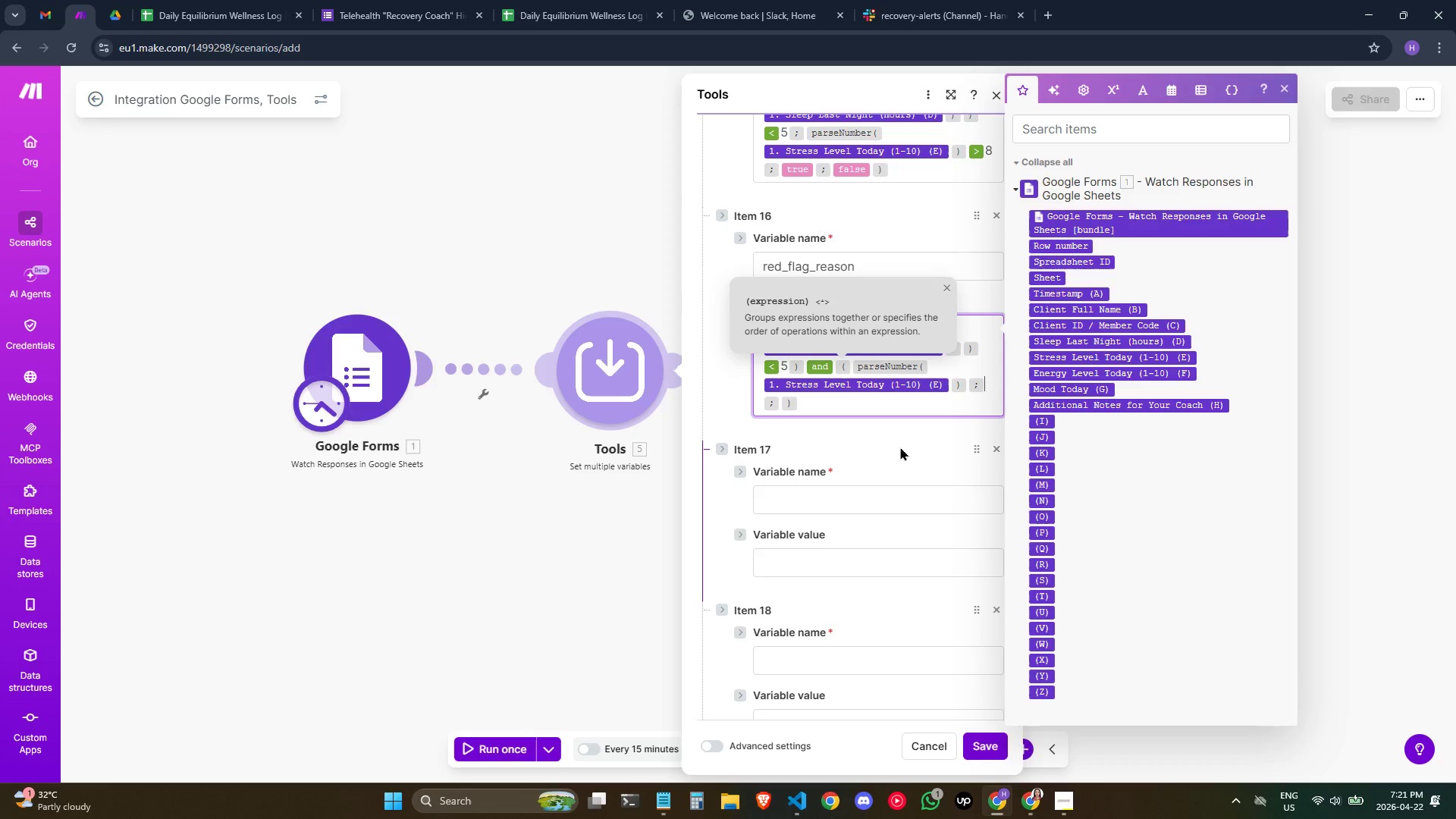 
key(ArrowLeft)
 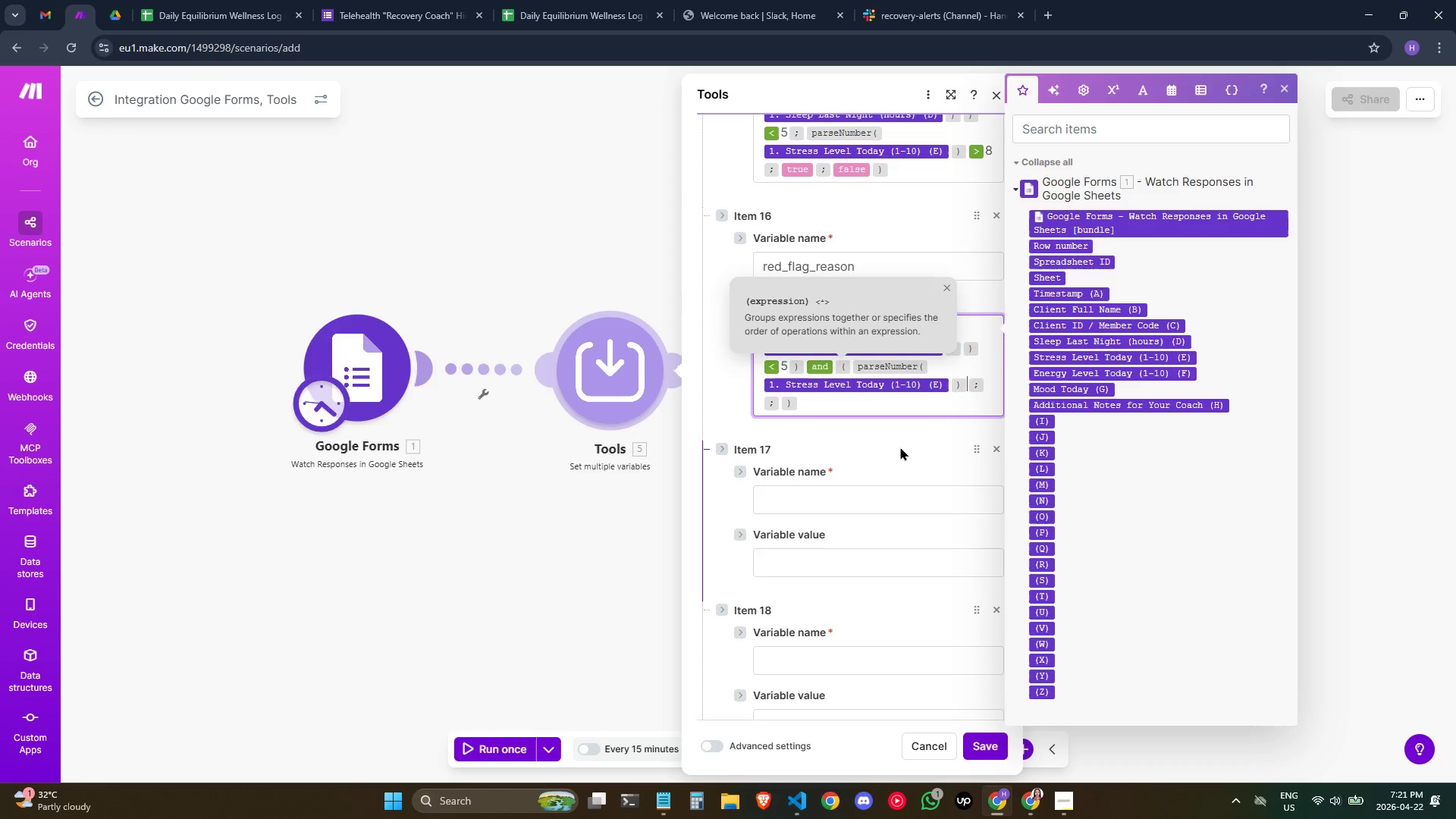 
key(ArrowLeft)
 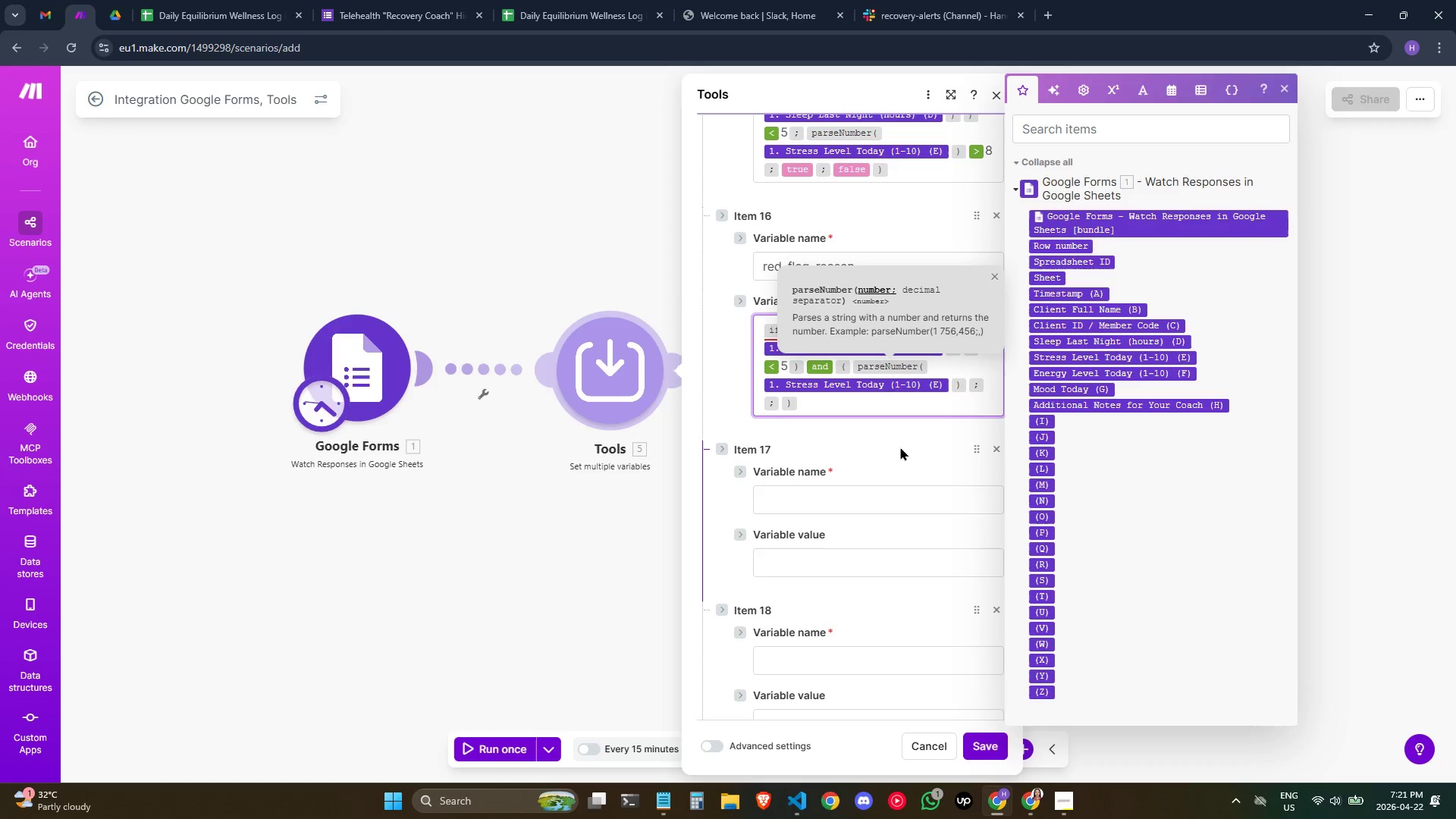 
key(ArrowRight)
 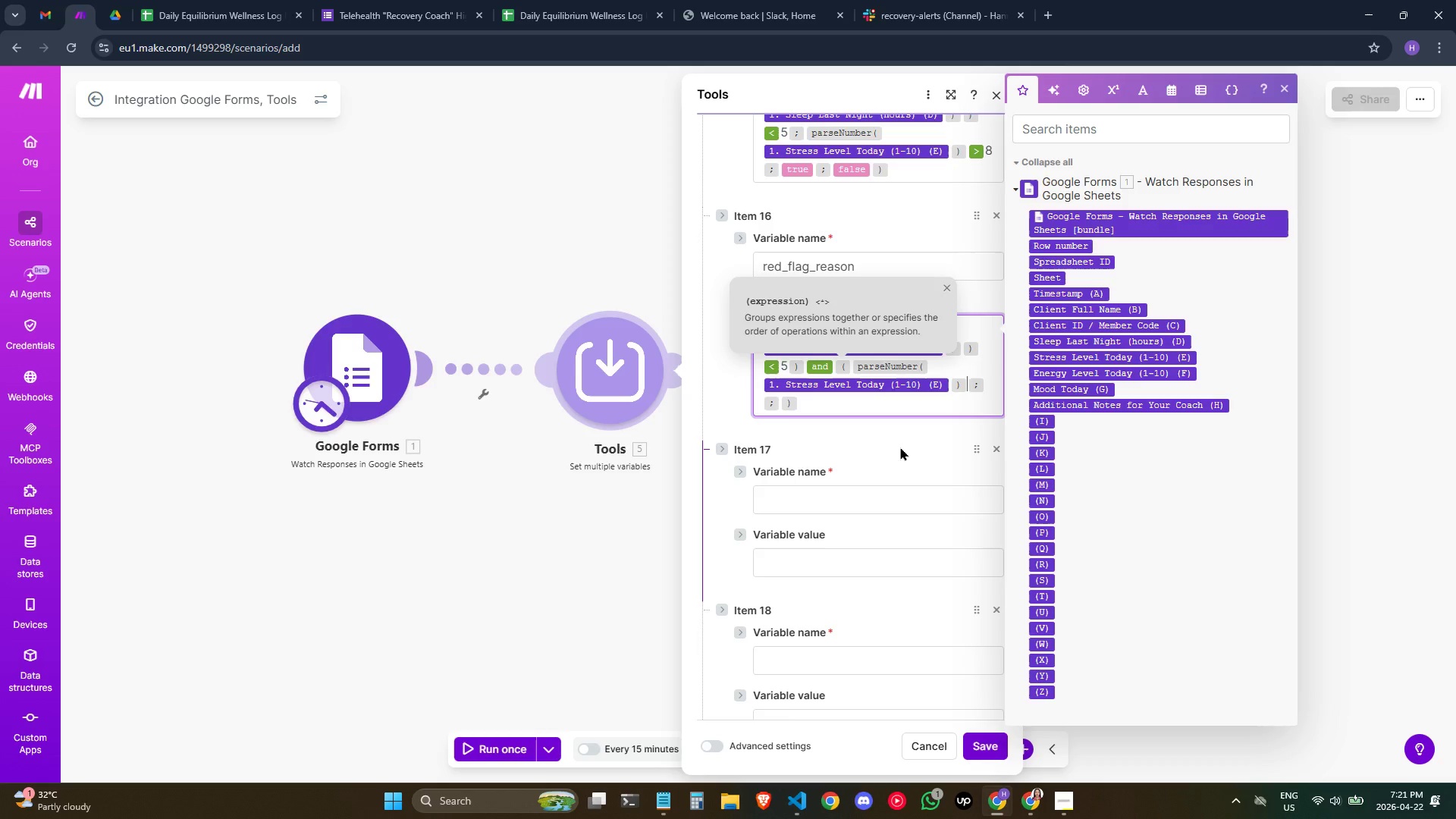 
key(Slash)
 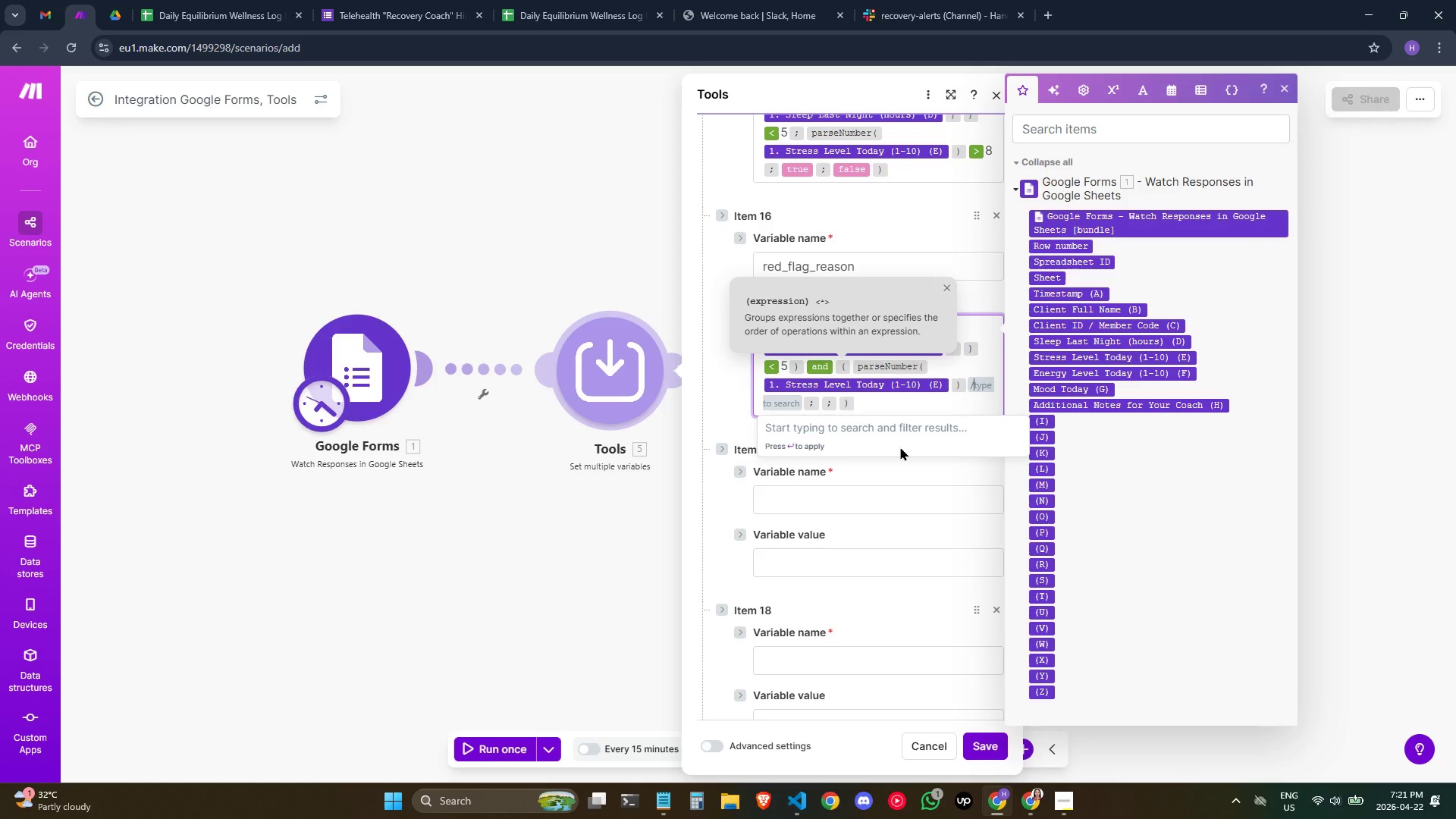 
key(Shift+Period)
 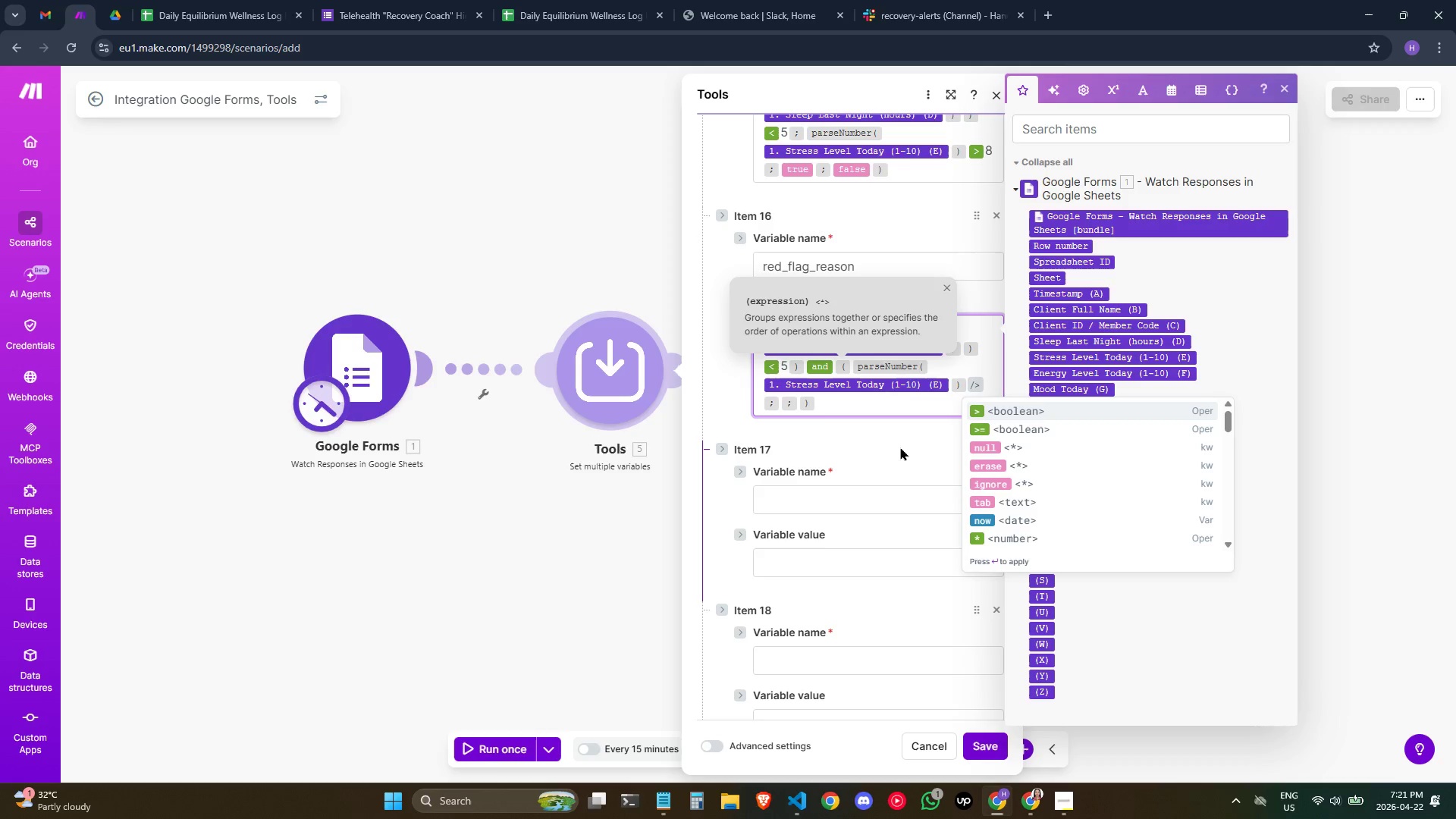 
key(Enter)
 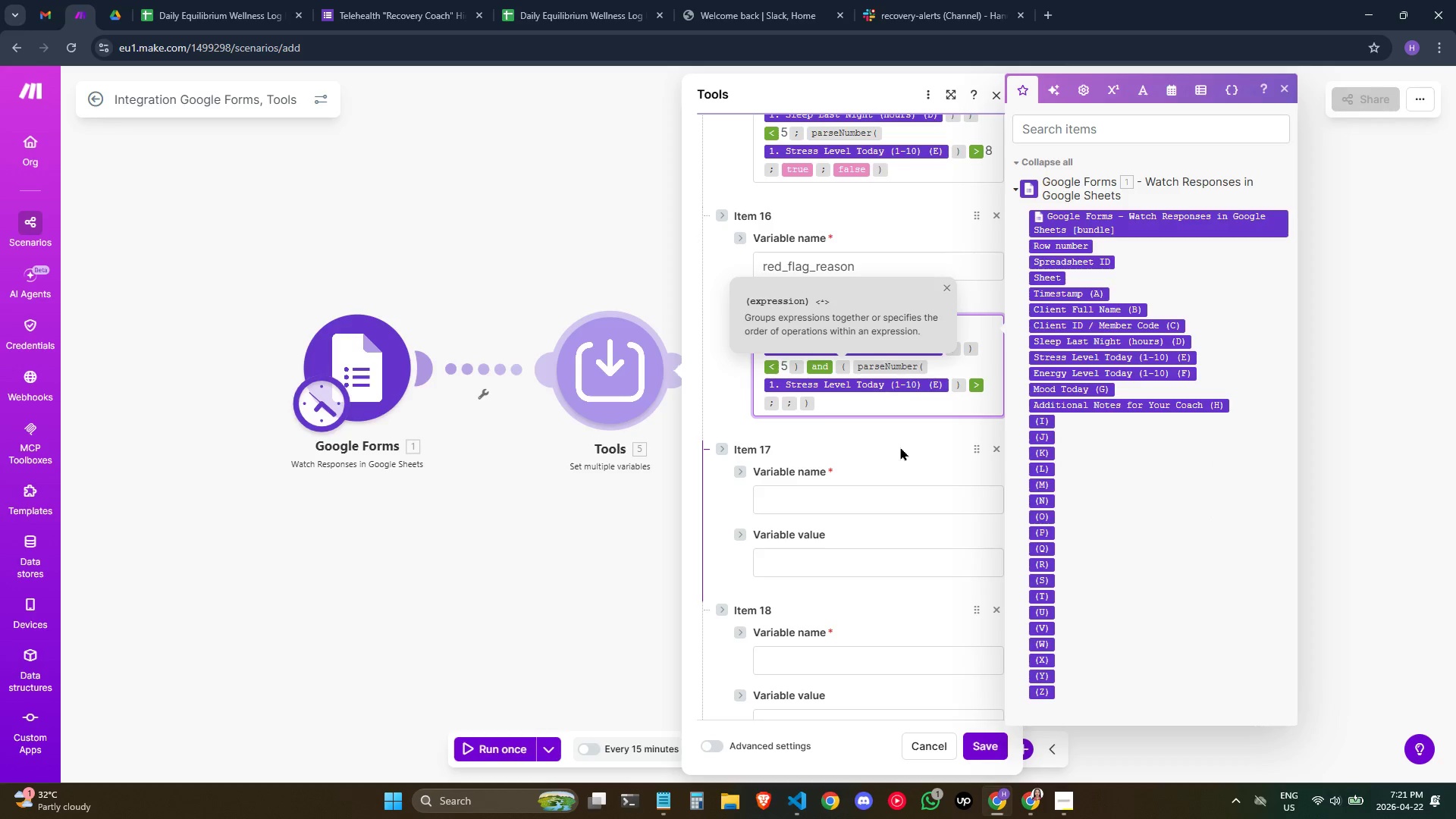 
key(8)
 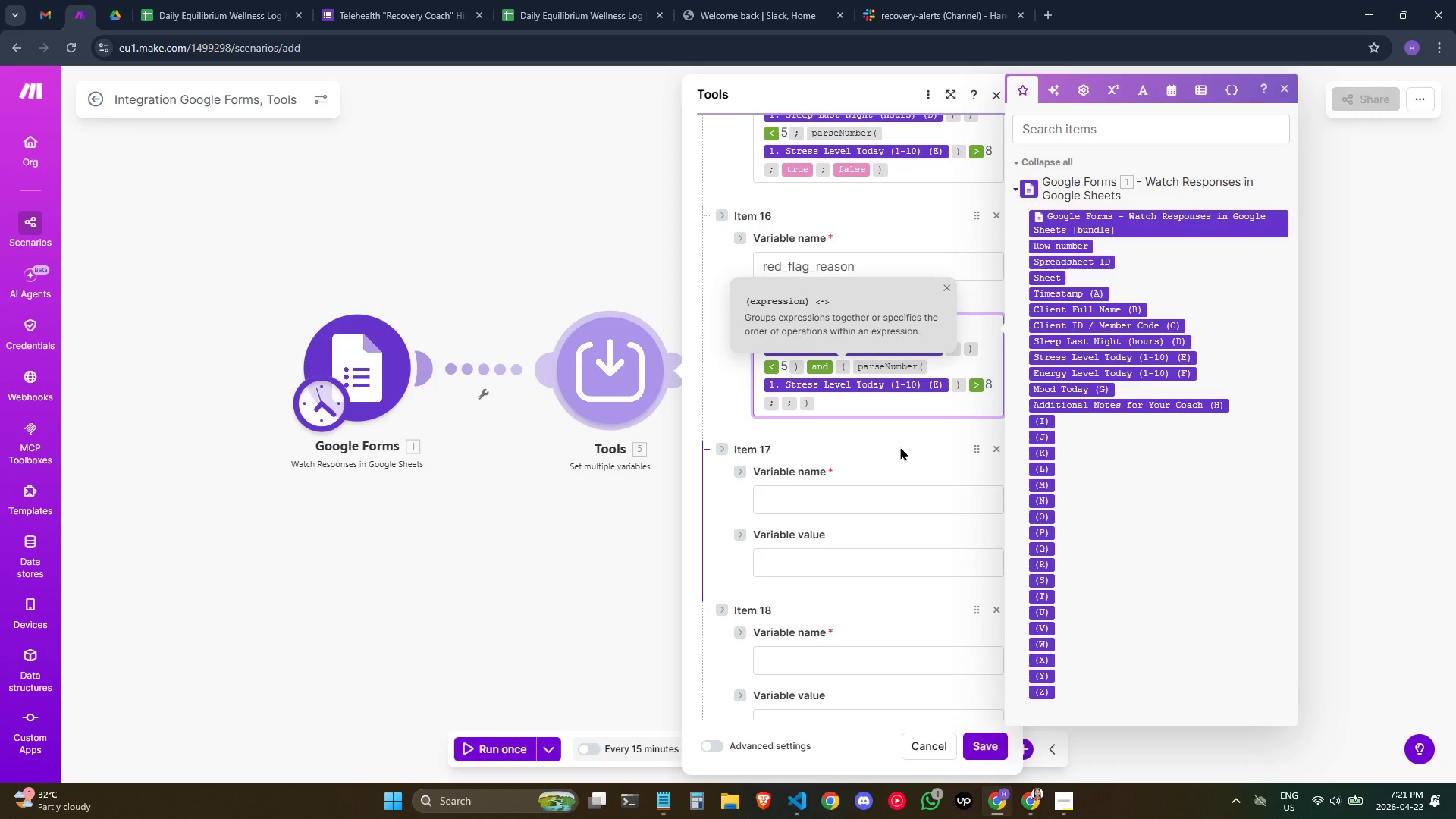 
wait(6.72)
 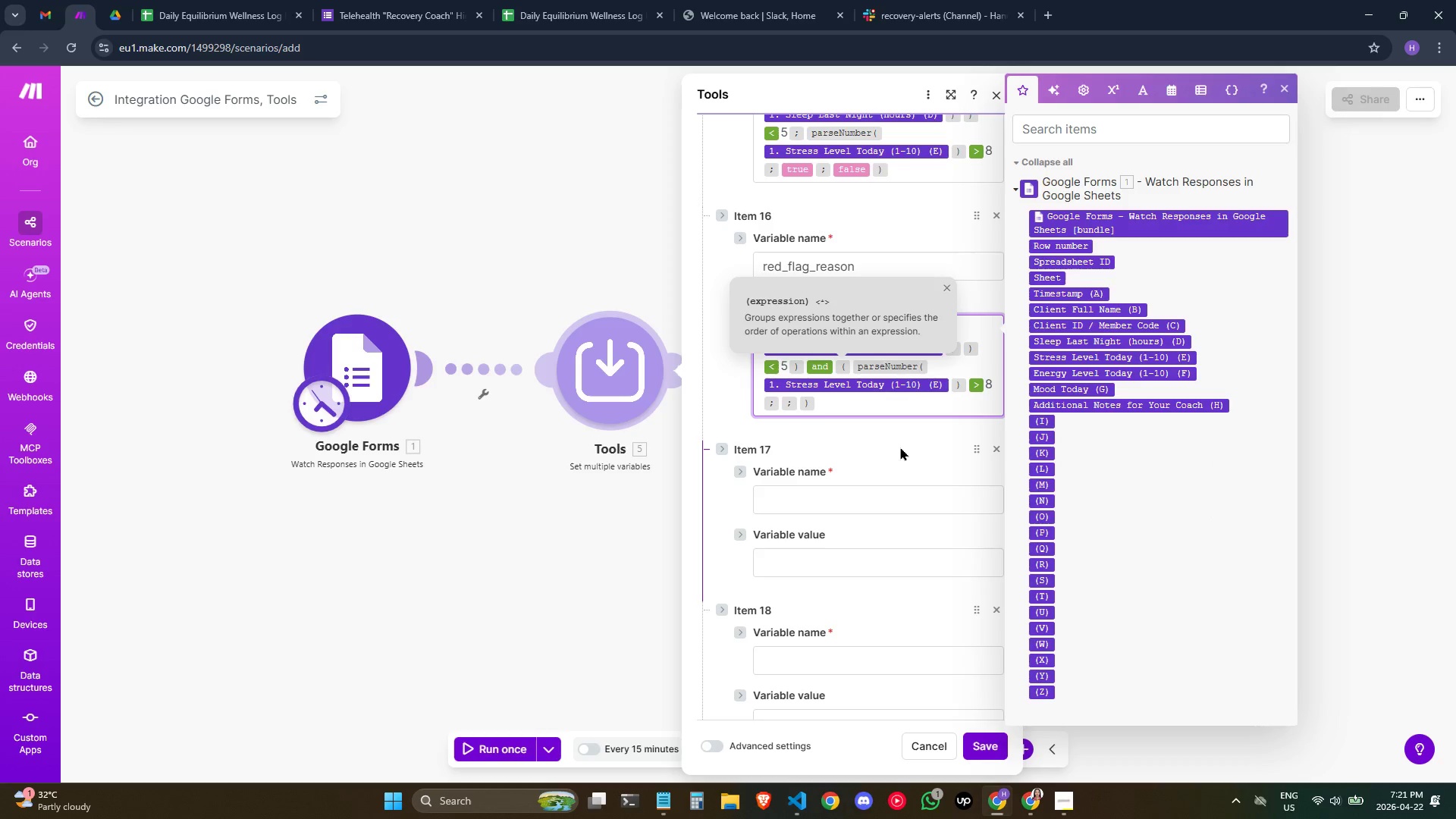 
key(Slash)
 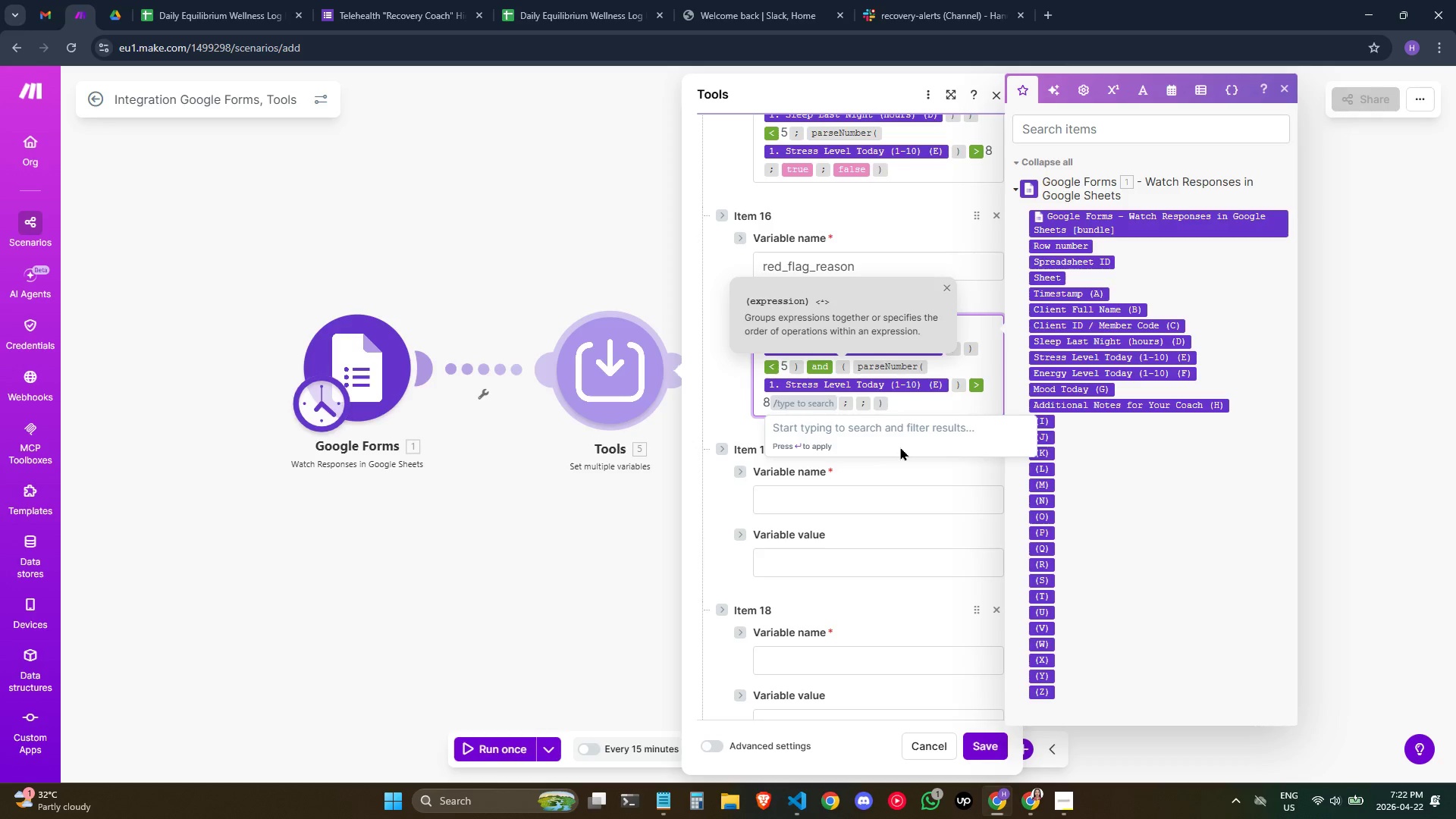 
key(Shift+ShiftLeft)
 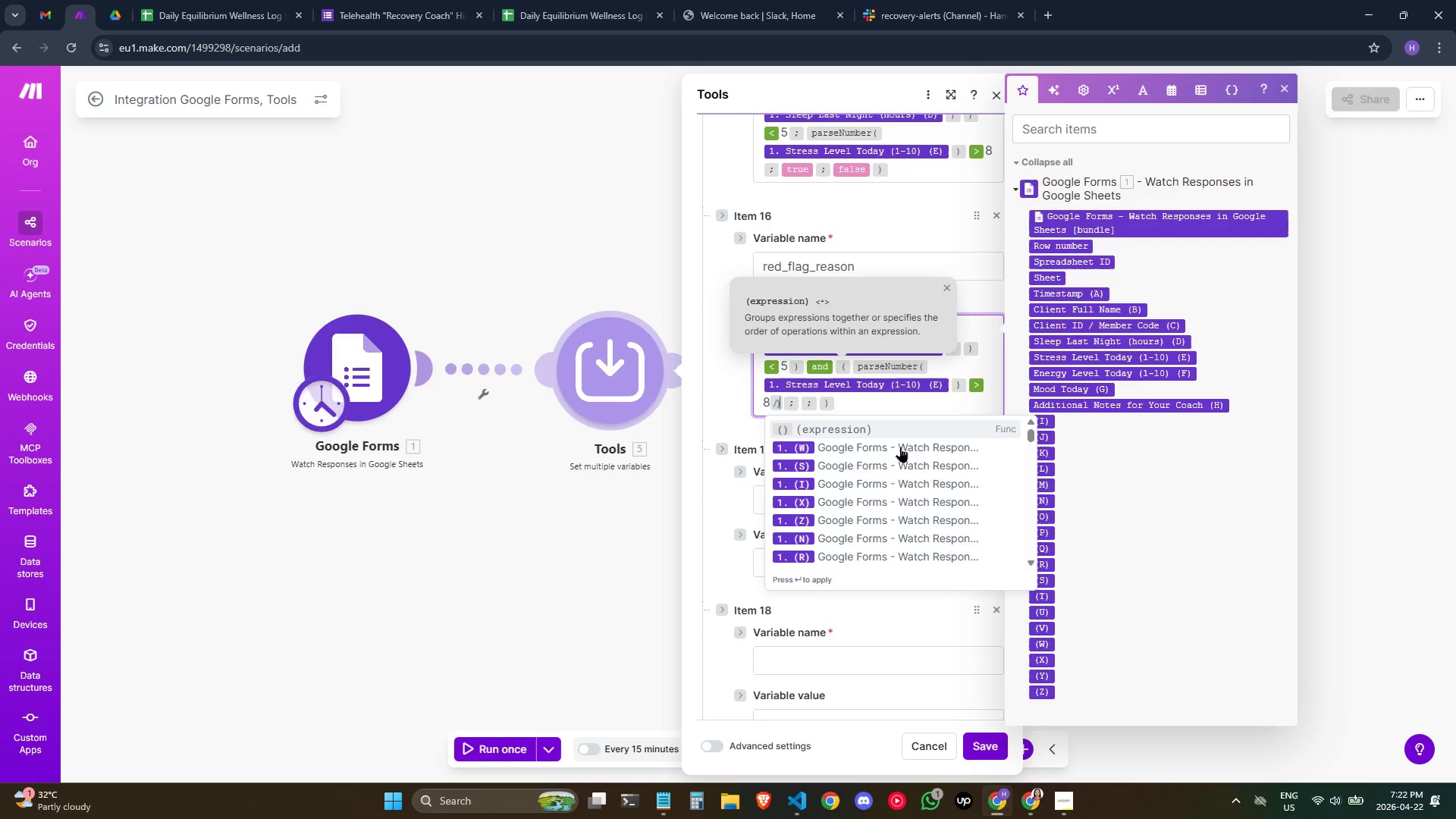 
key(Shift+0)
 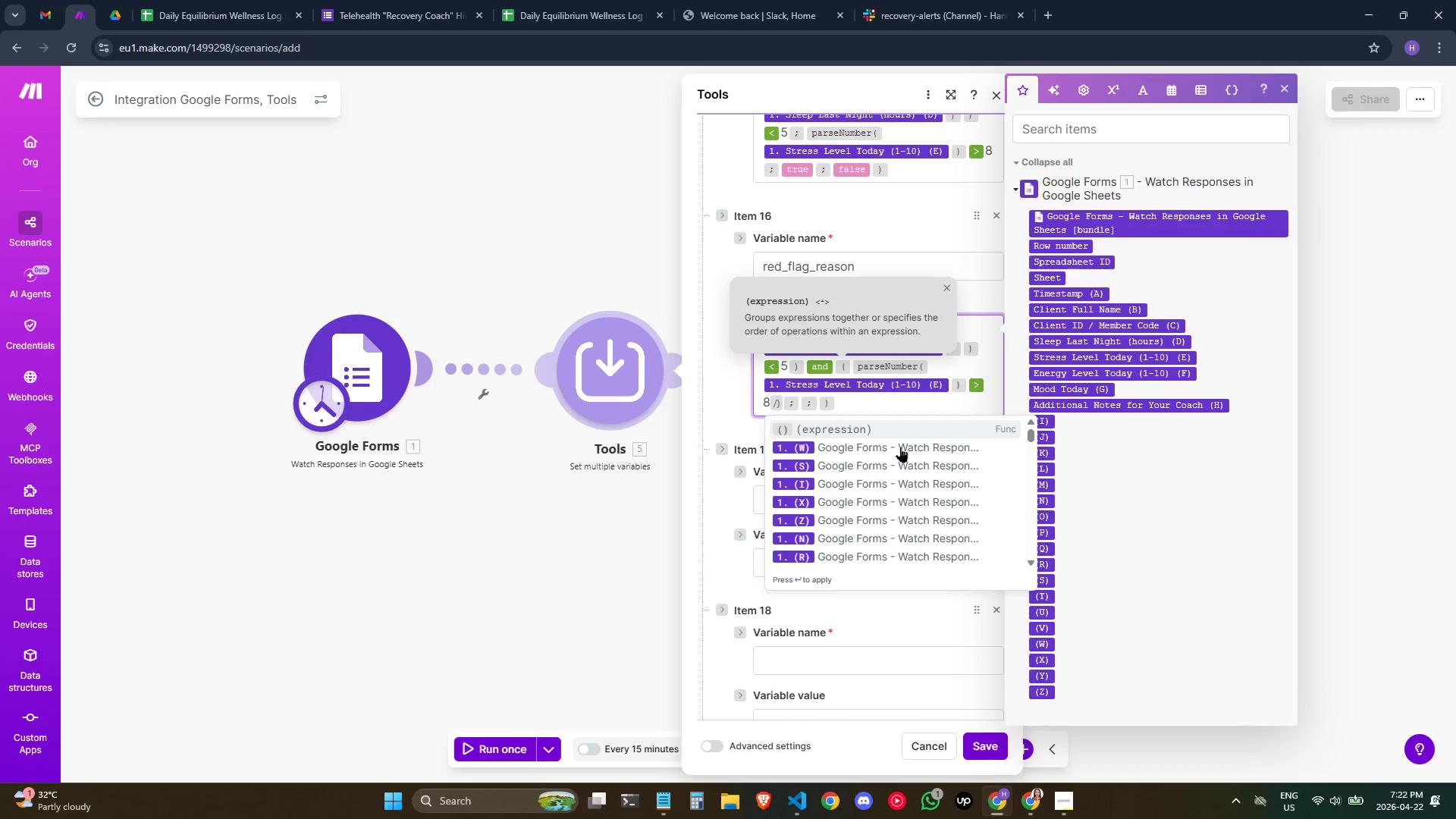 
key(Enter)
 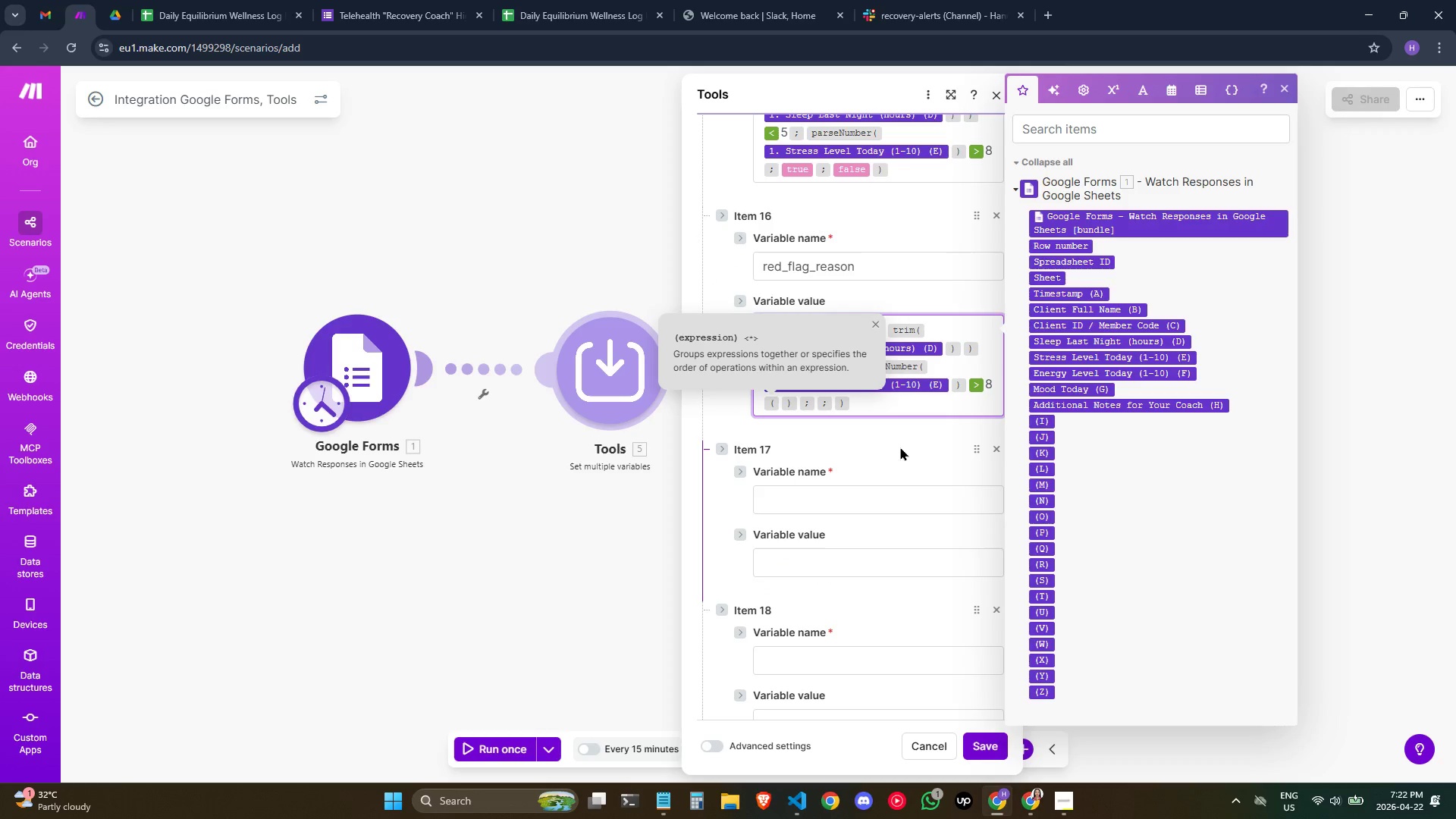 
key(ArrowRight)
 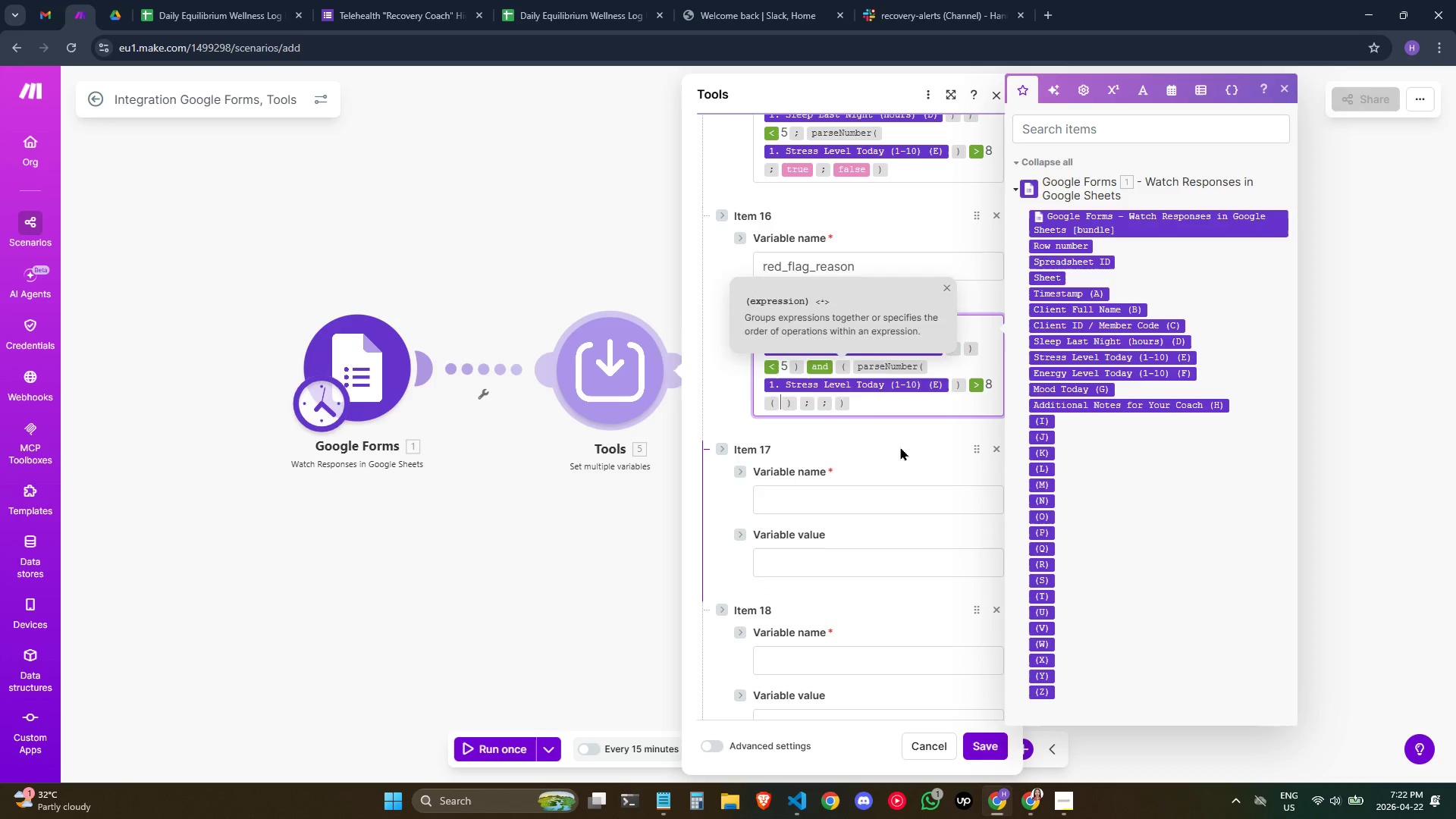 
key(ArrowLeft)
 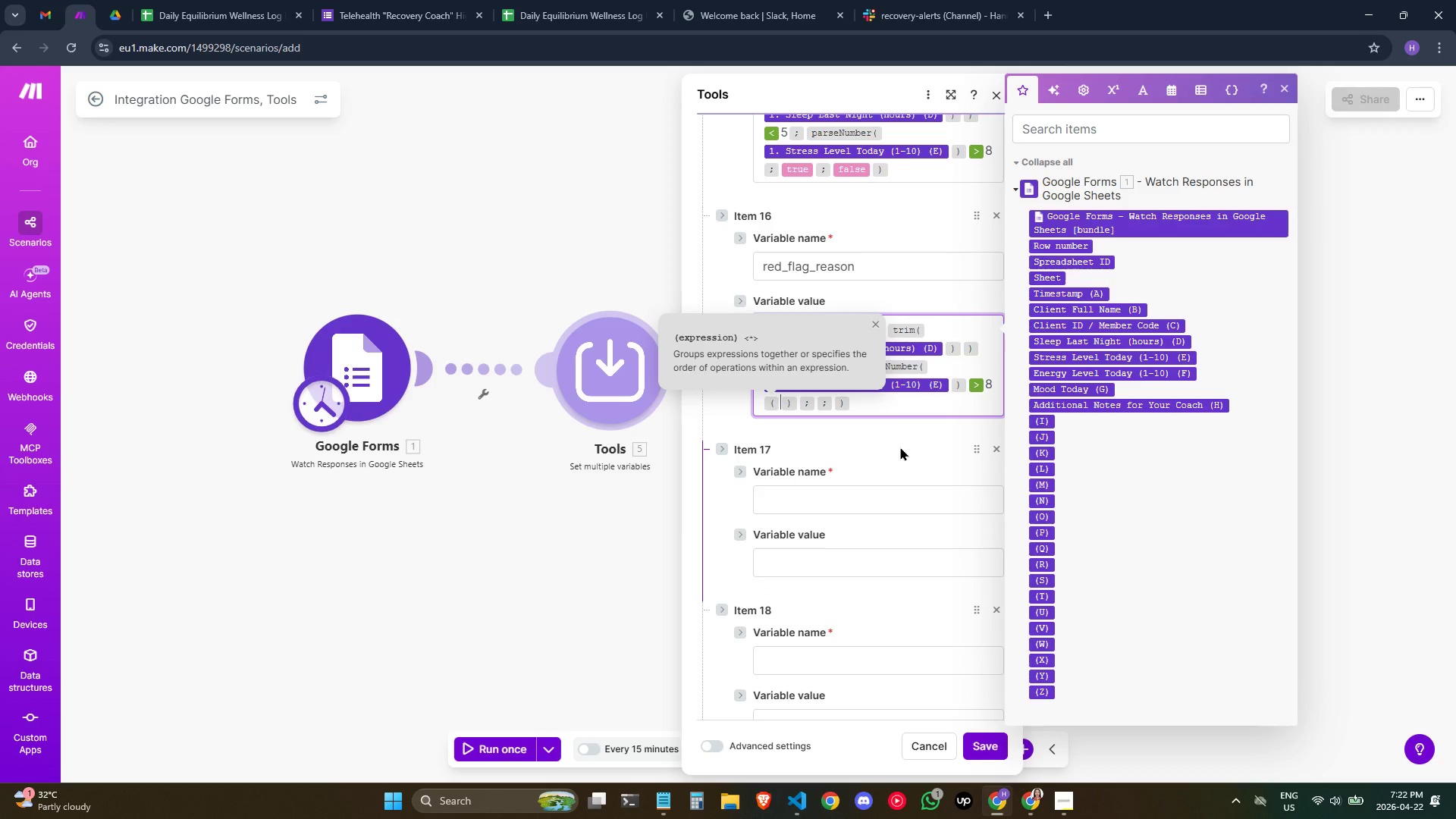 
key(Backspace)
 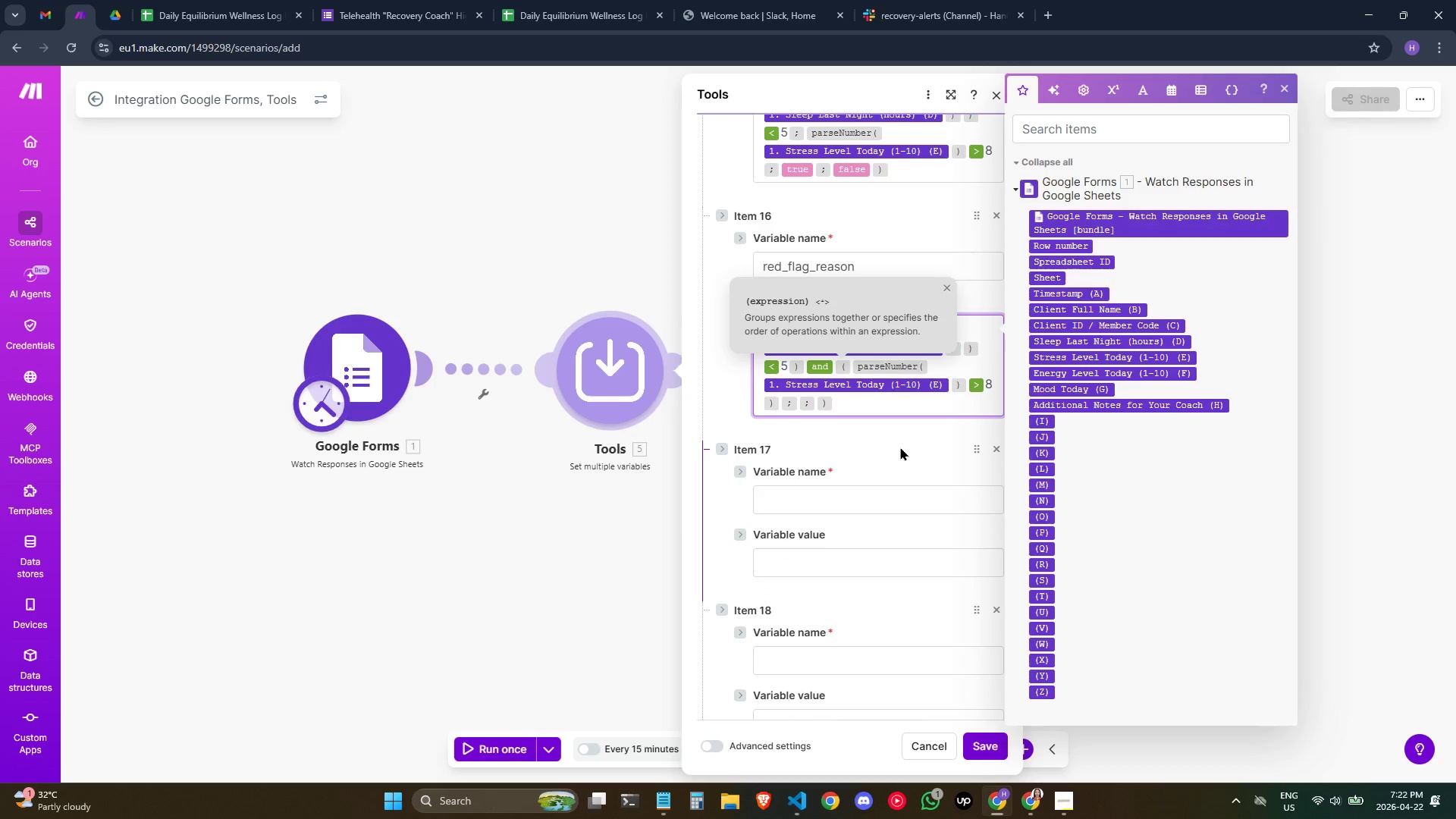 
key(ArrowRight)
 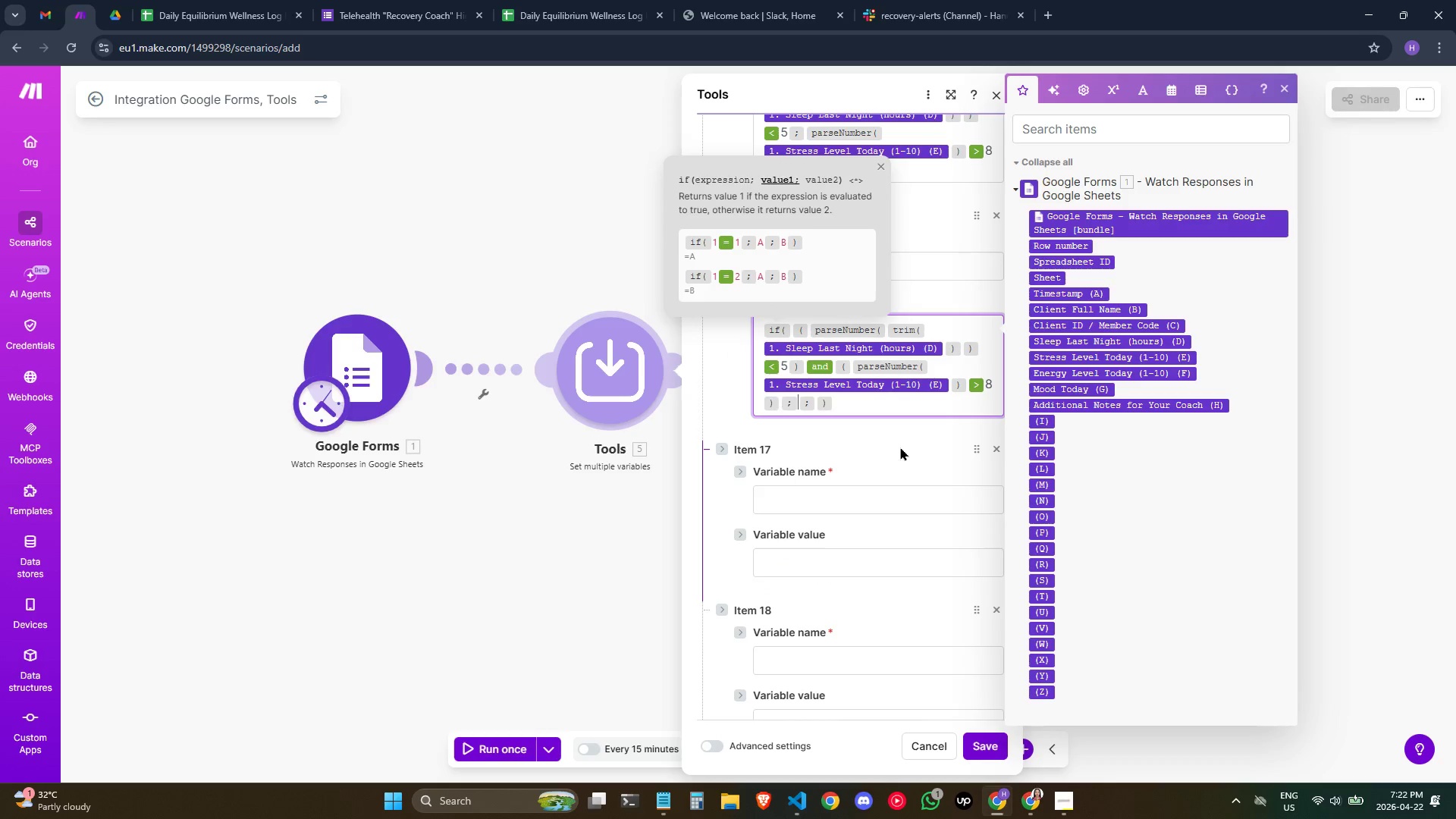 
key(ArrowRight)
 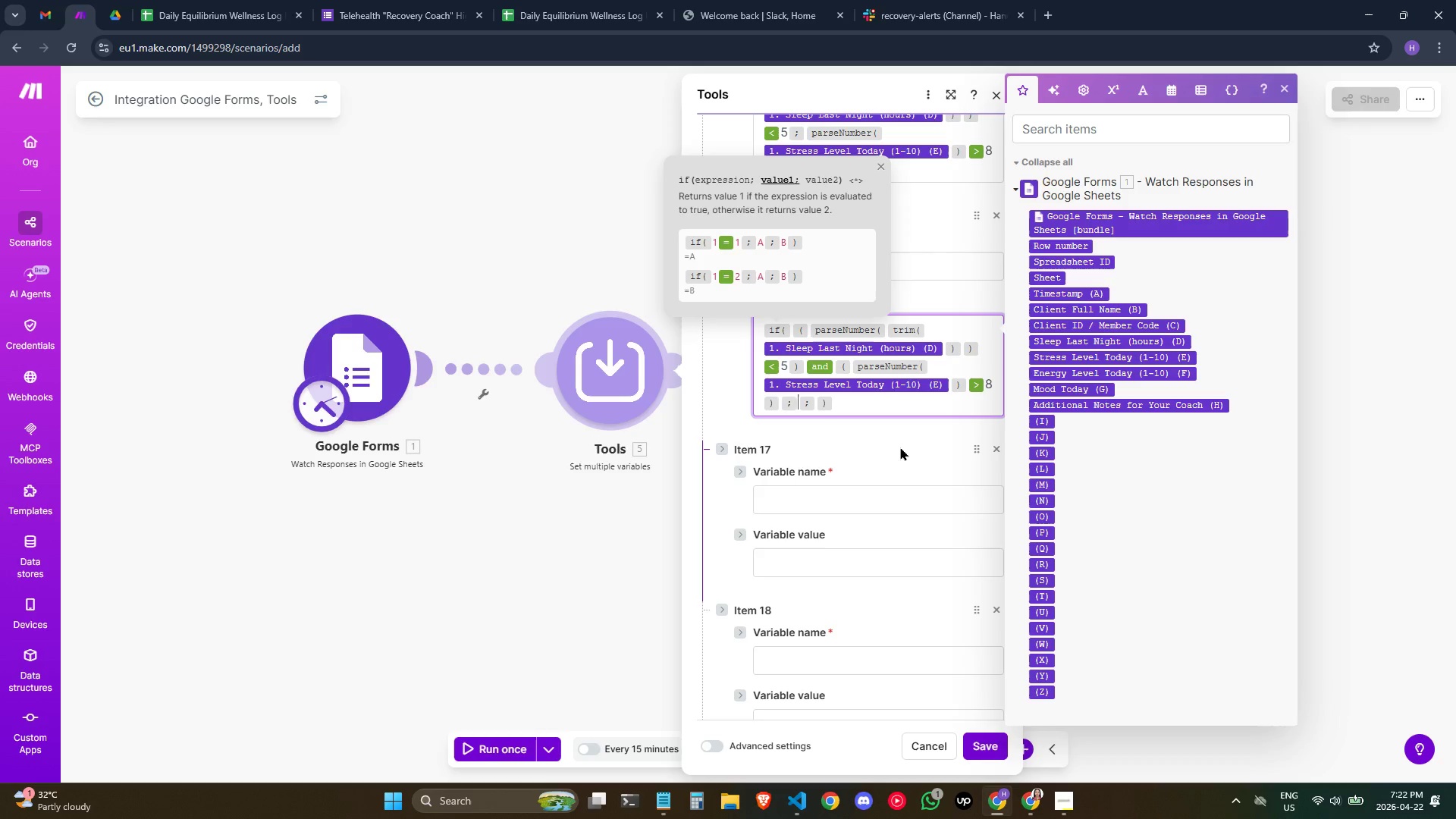 
wait(6.22)
 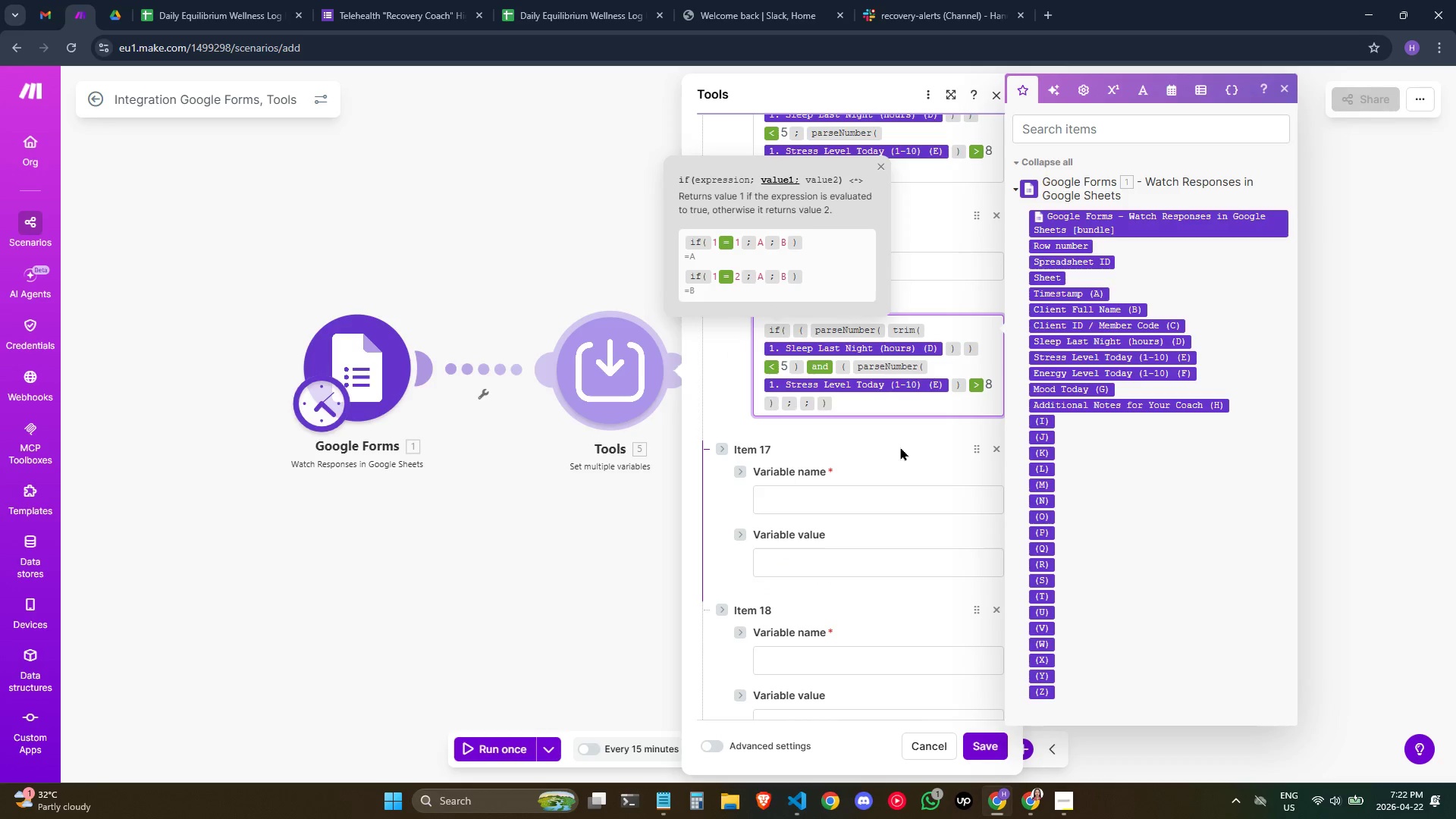 
key(Meta+Period)
 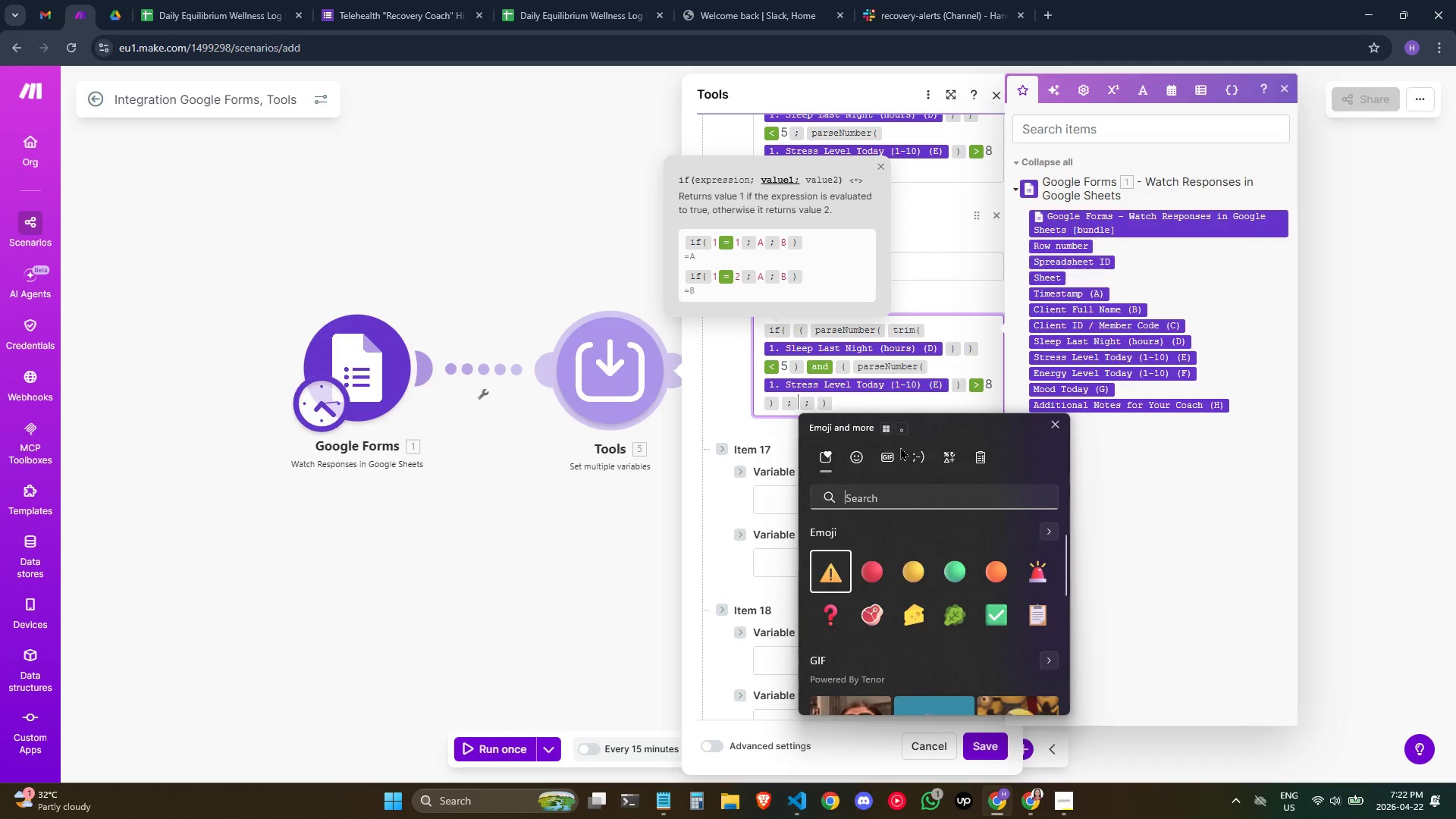 
key(Enter)
 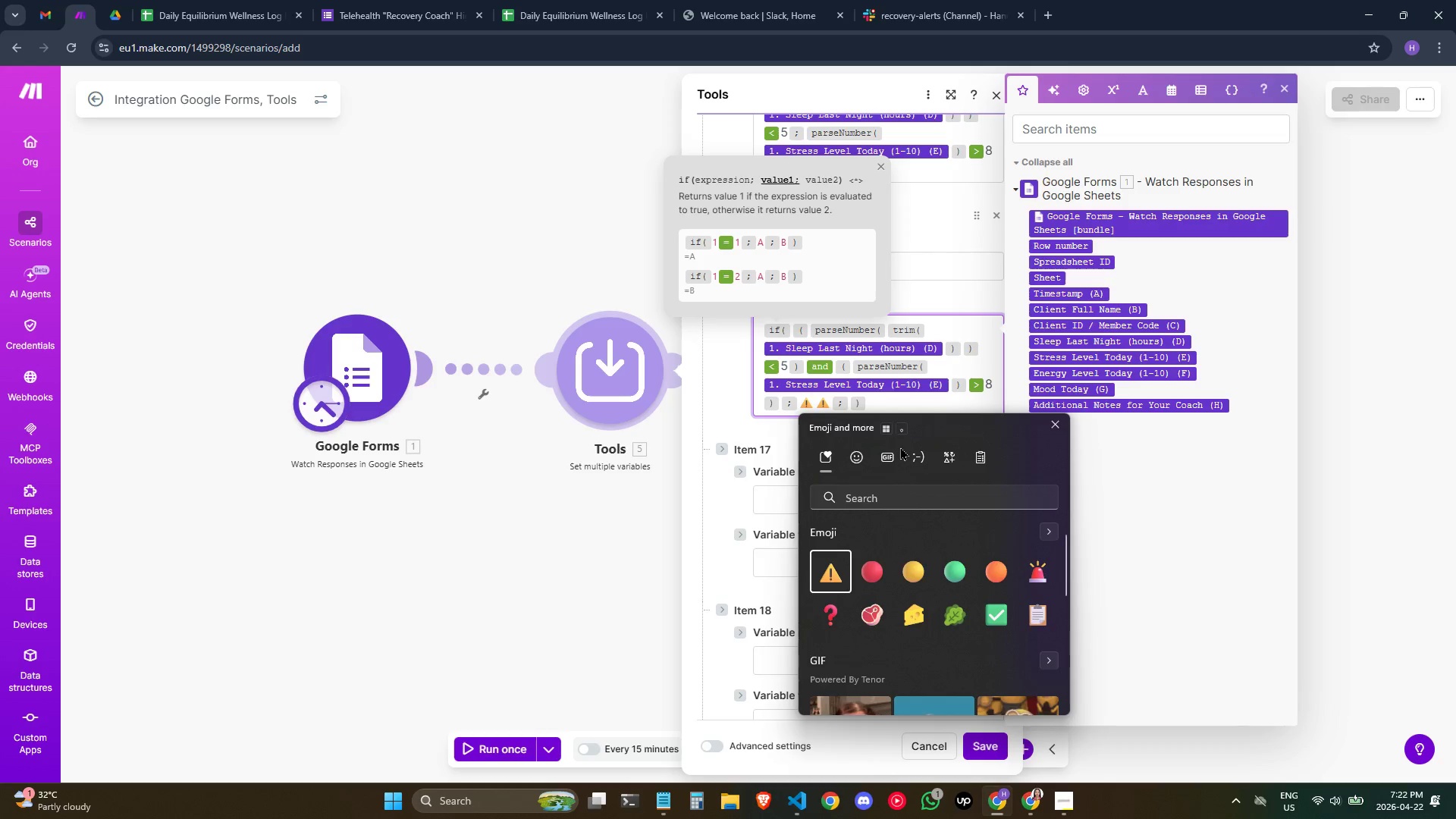 
key(Backspace)
type( SLEEP CRITICAL )
 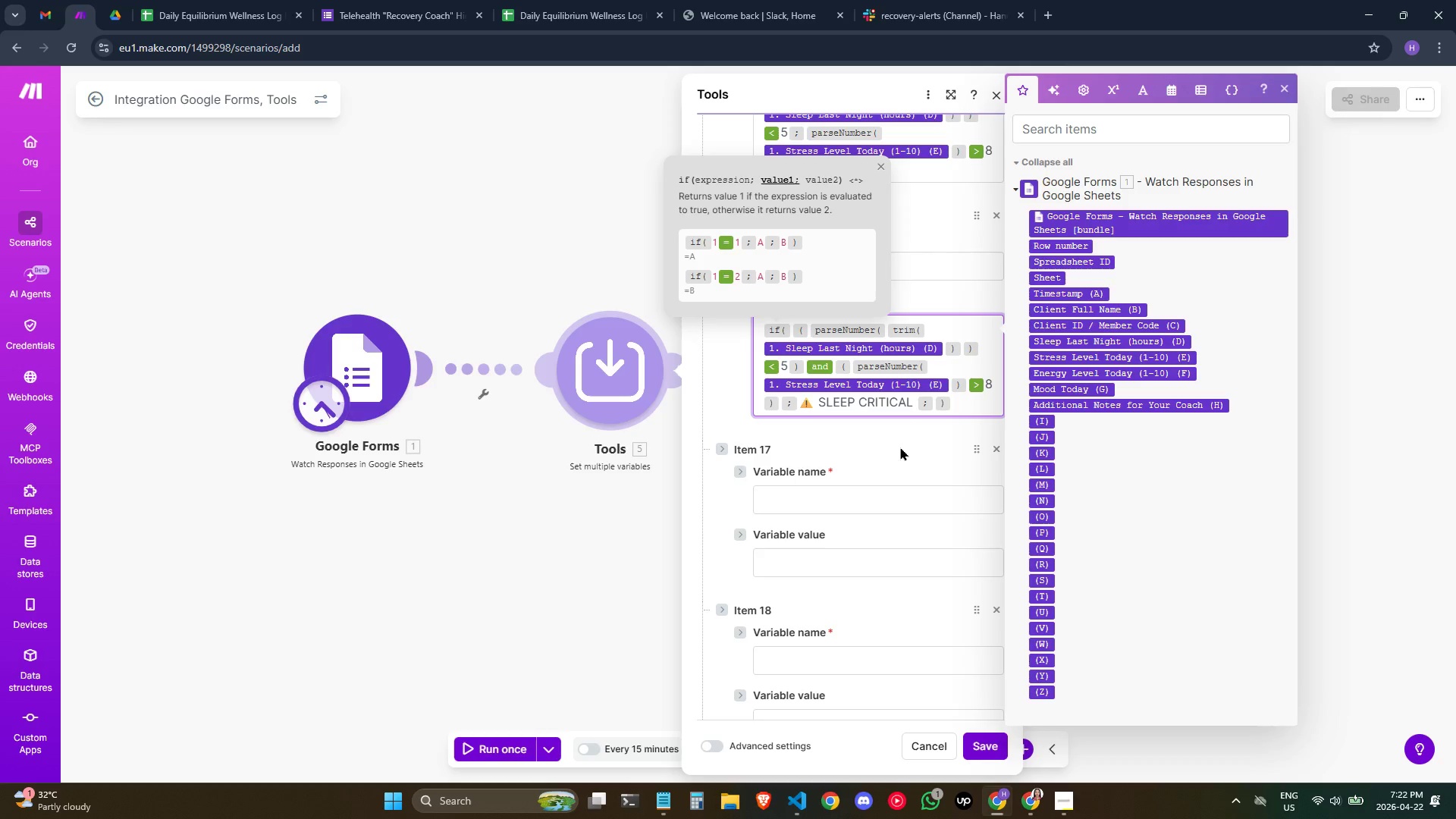 
wait(14.41)
 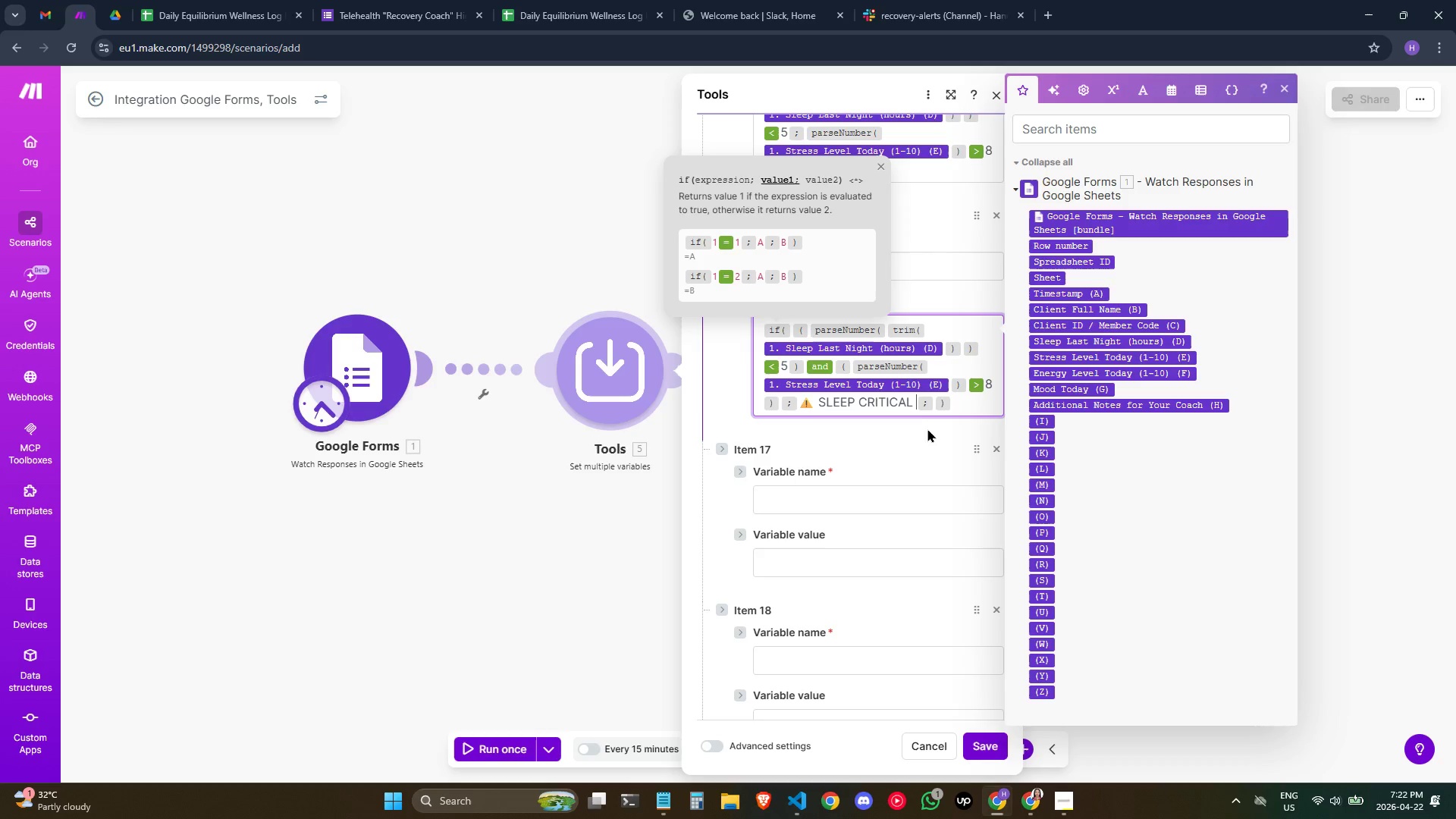 
key(Shift+9)
 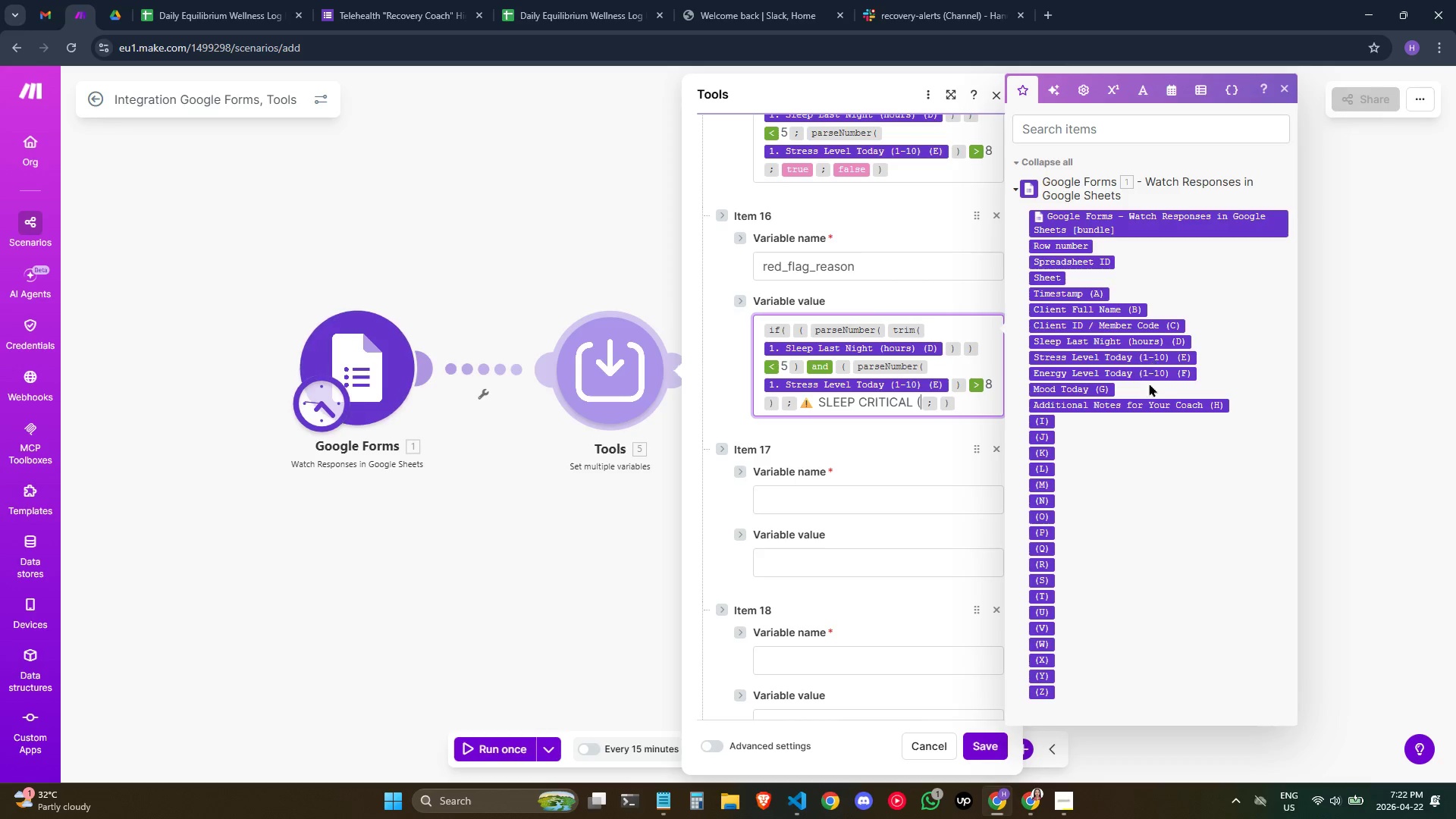 
wait(11.5)
 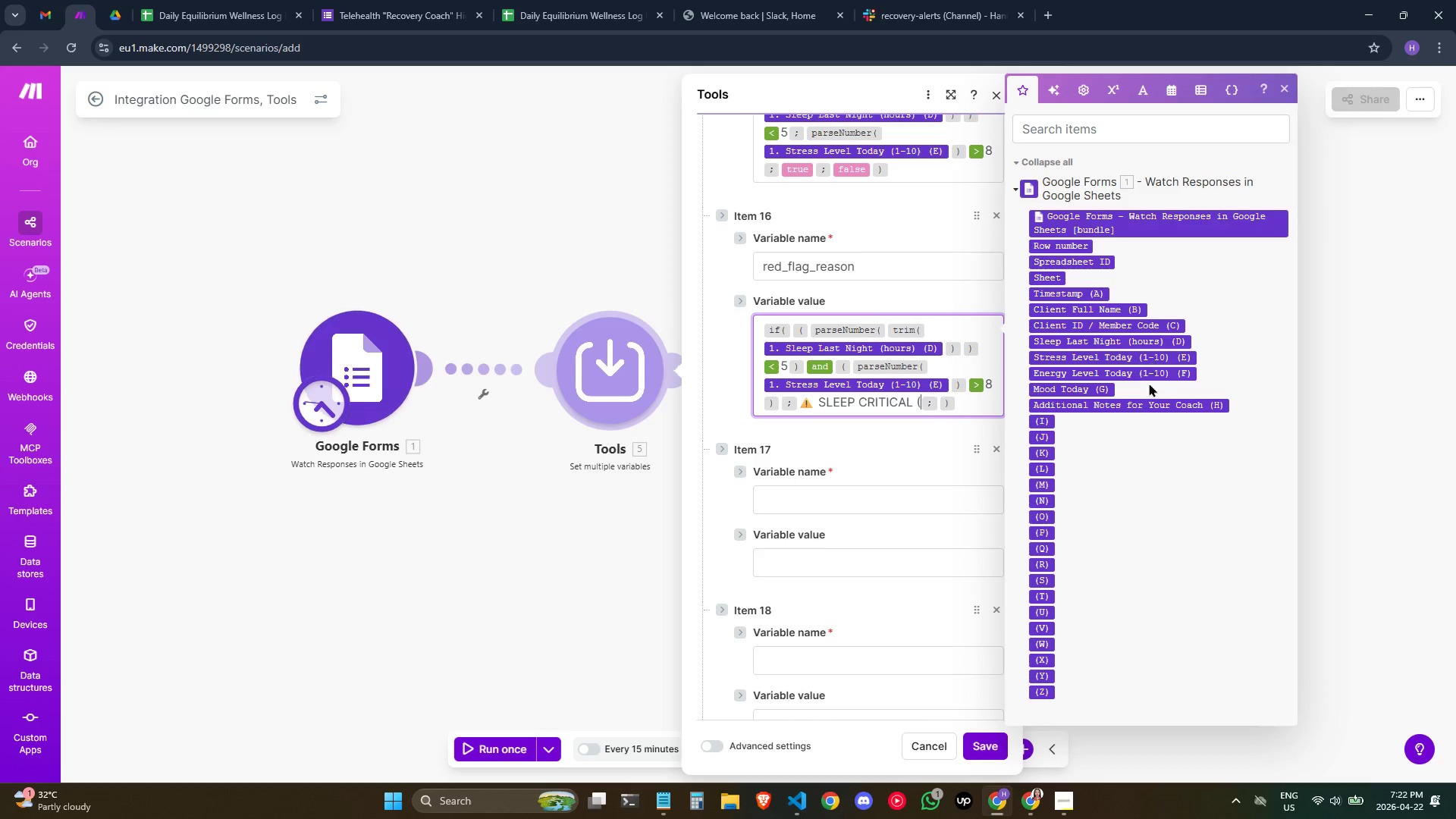 
left_click([1125, 341])
 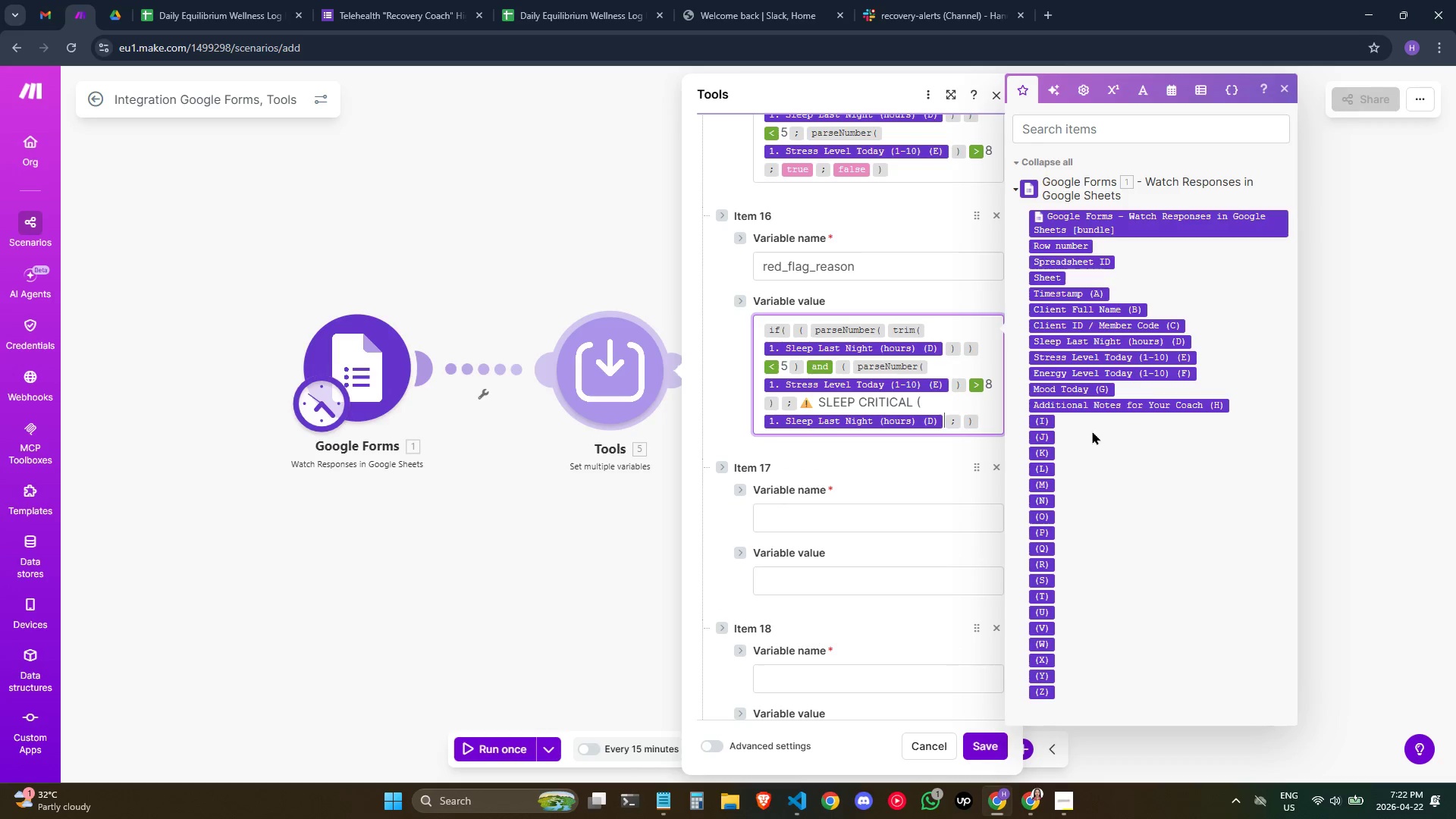 
mouse_move([1018, 443])
 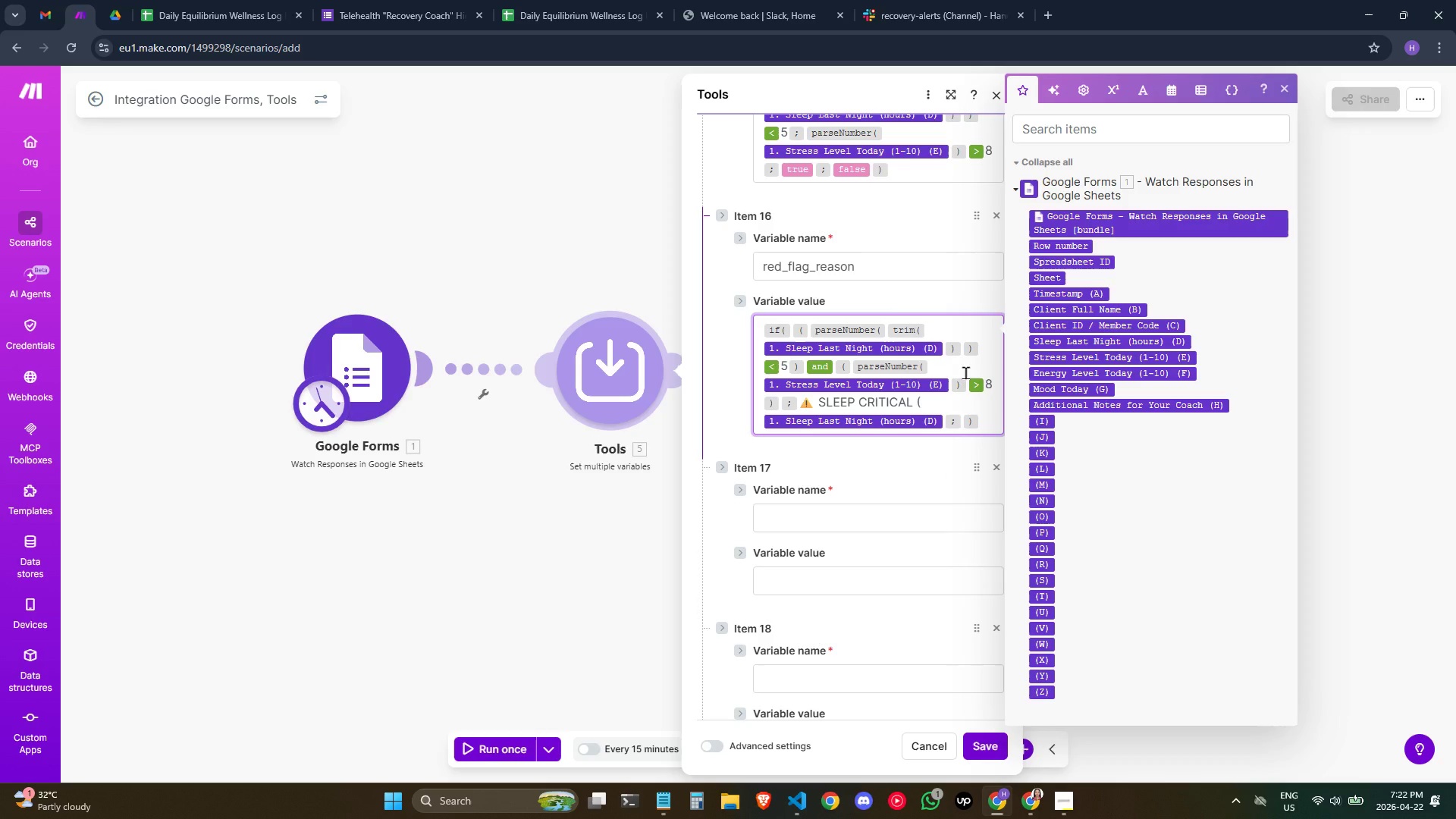 
key(ArrowRight)
 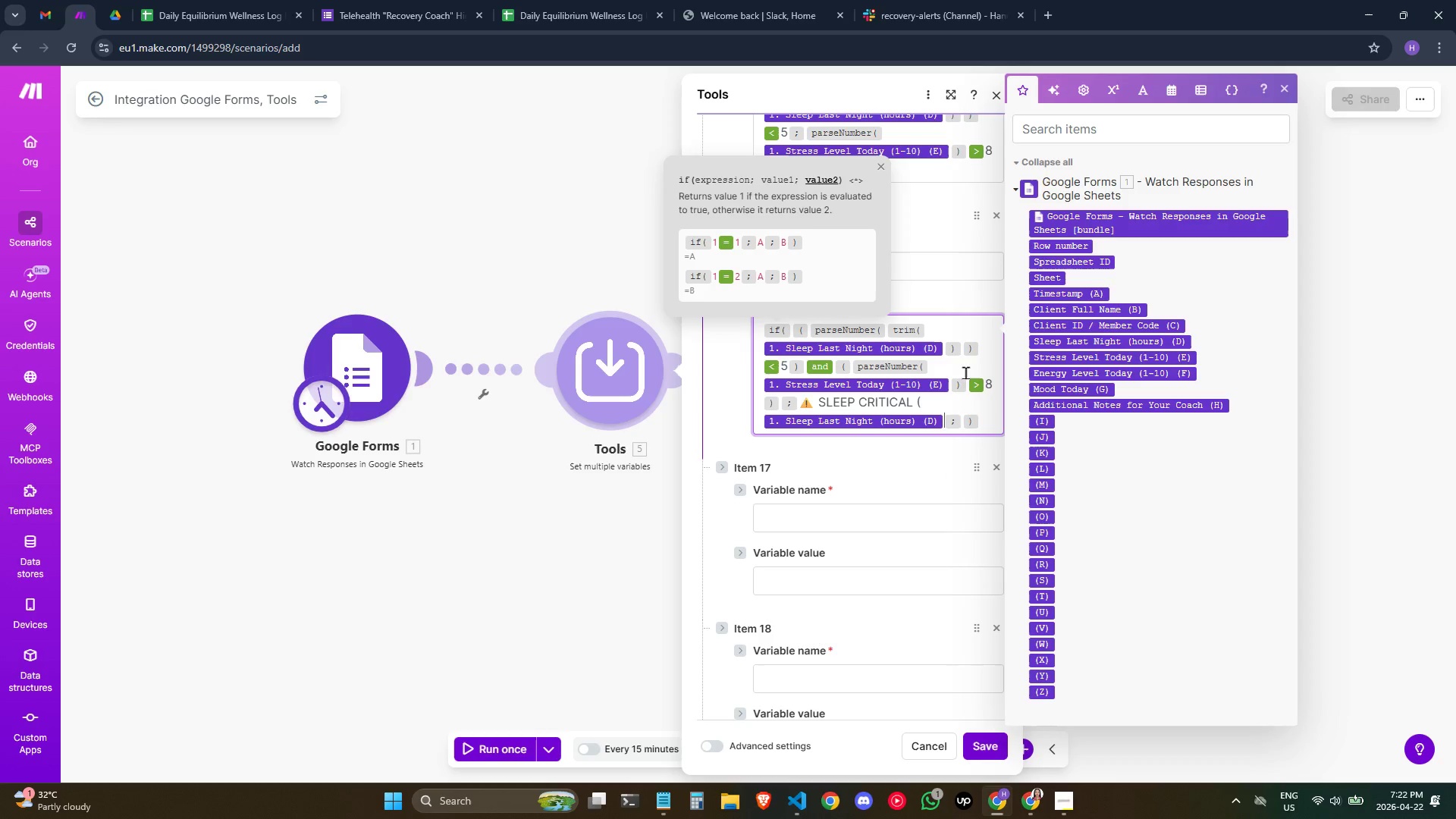 
key(ArrowLeft)
 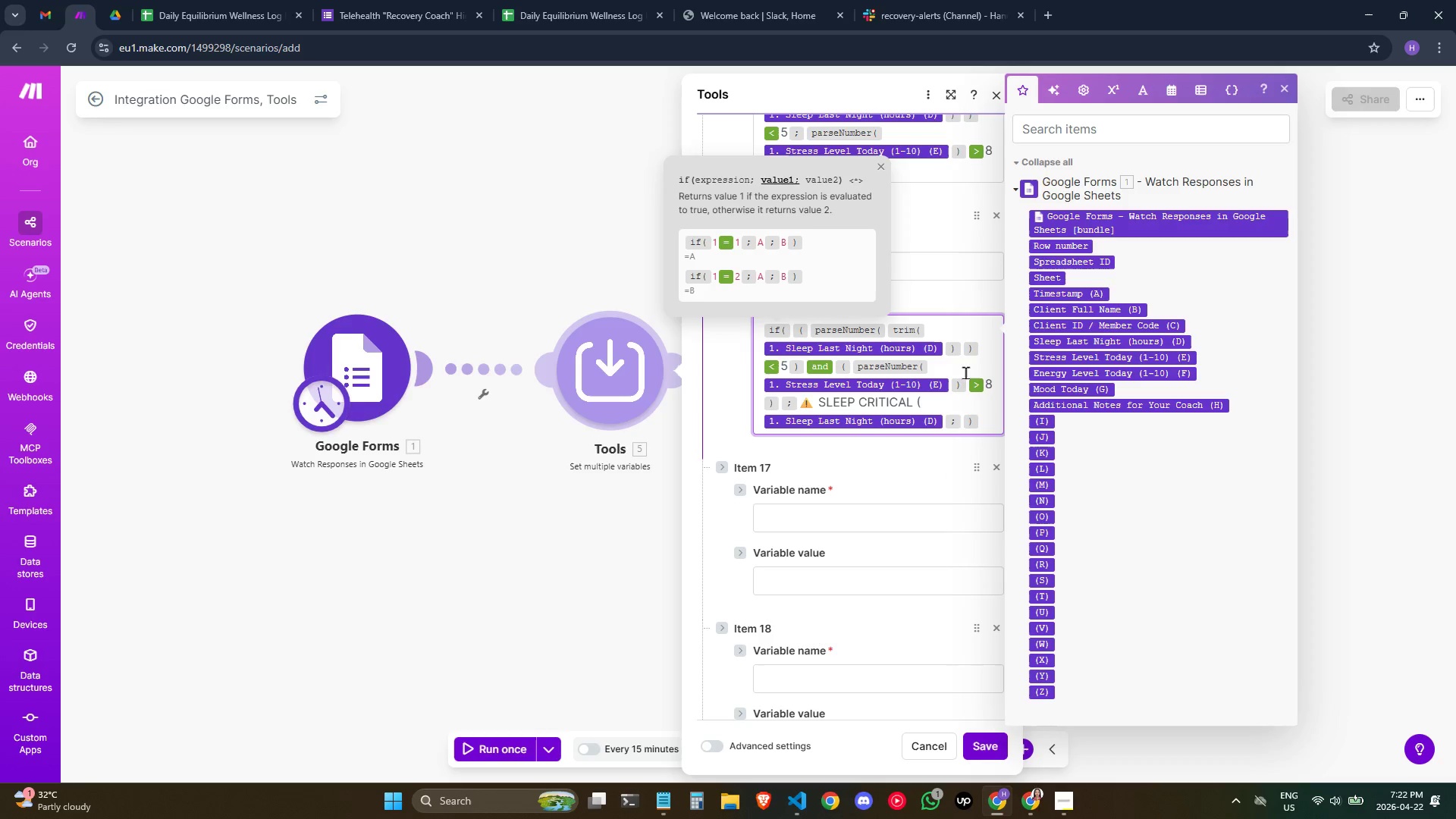 
key(ArrowRight)
 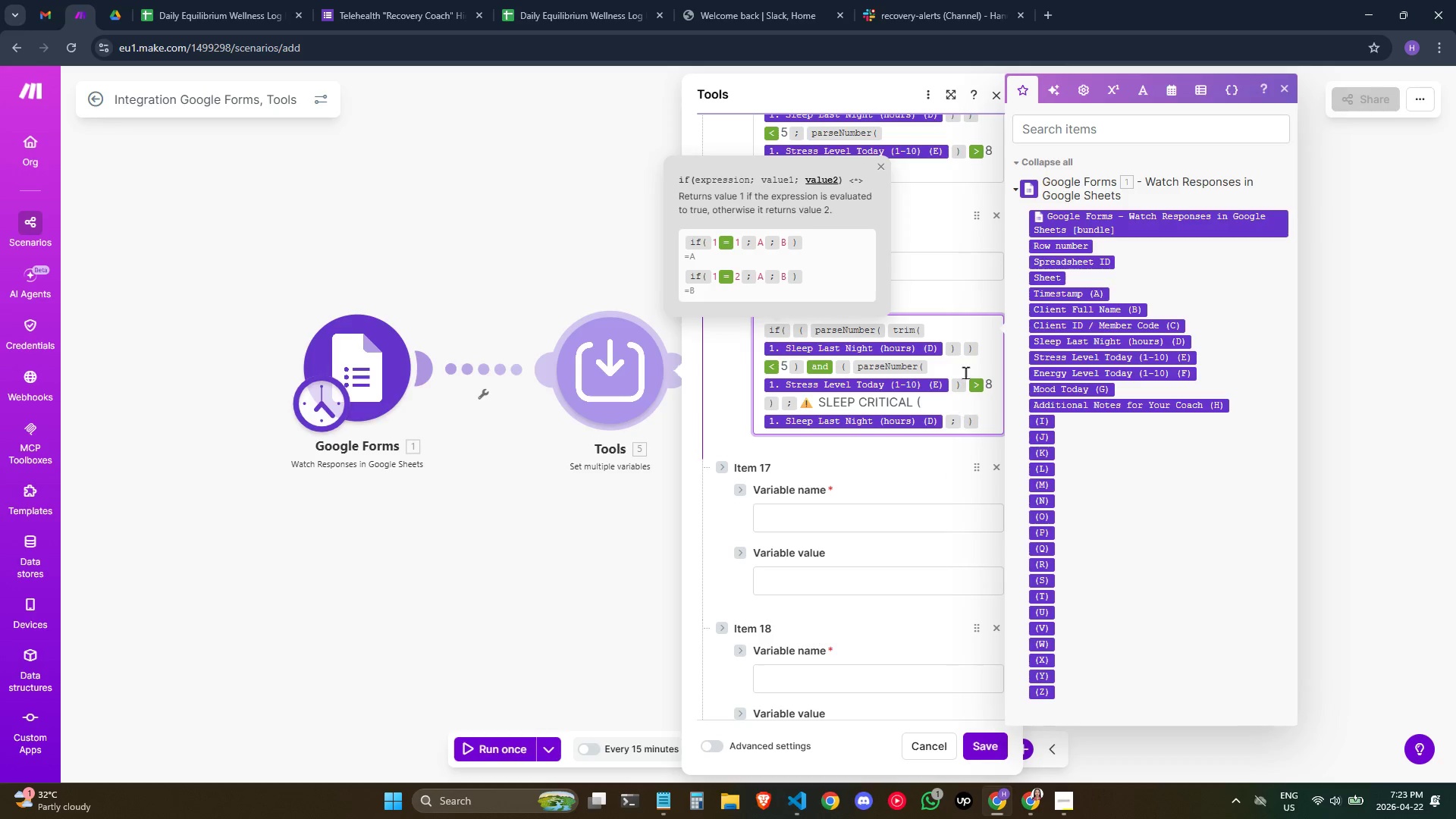 
key(ArrowLeft)
 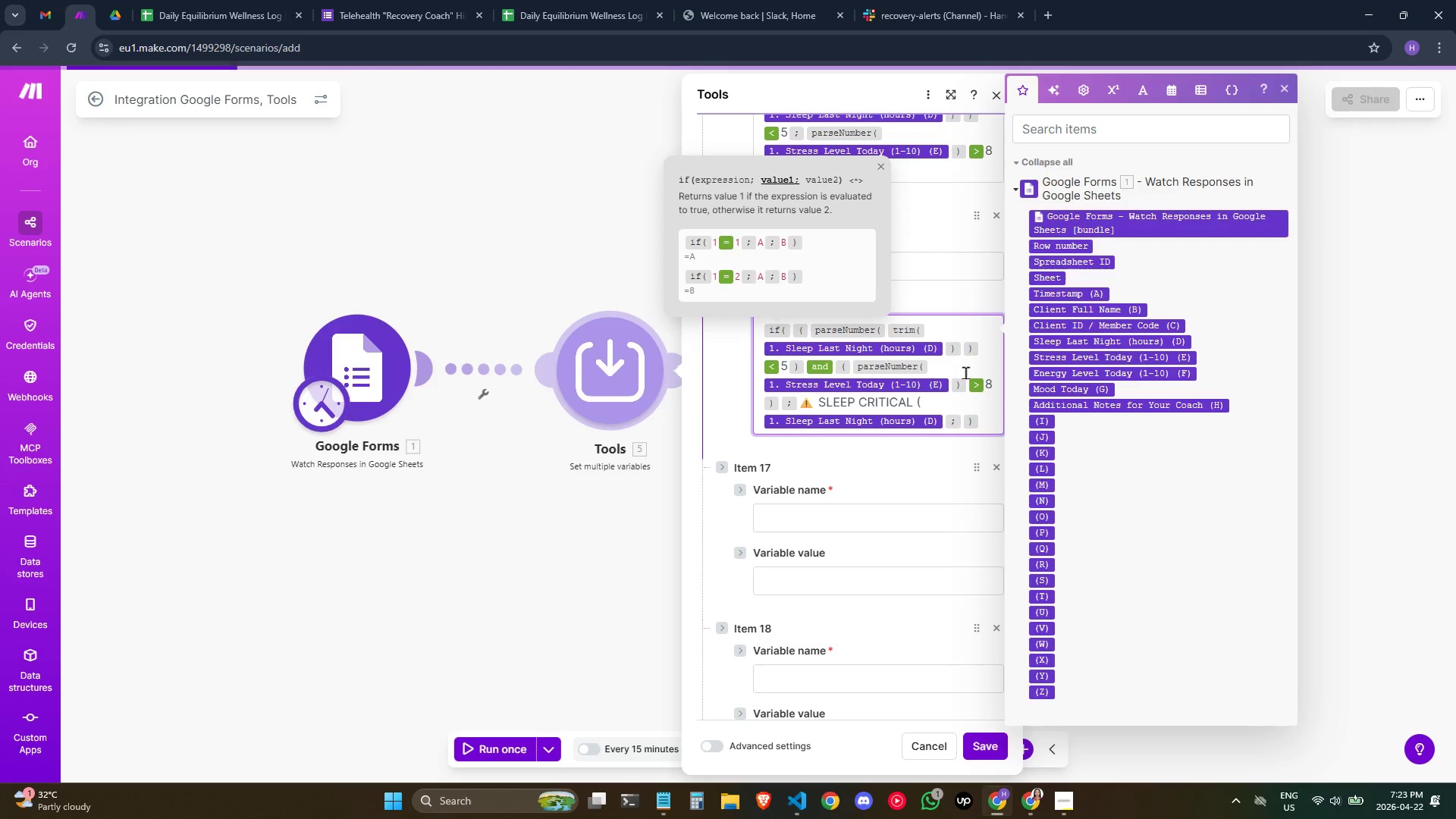 
wait(5.36)
 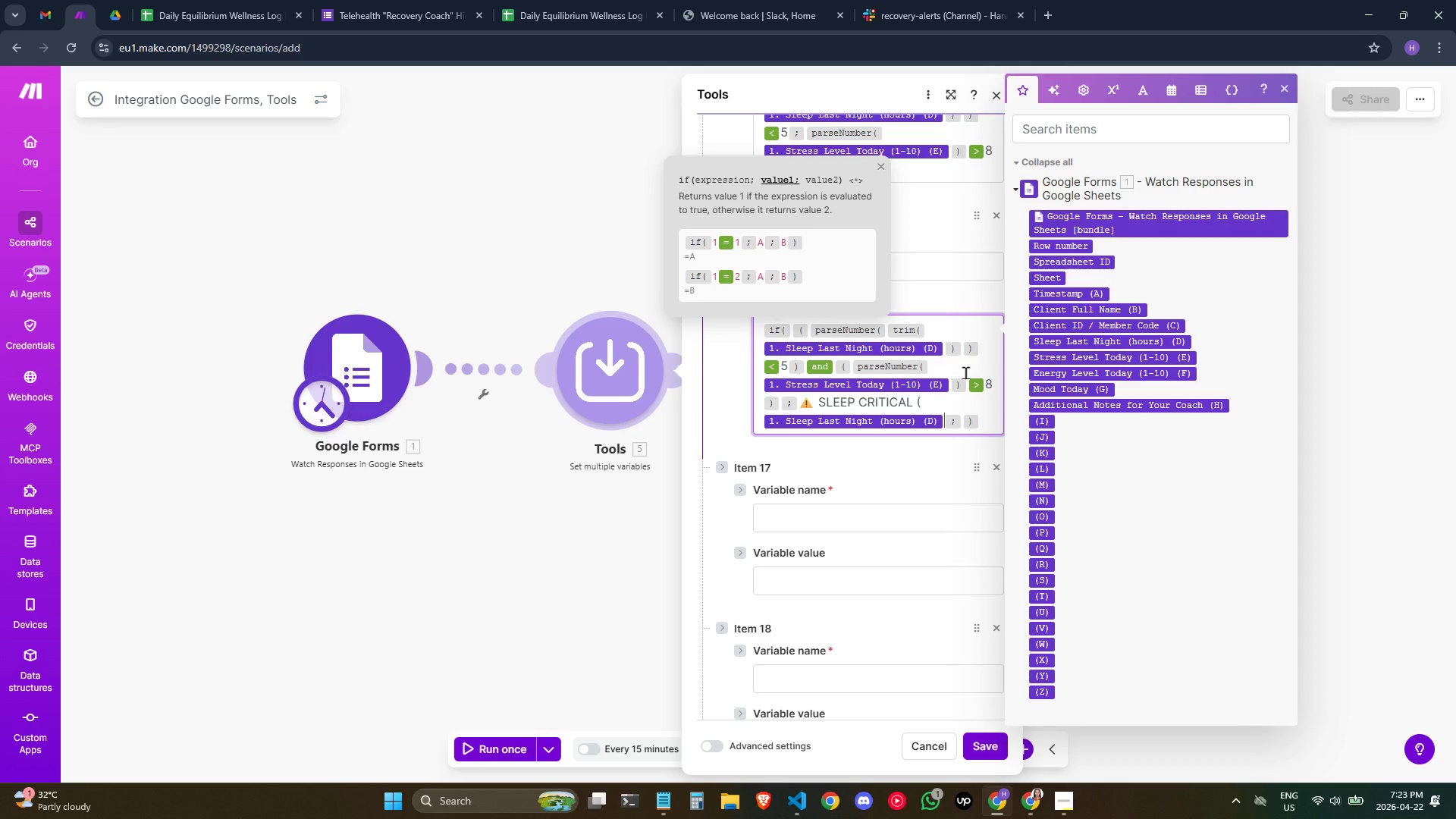 
type())
key(Backspace)
type())))
key(Backspace)
 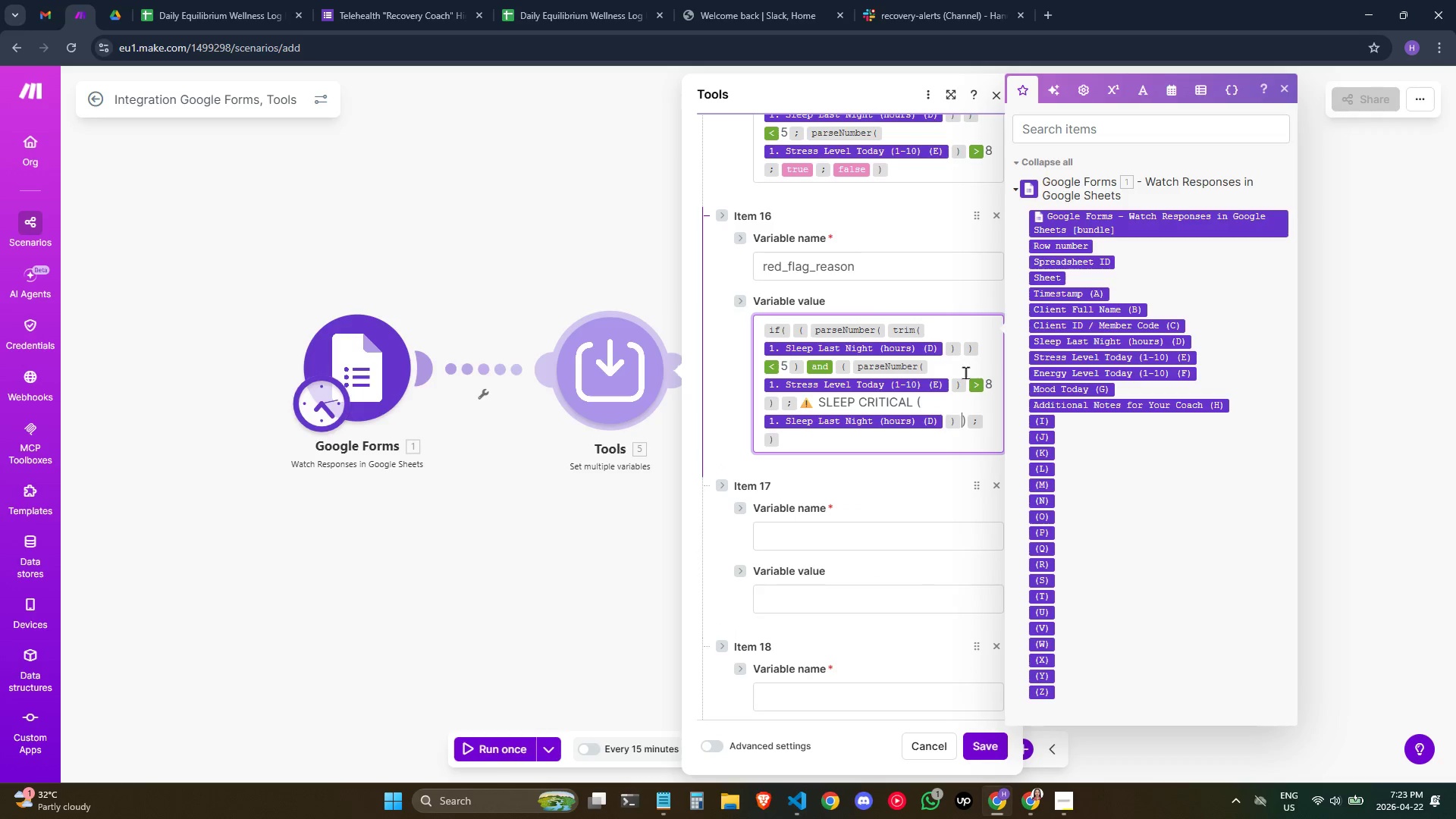 
 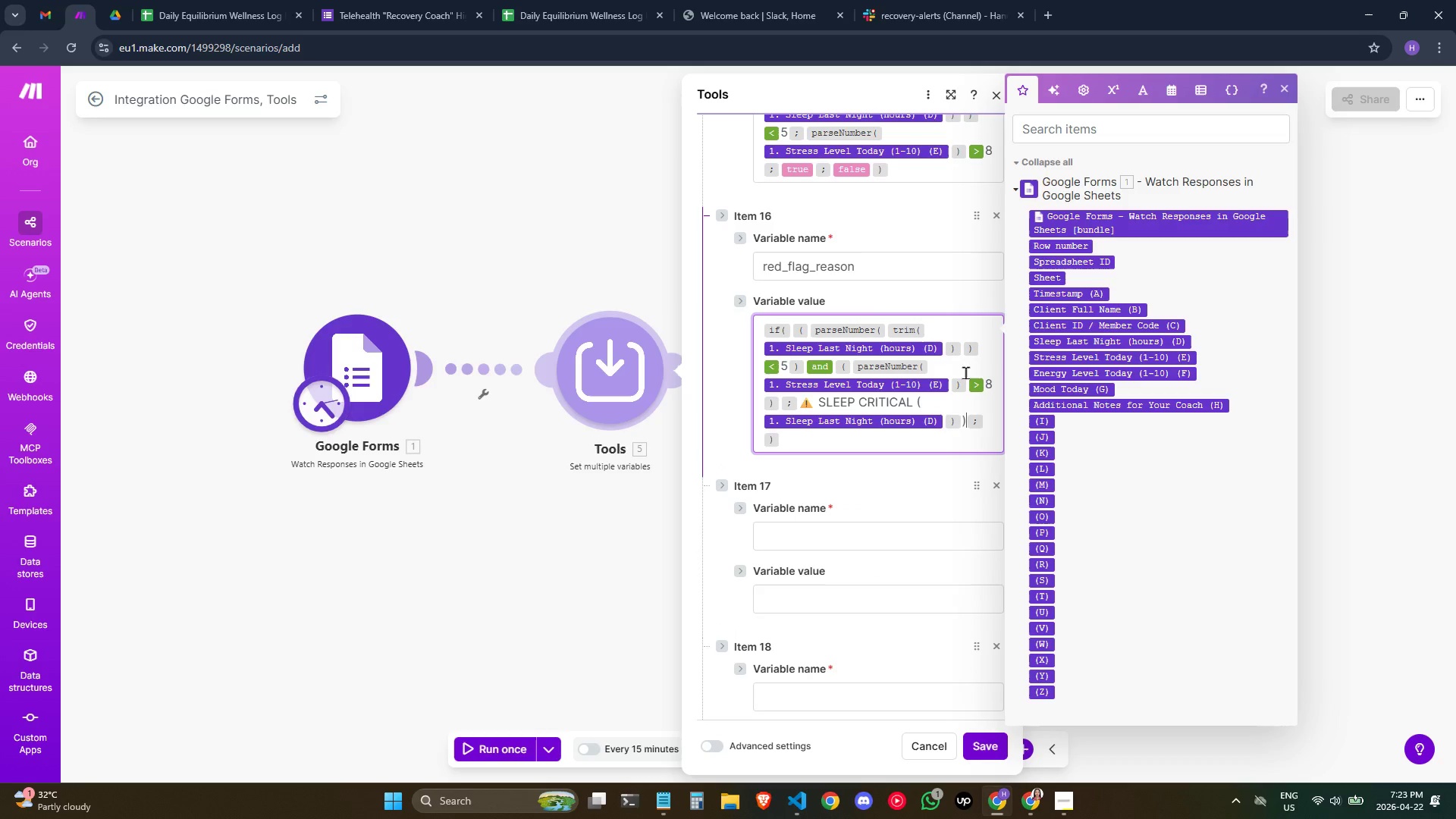 
key(ArrowLeft)
 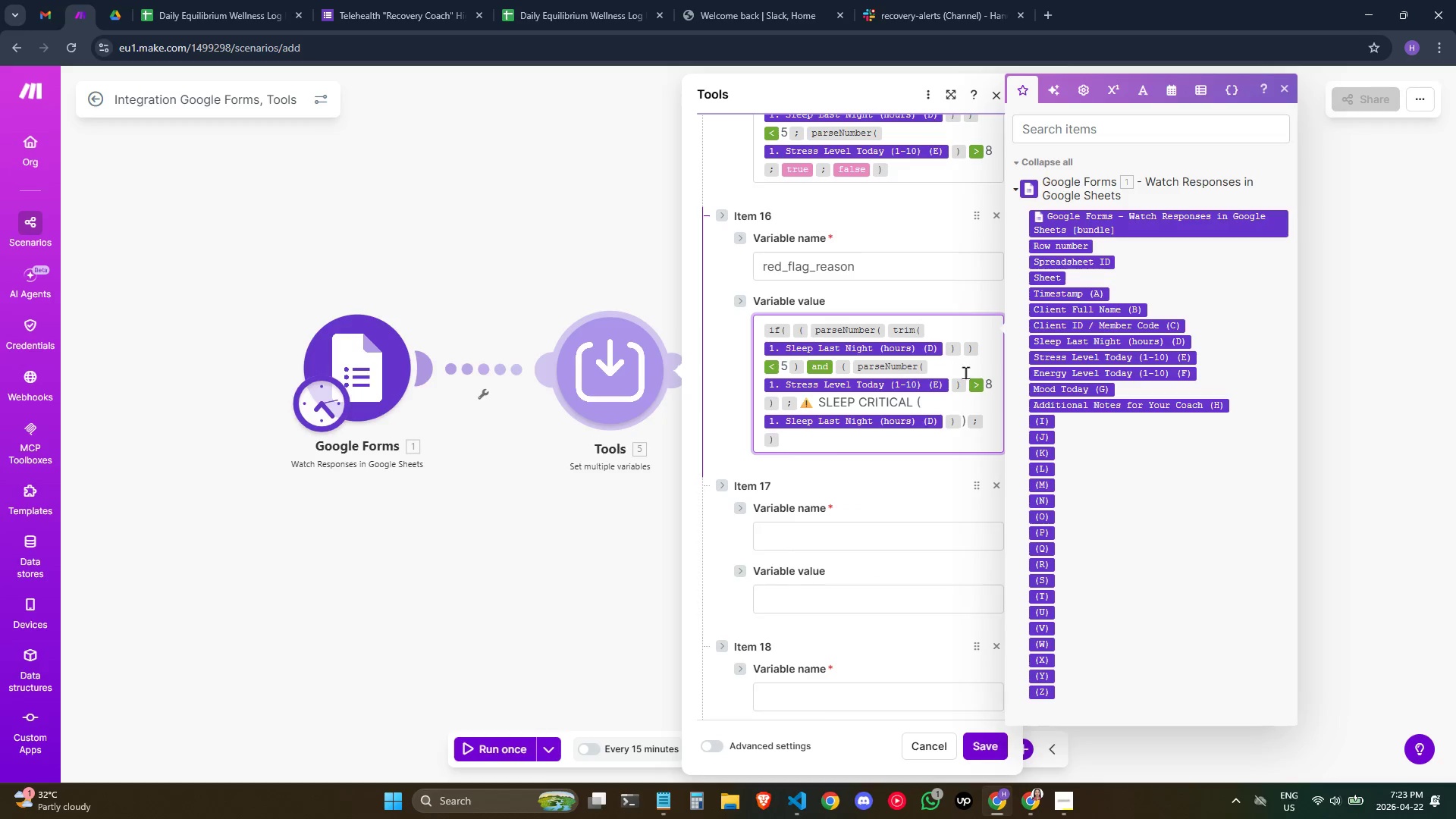 
key(Backspace)
 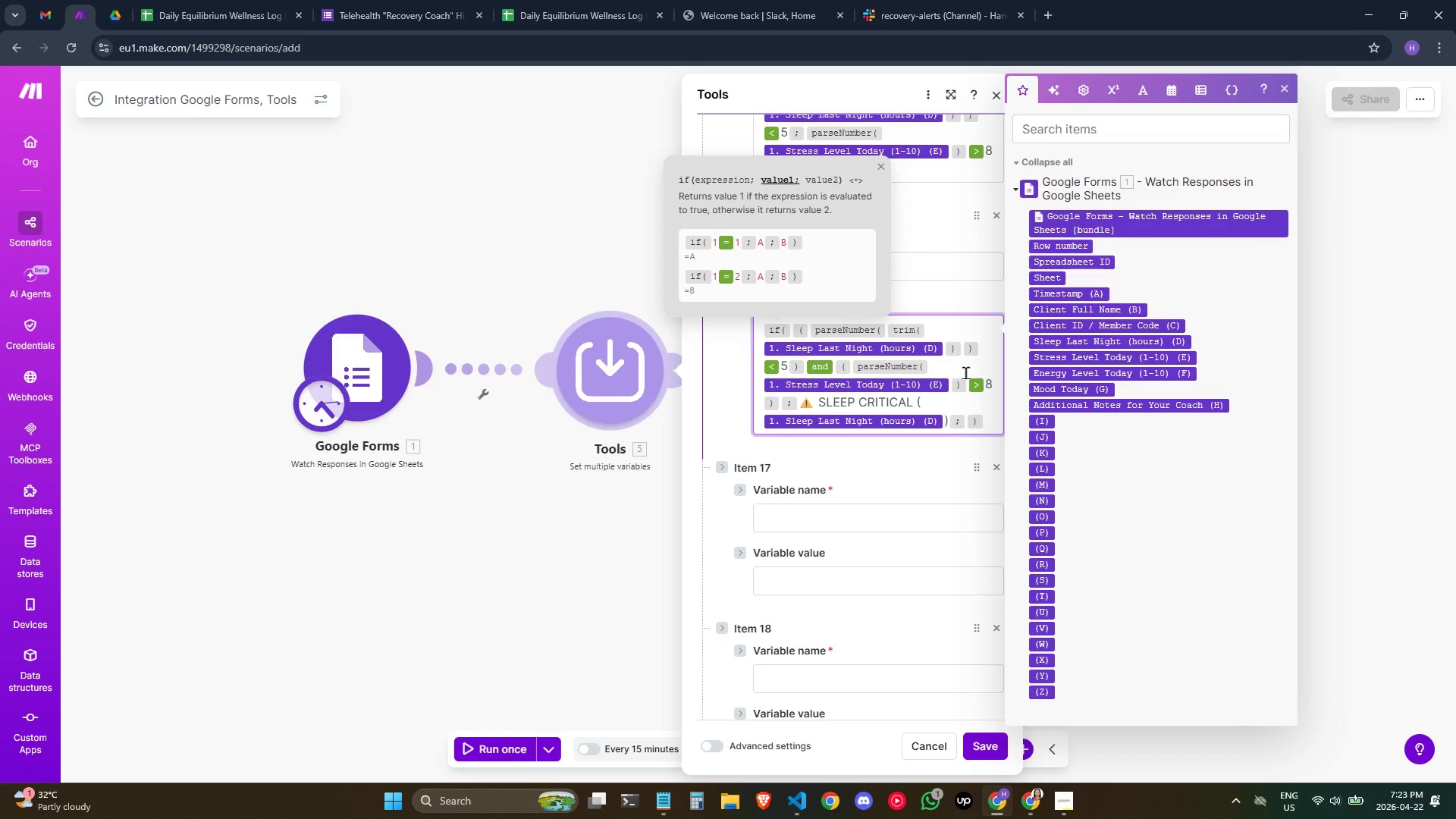 
key(ArrowRight)
 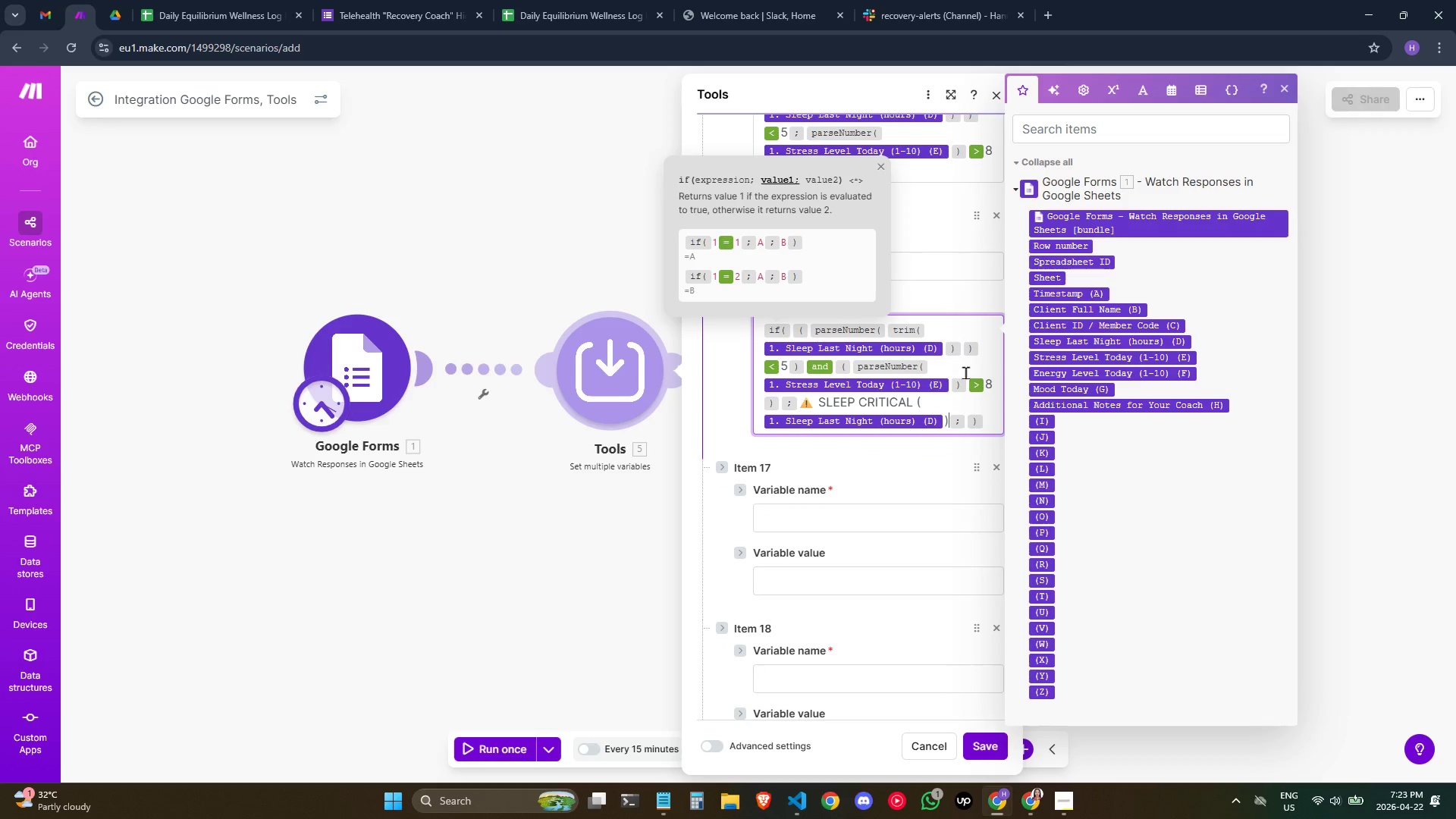 
wait(10.36)
 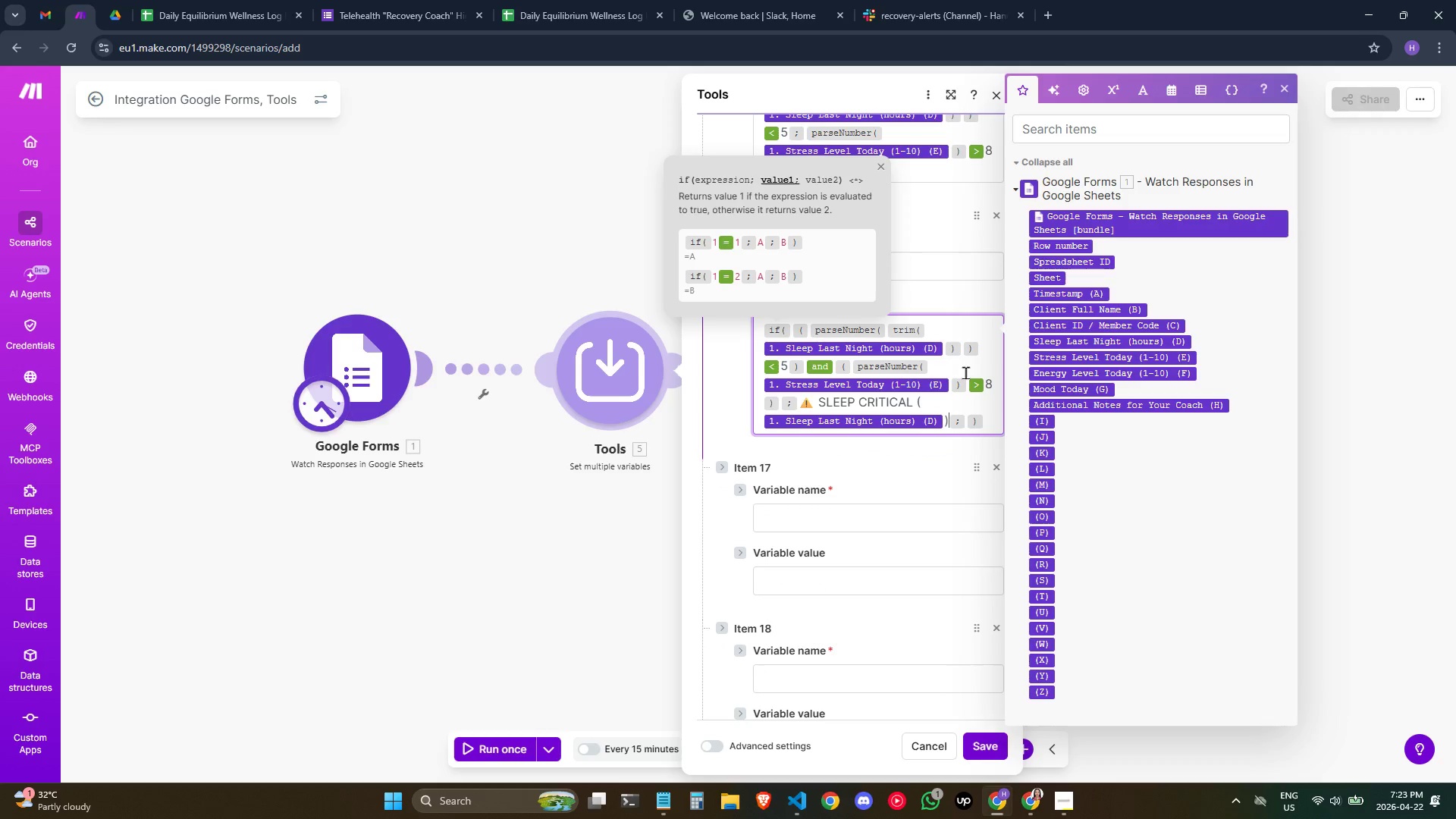 
type( hra <)
key(Backspace)
key(Backspace)
key(Backspace)
type(s < 5 hr threshold)
 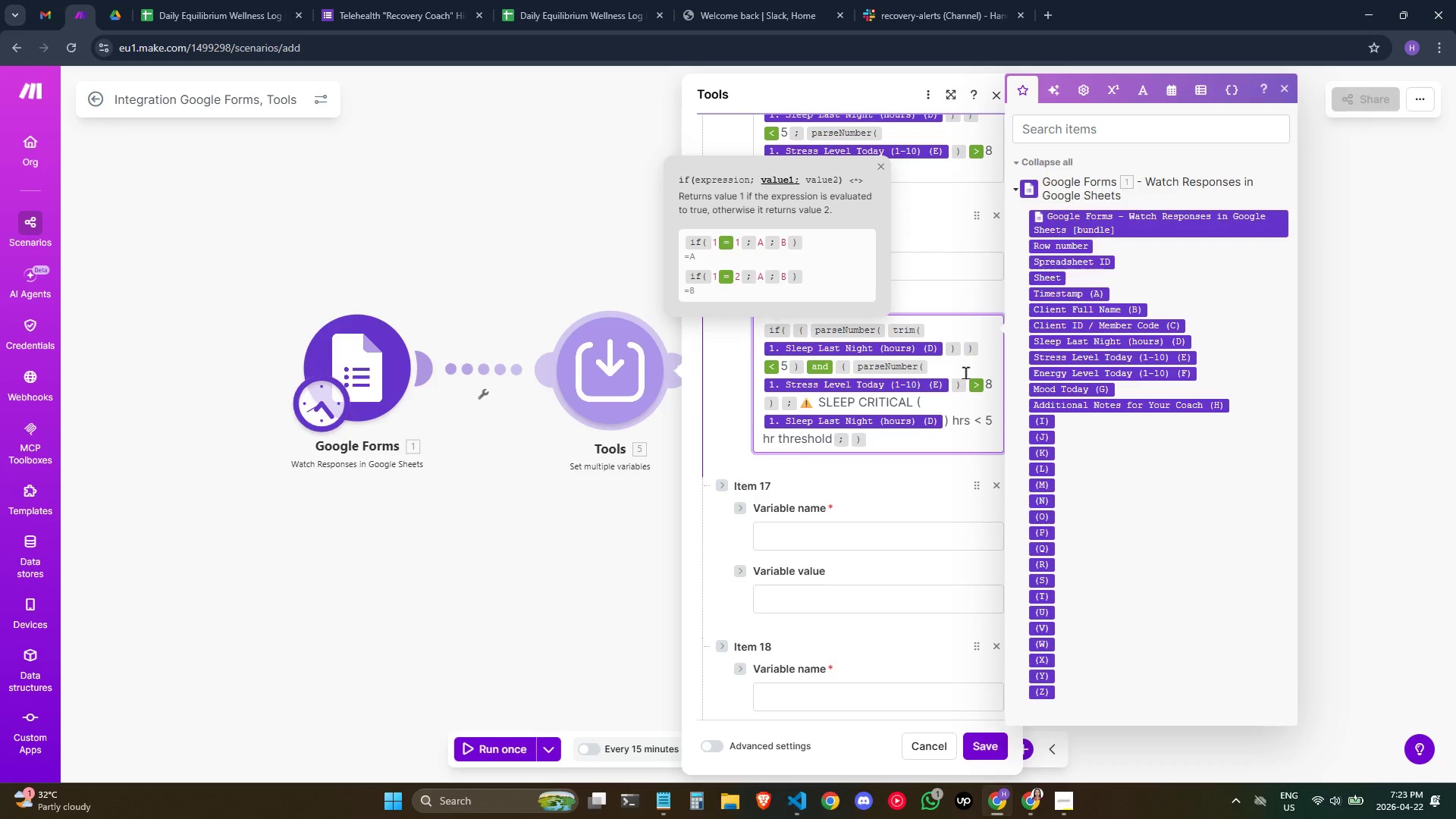 
wait(7.58)
 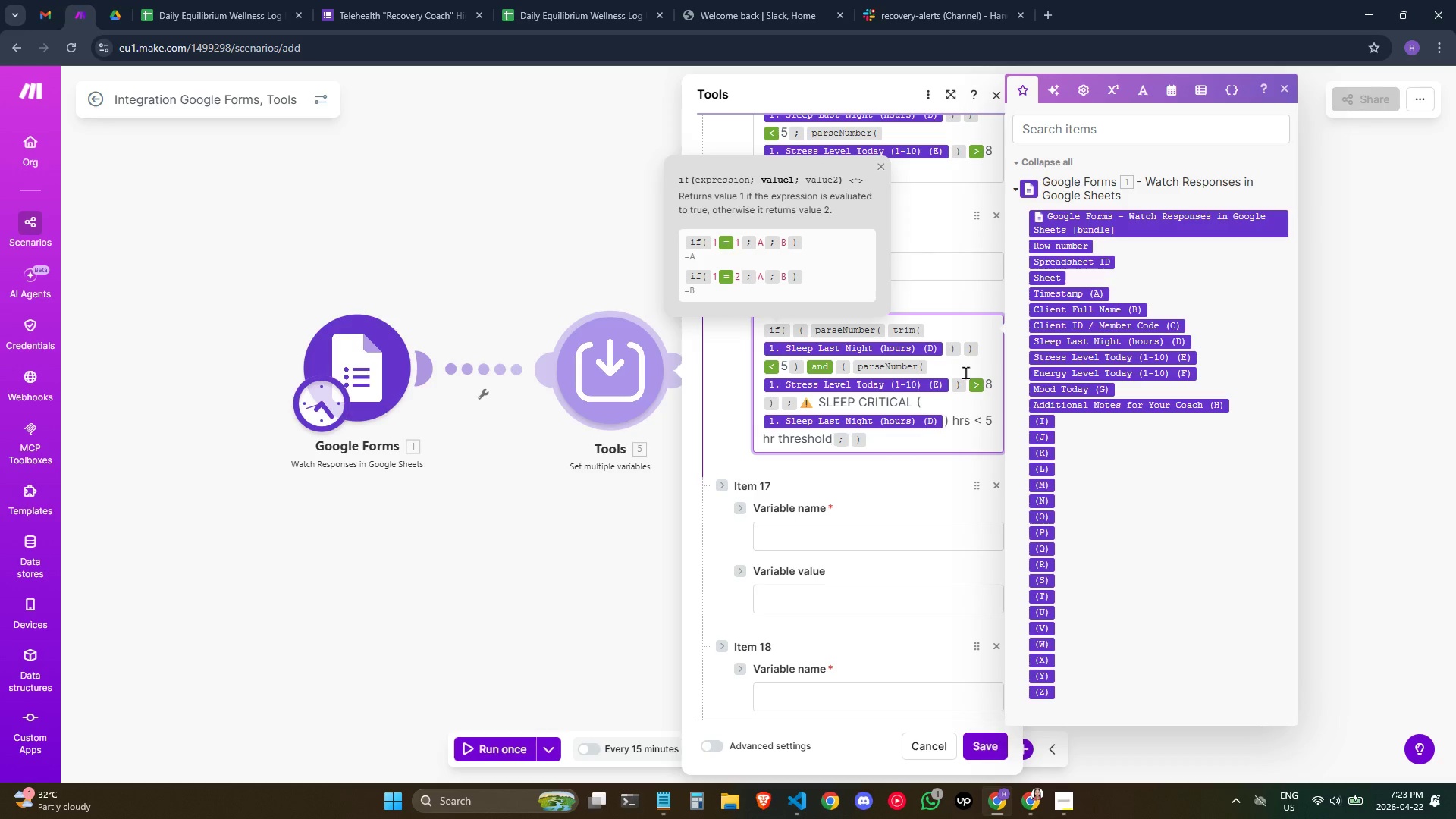 
key(Slash)
 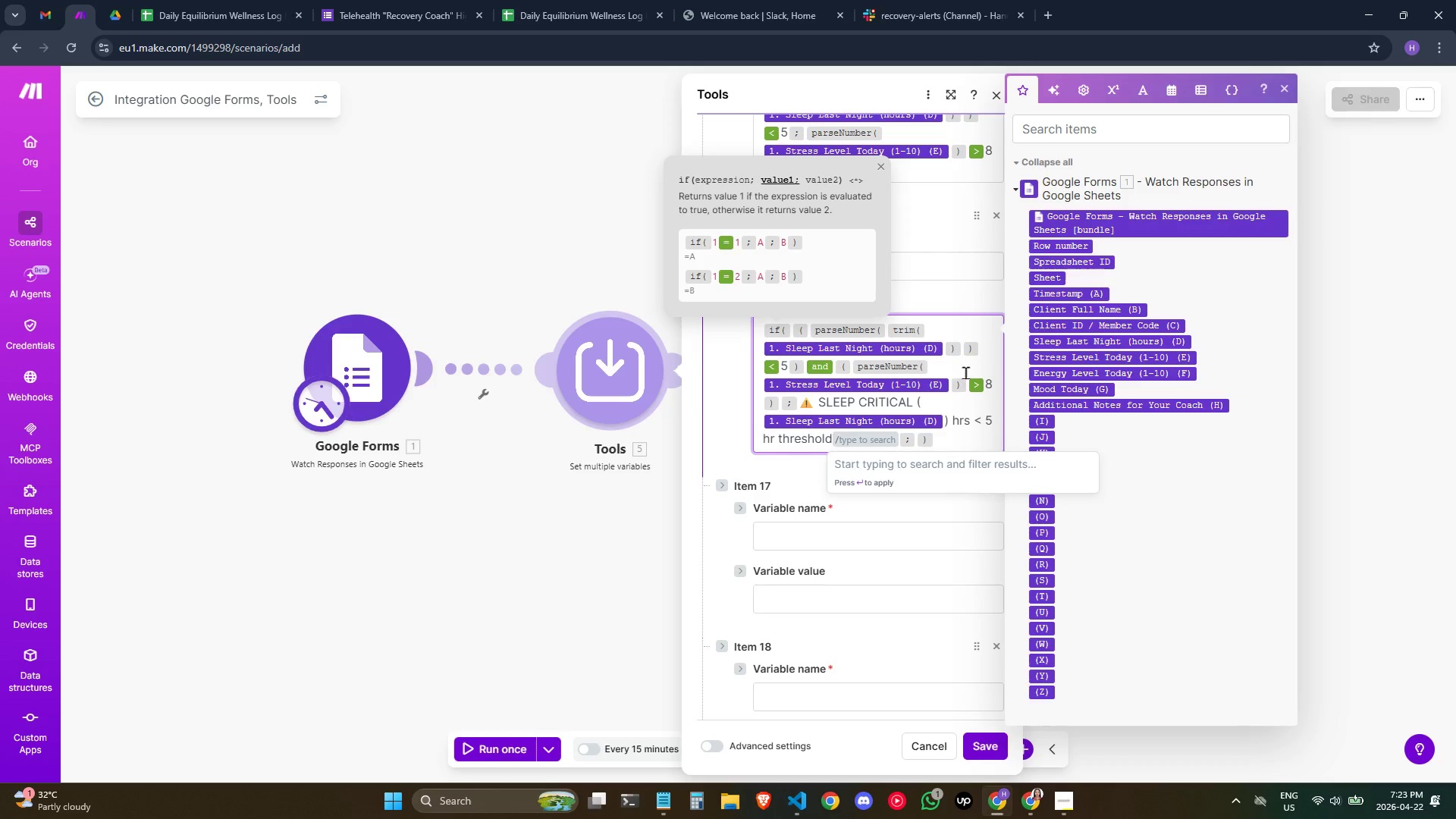 
key(Shift+0)
 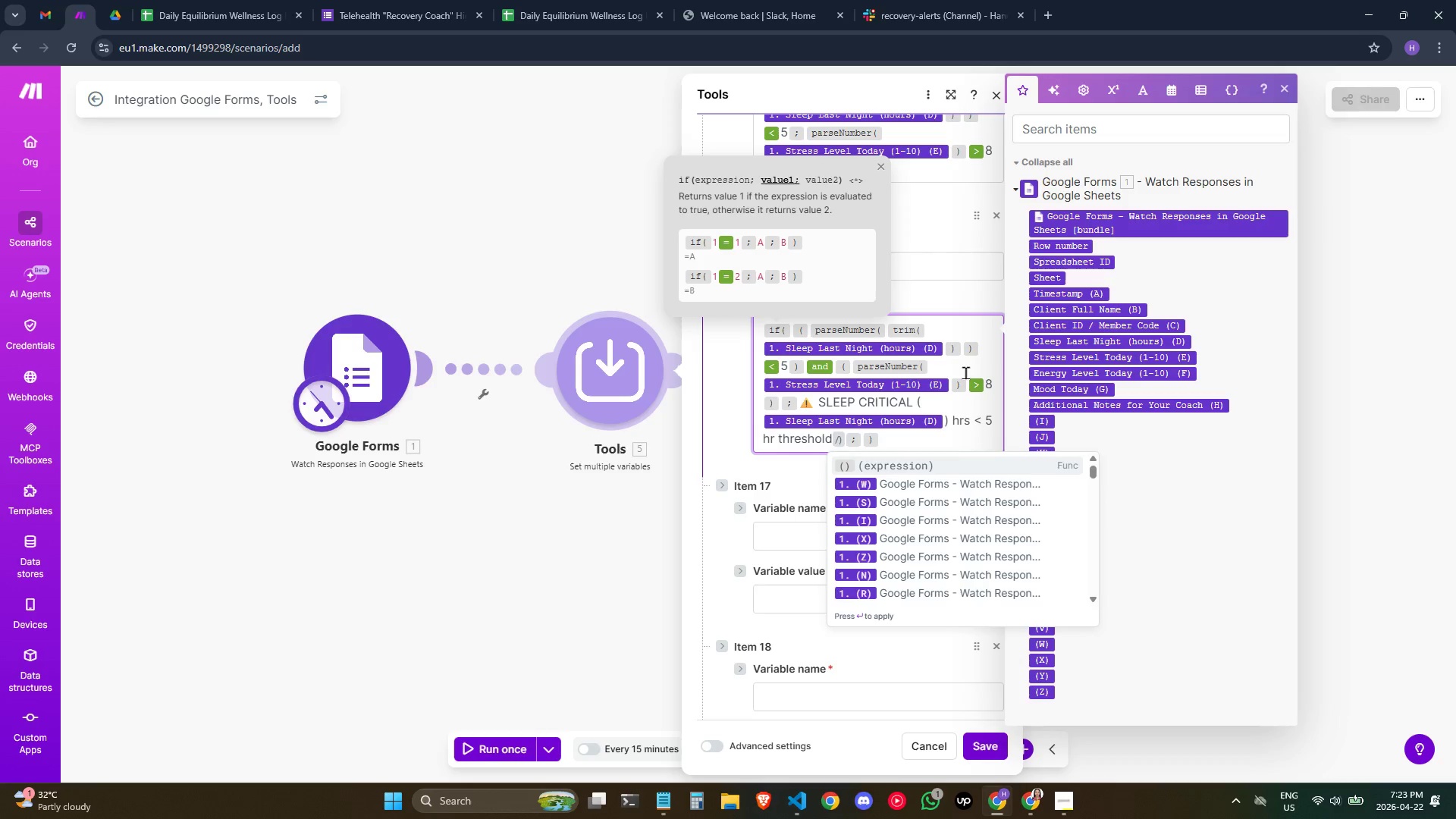 
wait(9.94)
 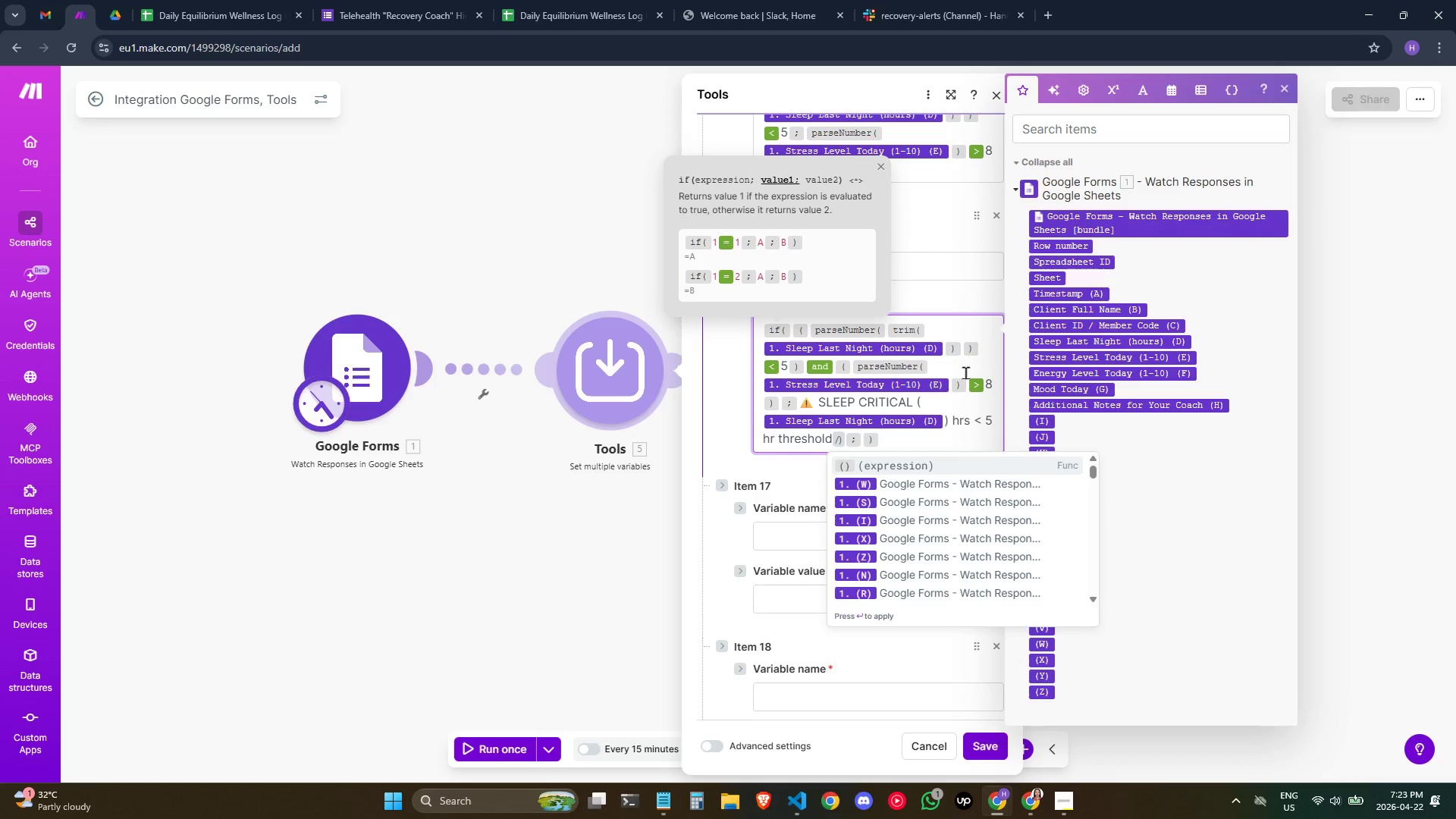 
key(Backspace)
 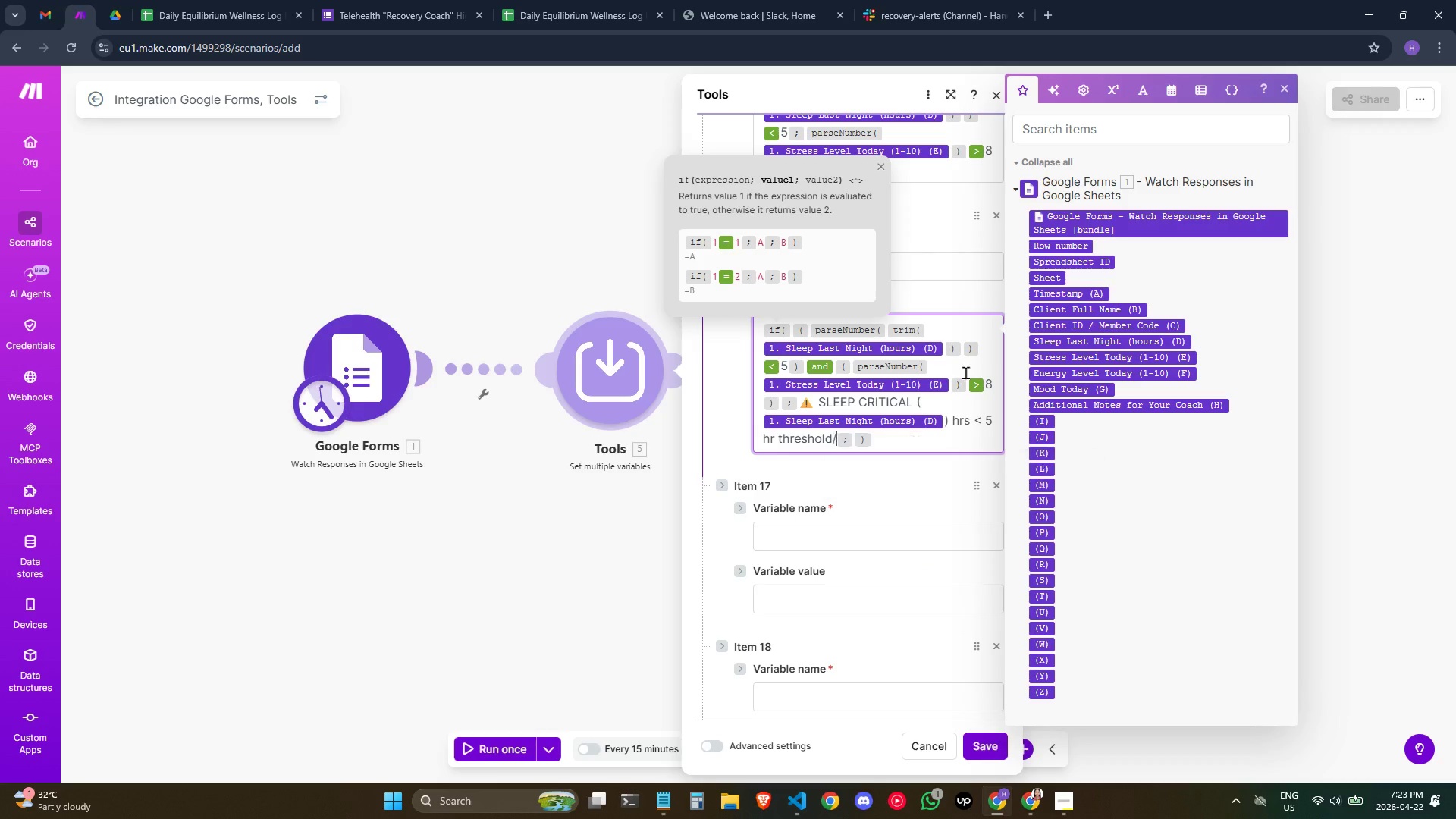 
key(Backspace)
 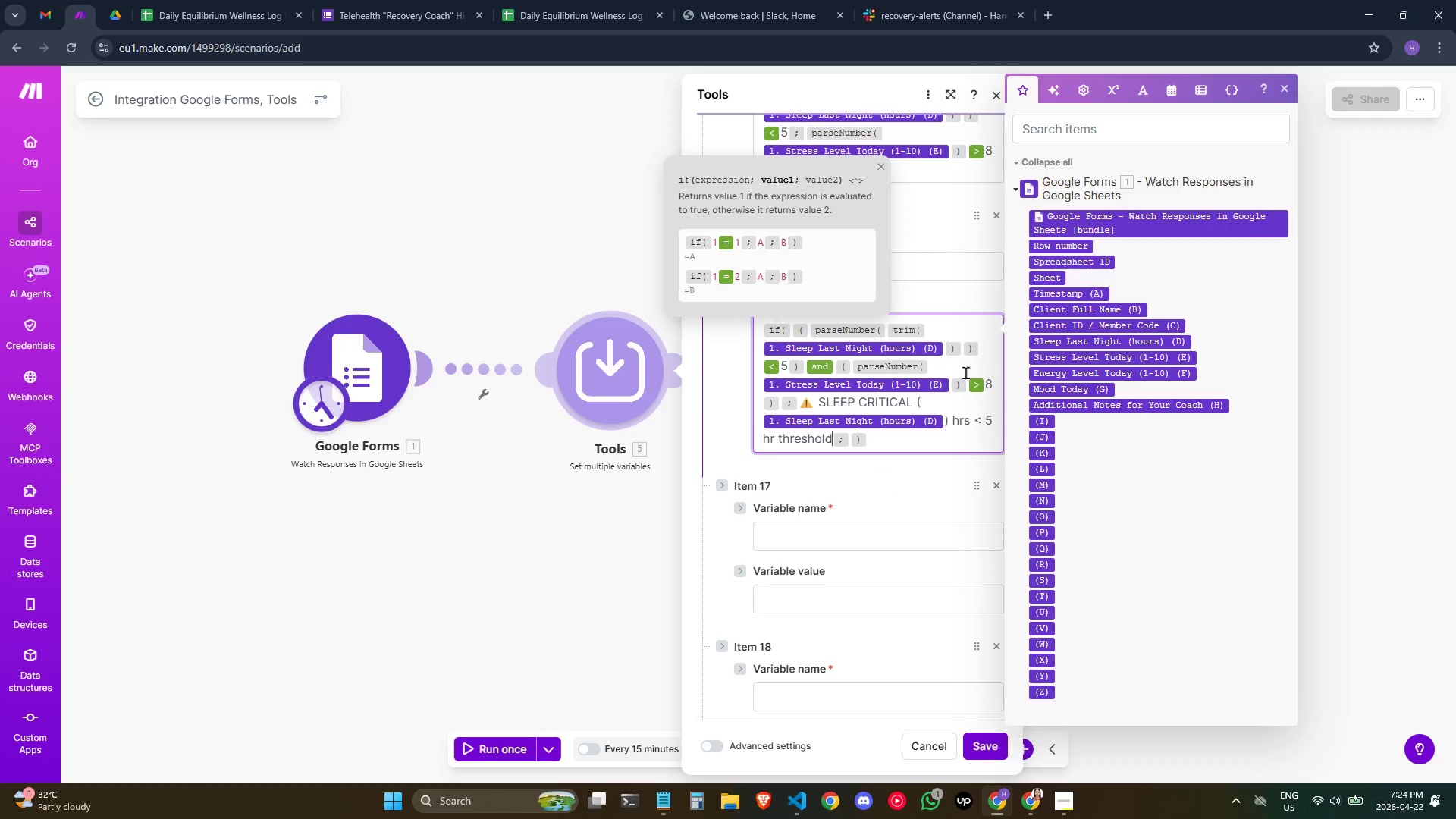 
key(Backspace)
 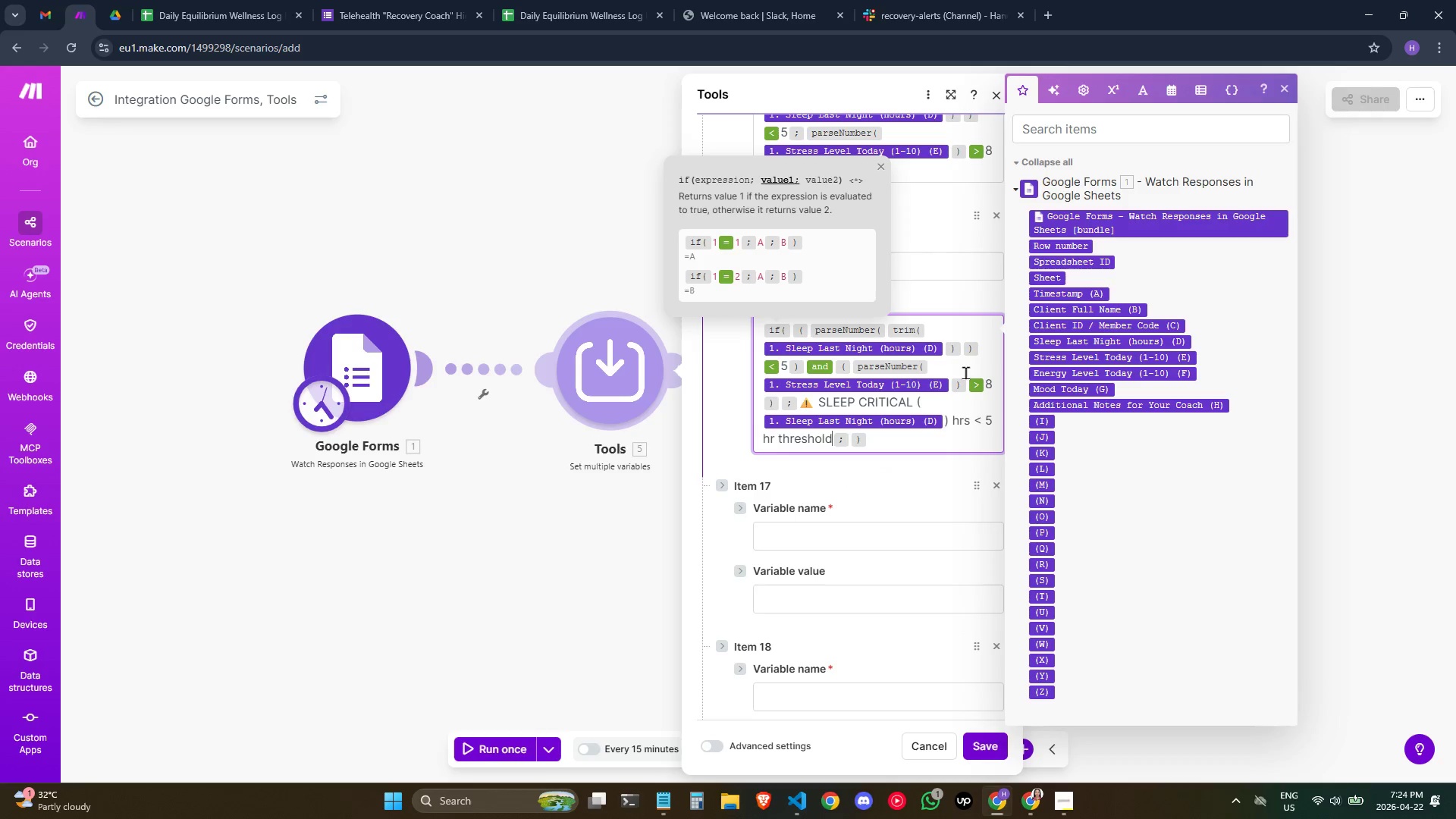 
wait(9.25)
 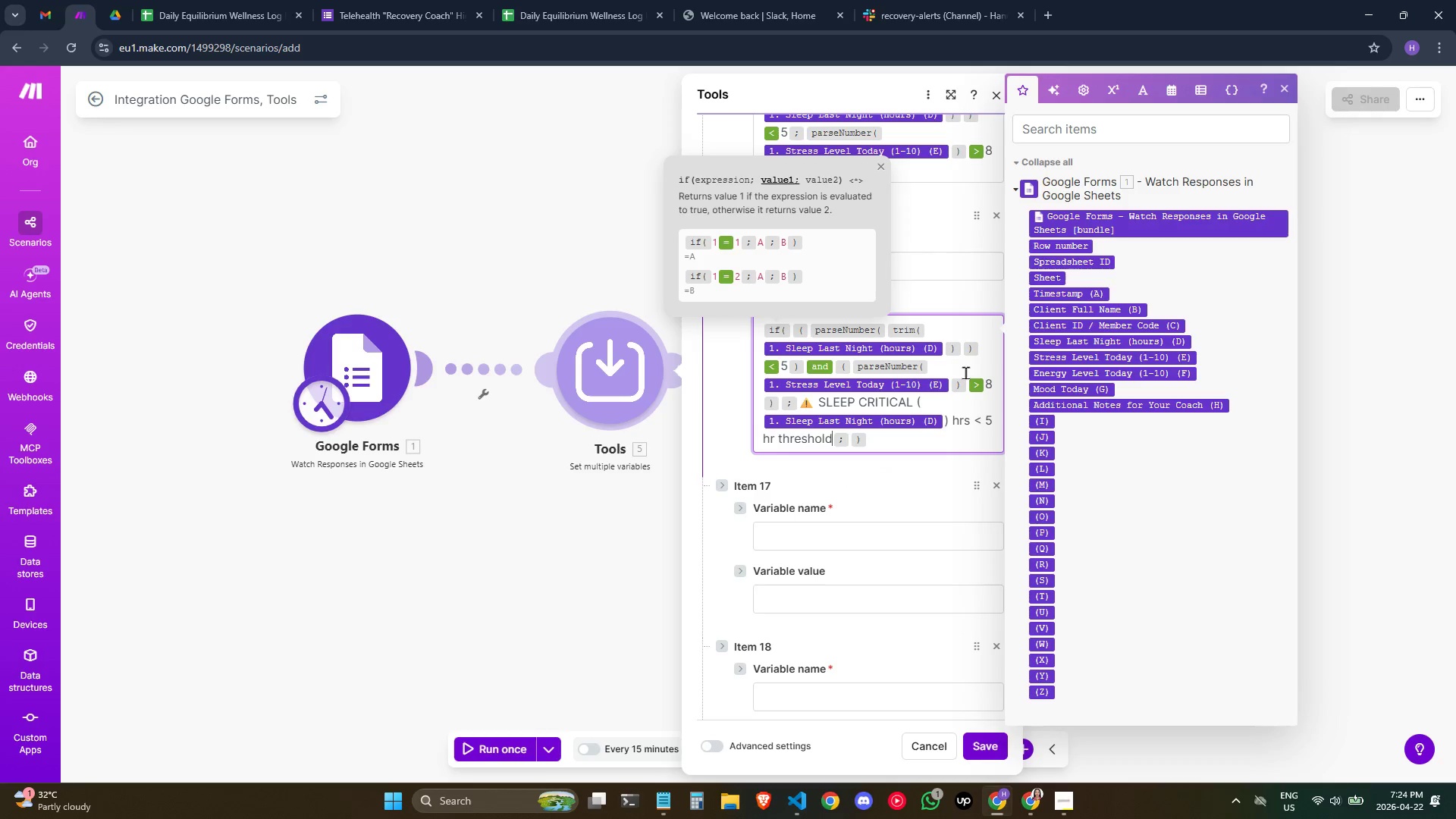 
key(ArrowRight)
 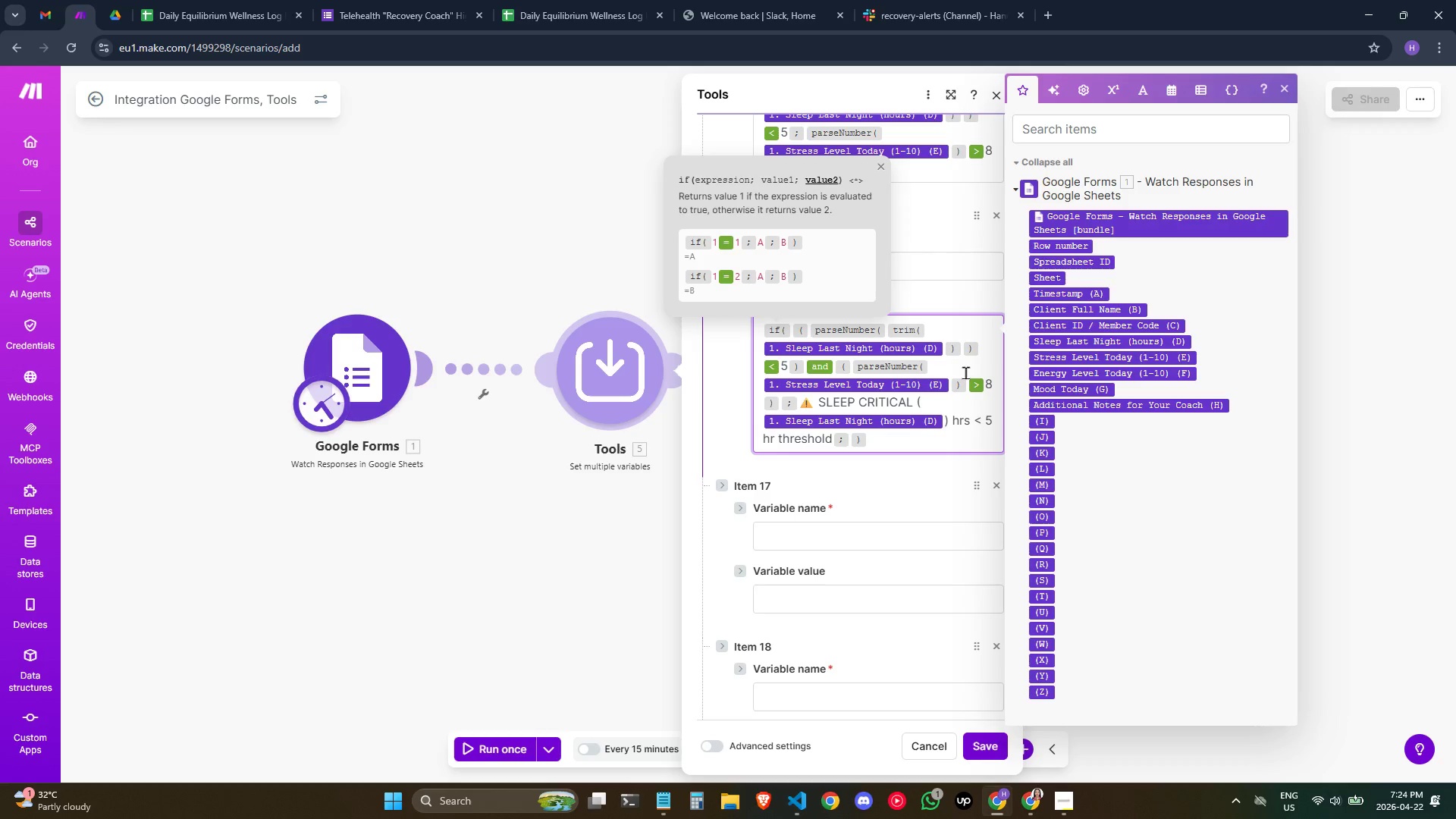 
key(ArrowLeft)
 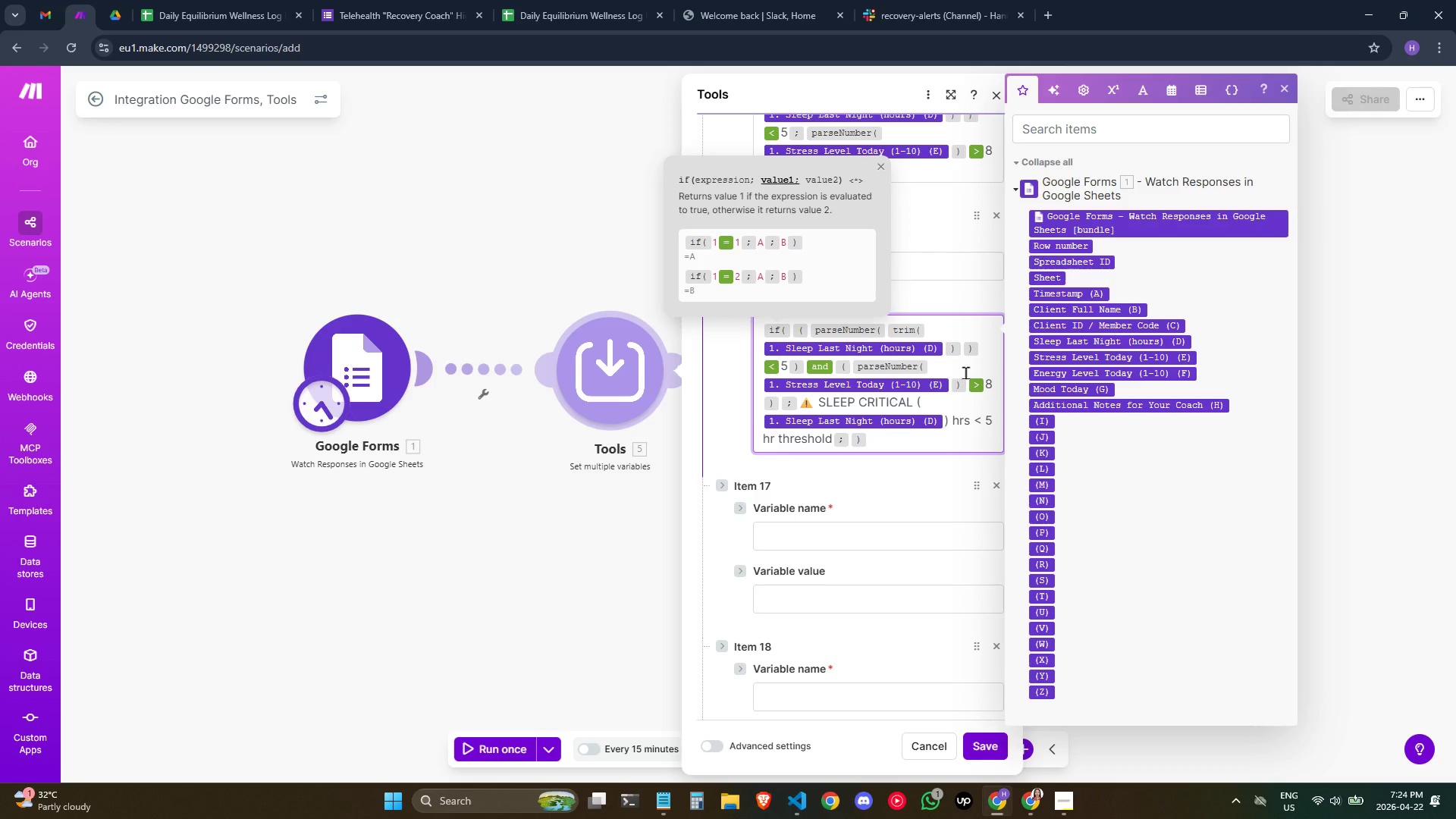 
wait(19.83)
 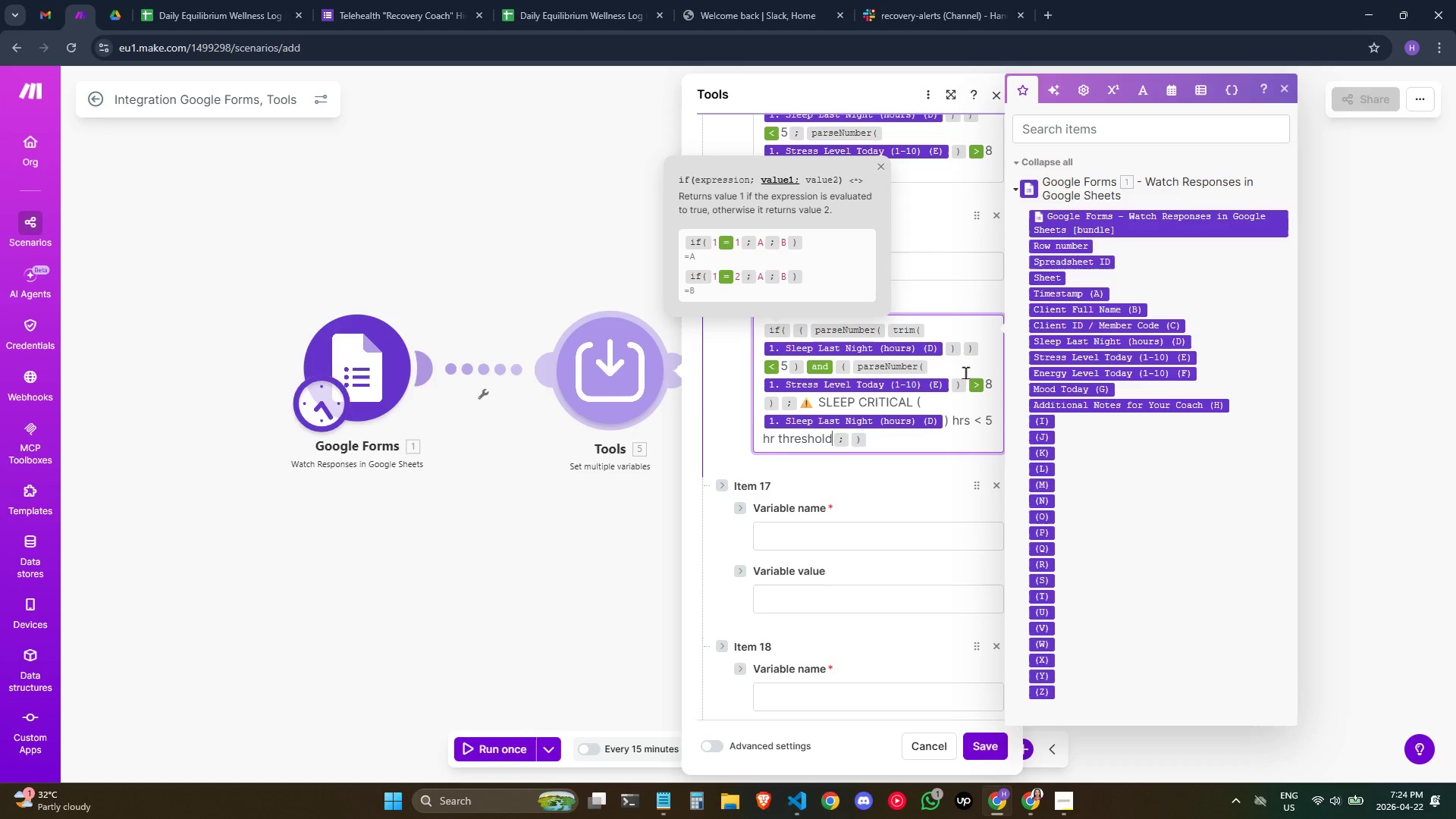 
key(Shift+Backslash)
 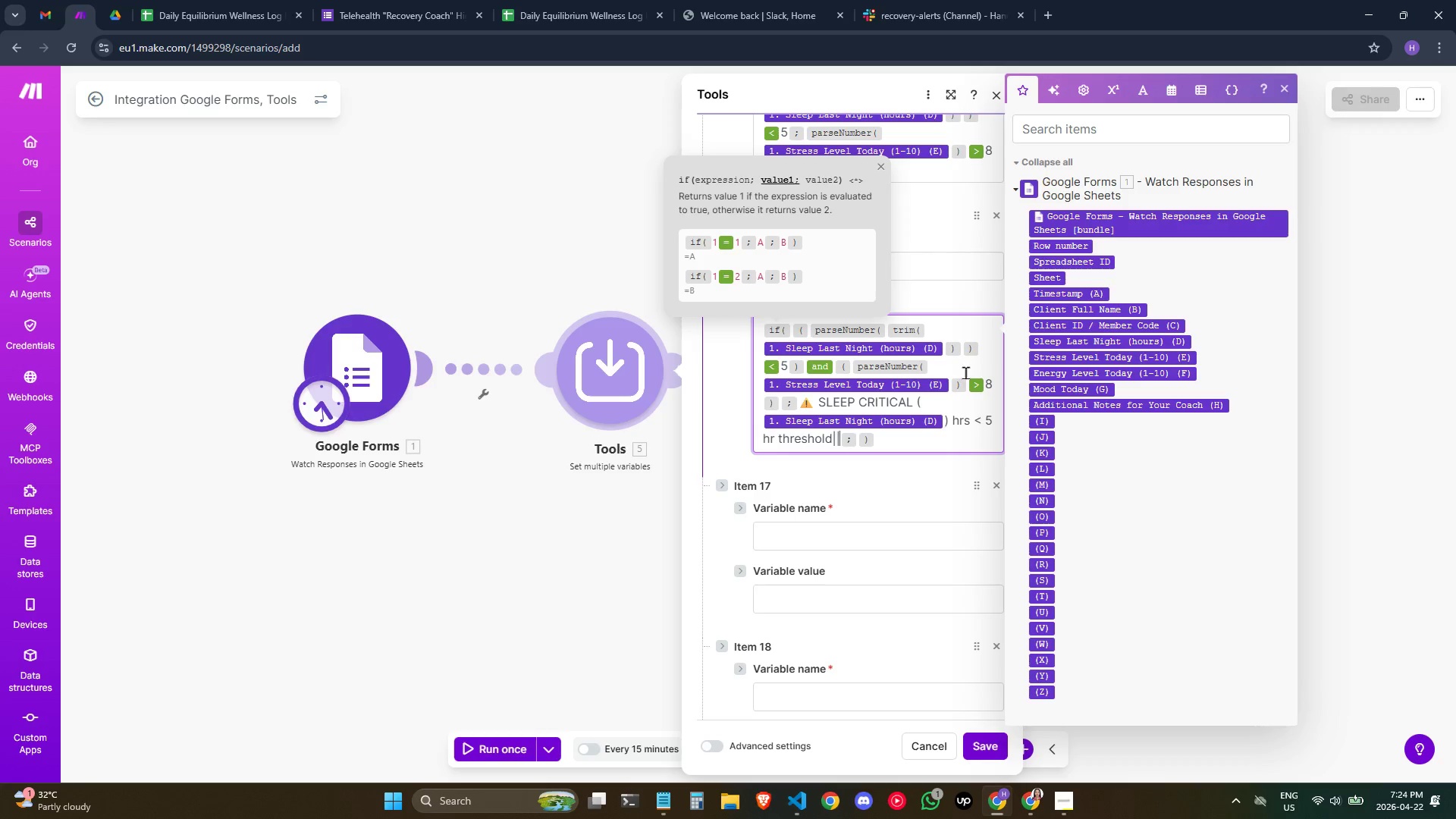 
key(Shift+Backslash)
 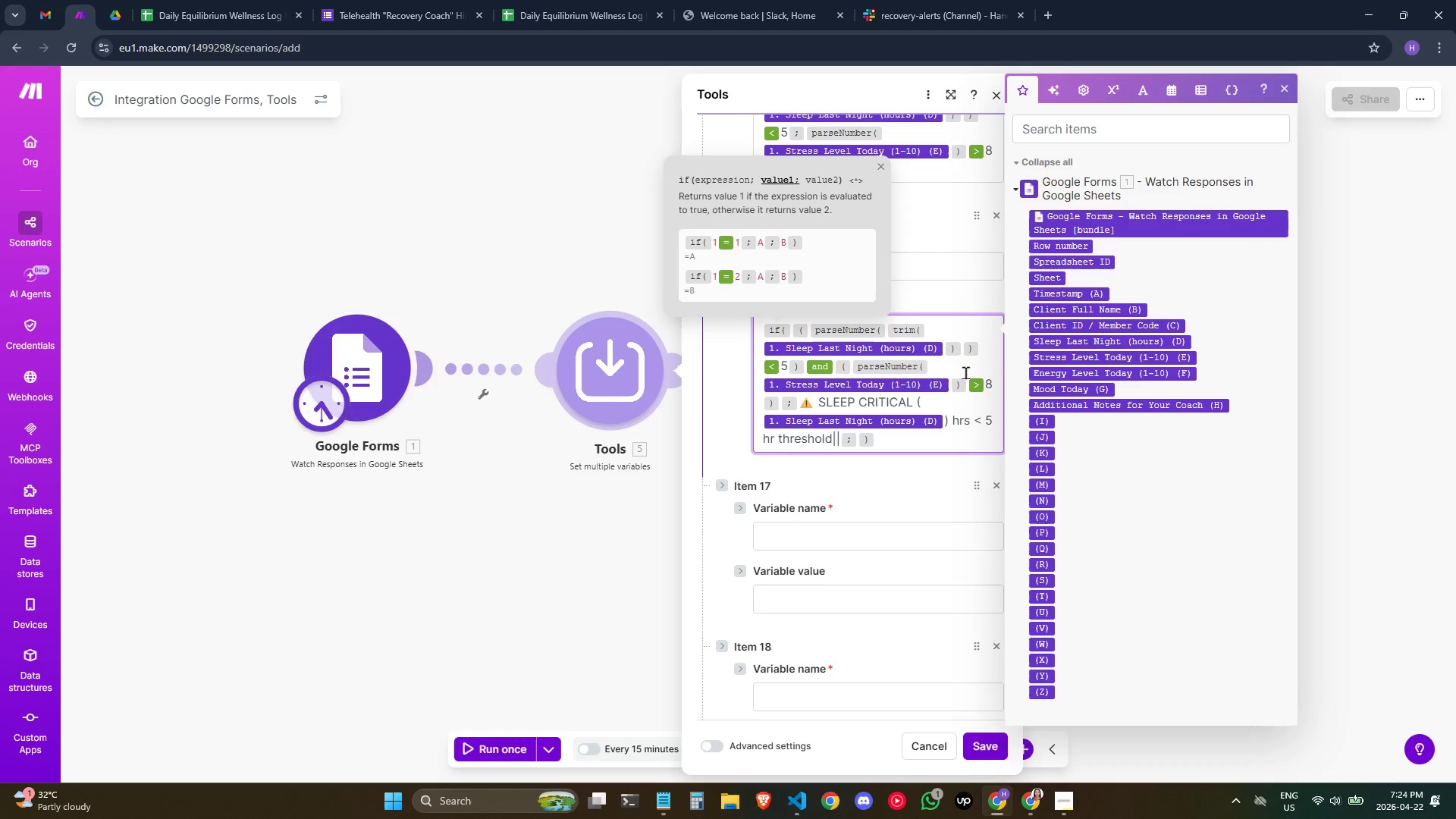 
key(Backspace)
 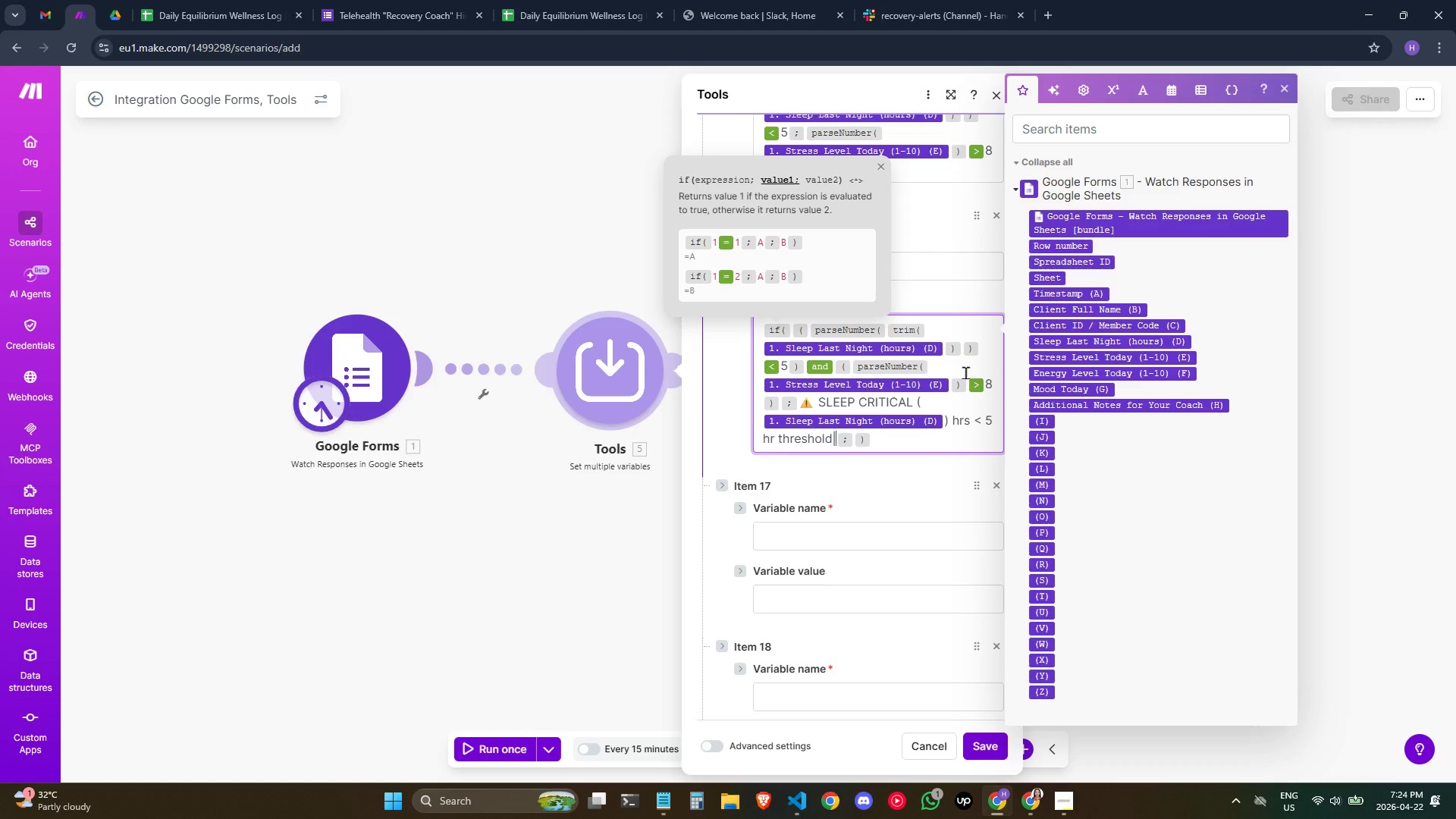 
key(Backspace)
 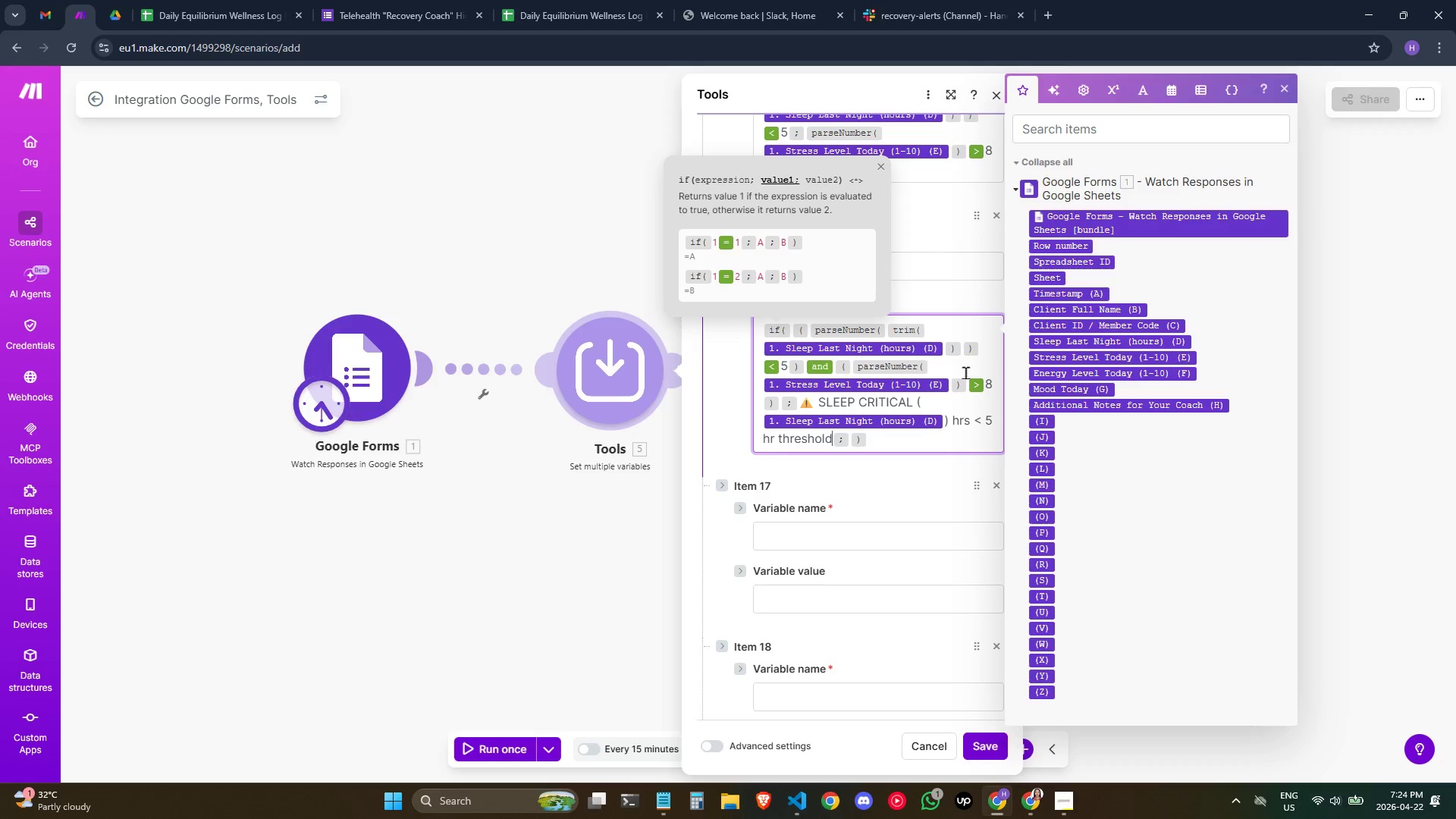 
key(Space)
 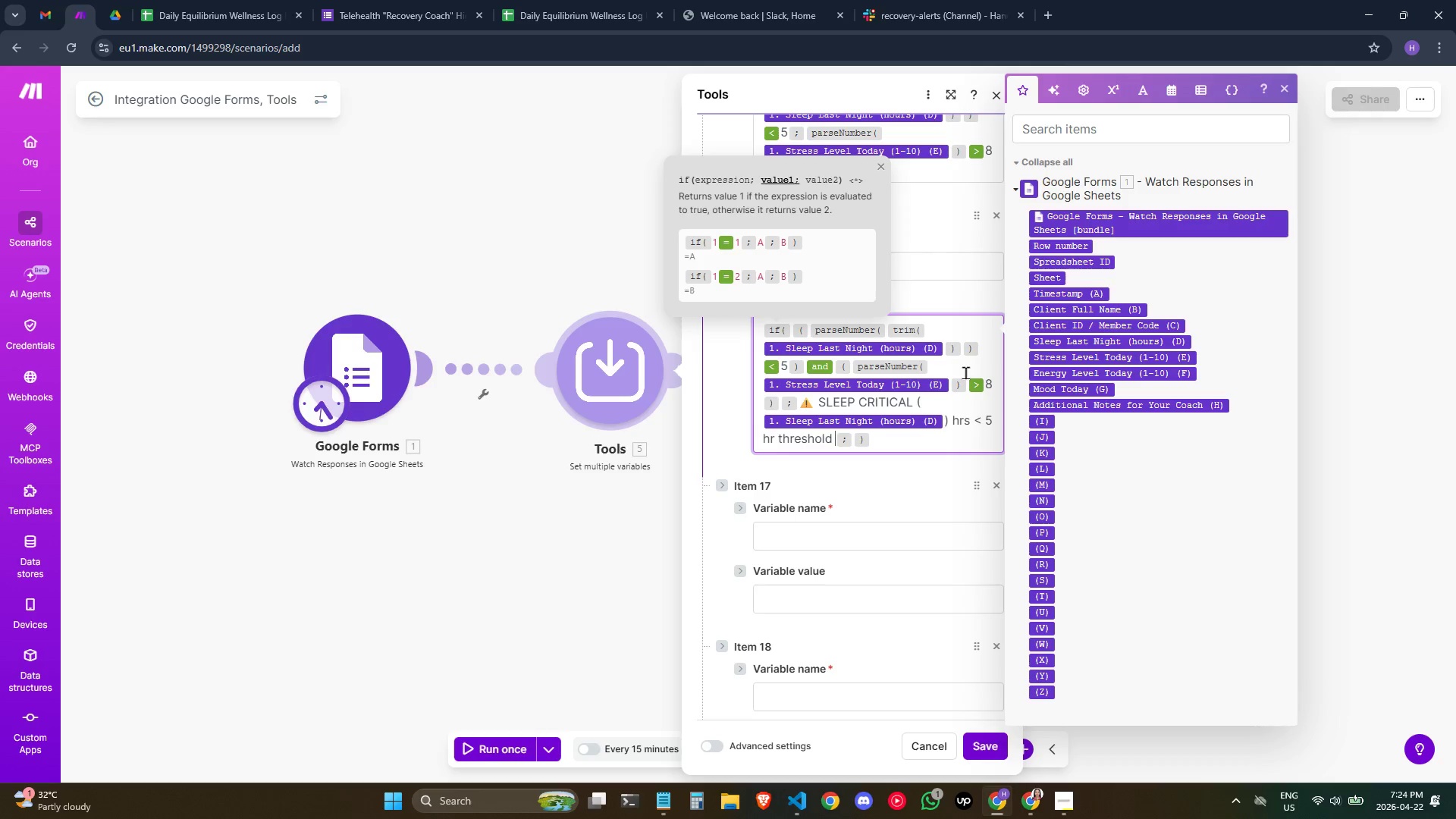 
key(Shift+Backslash)
 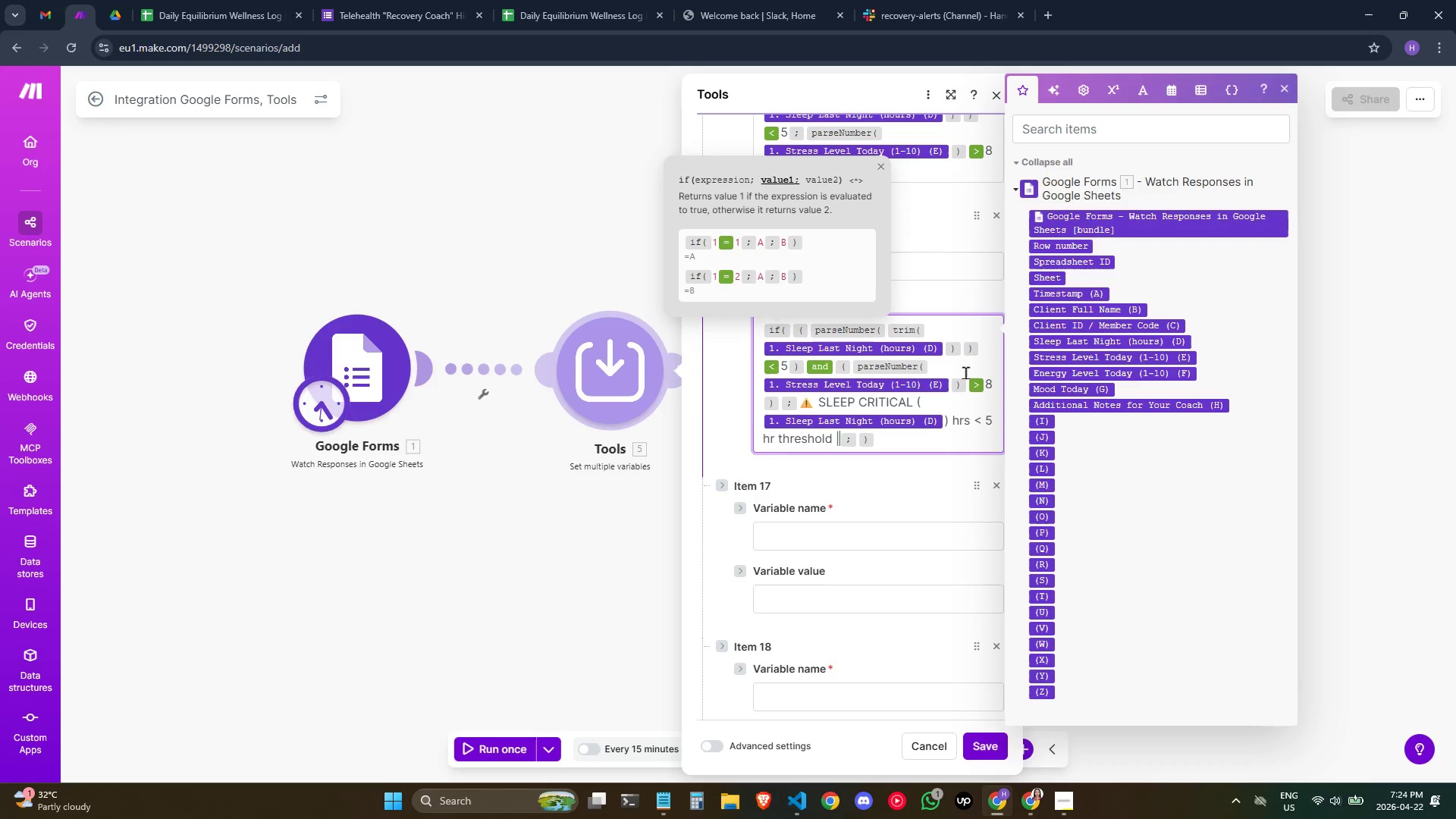 
key(Space)
 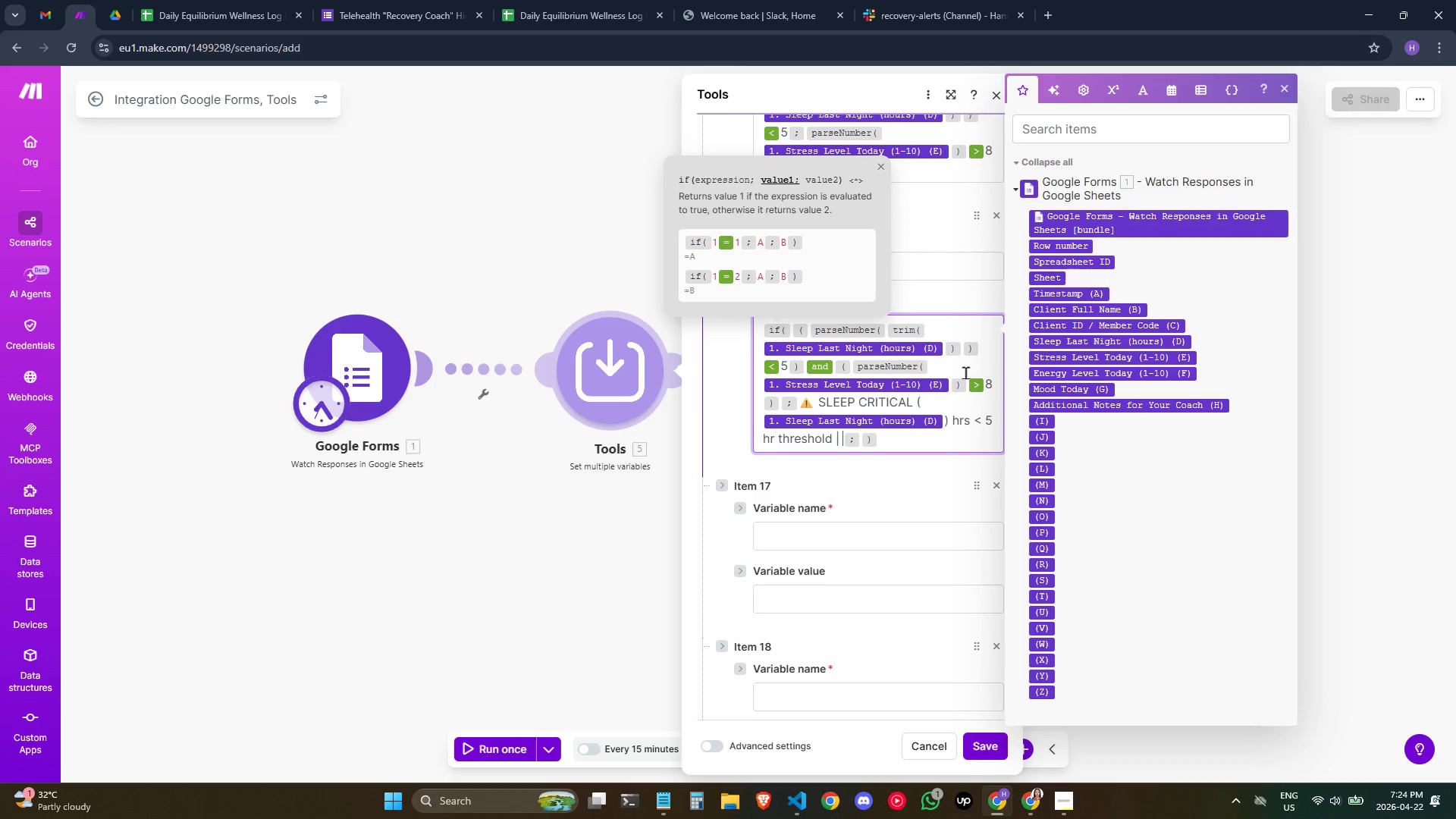 
wait(8.52)
 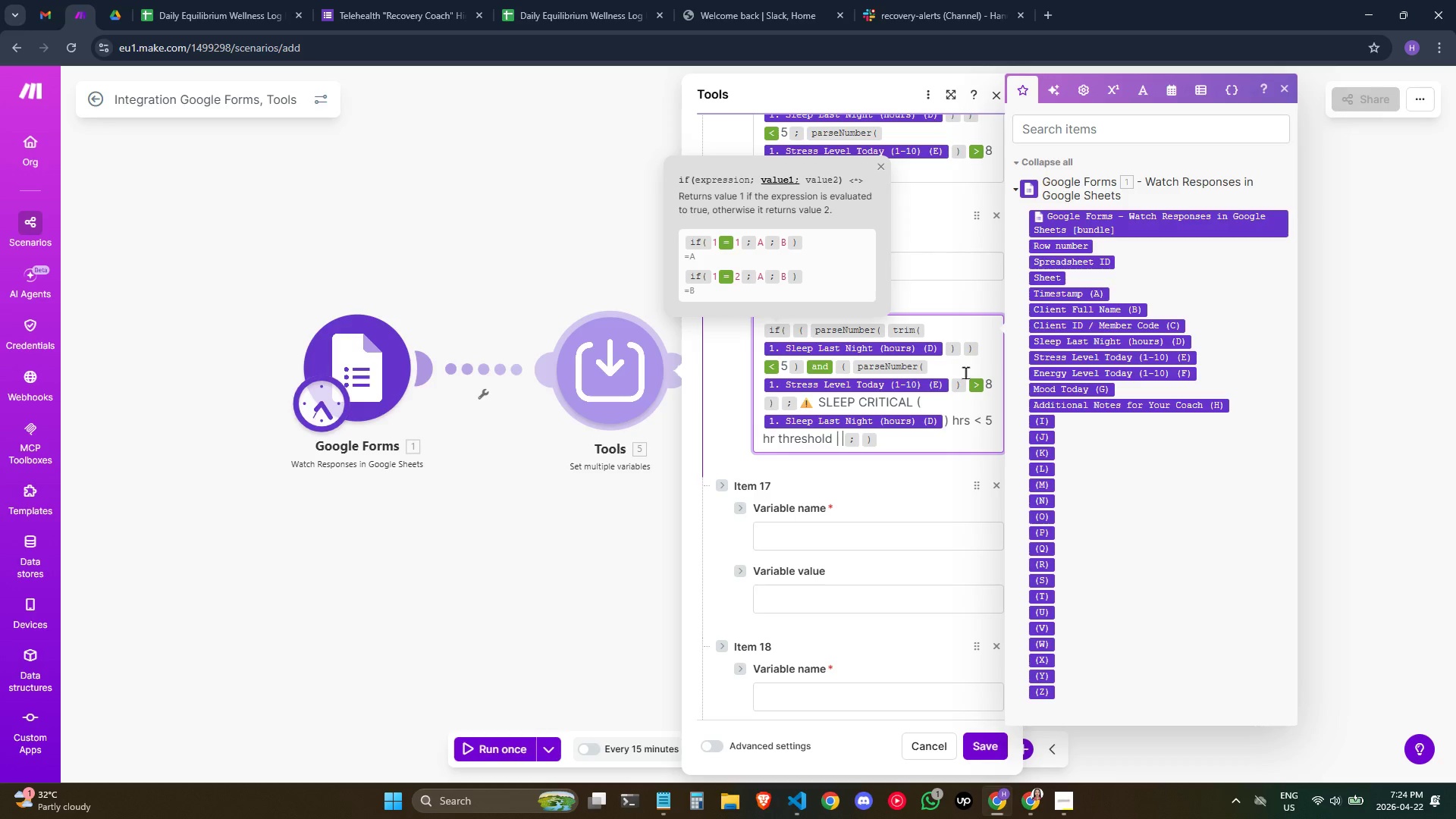 
key(Meta+Period)
 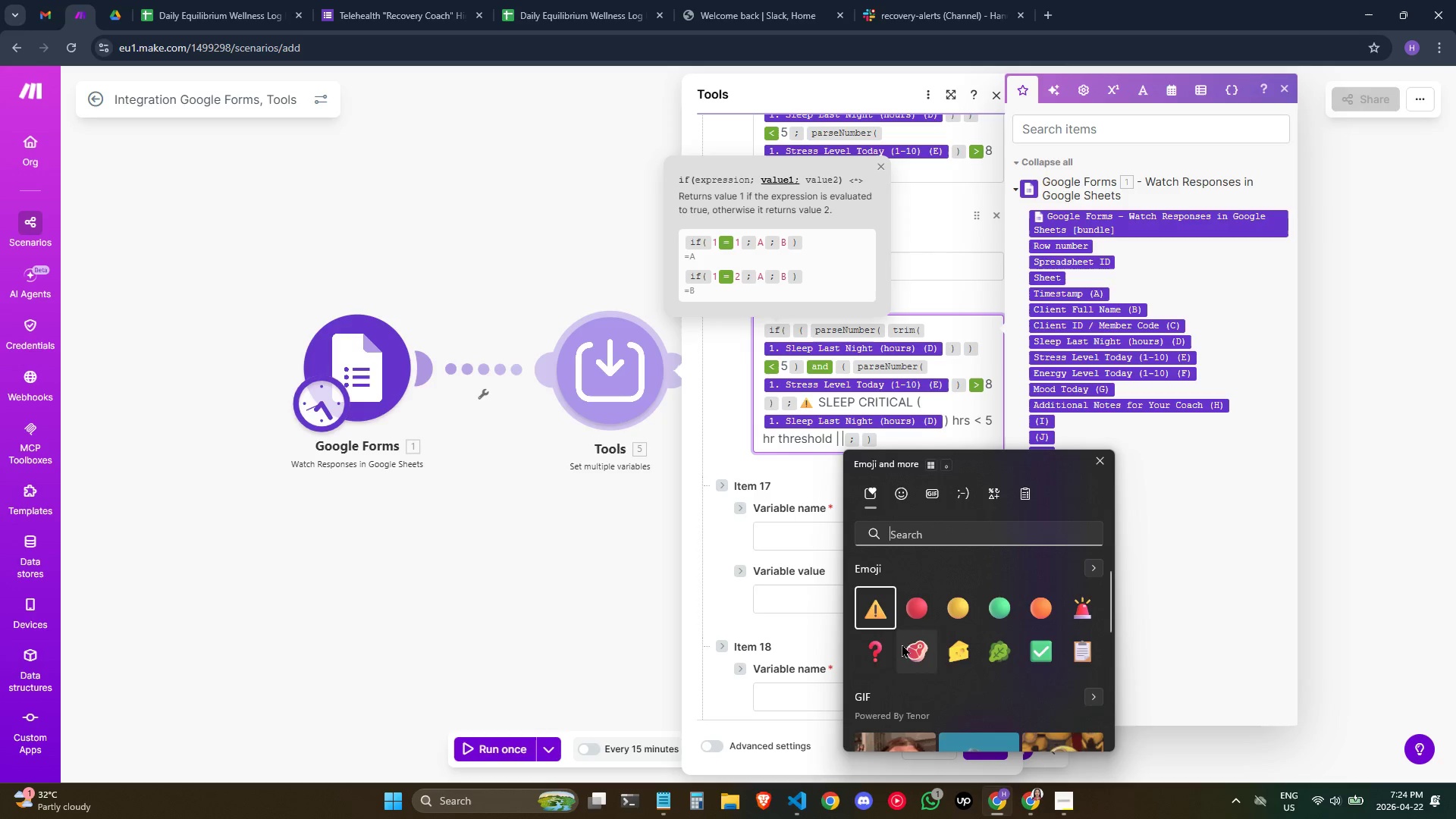 
left_click([882, 608])
 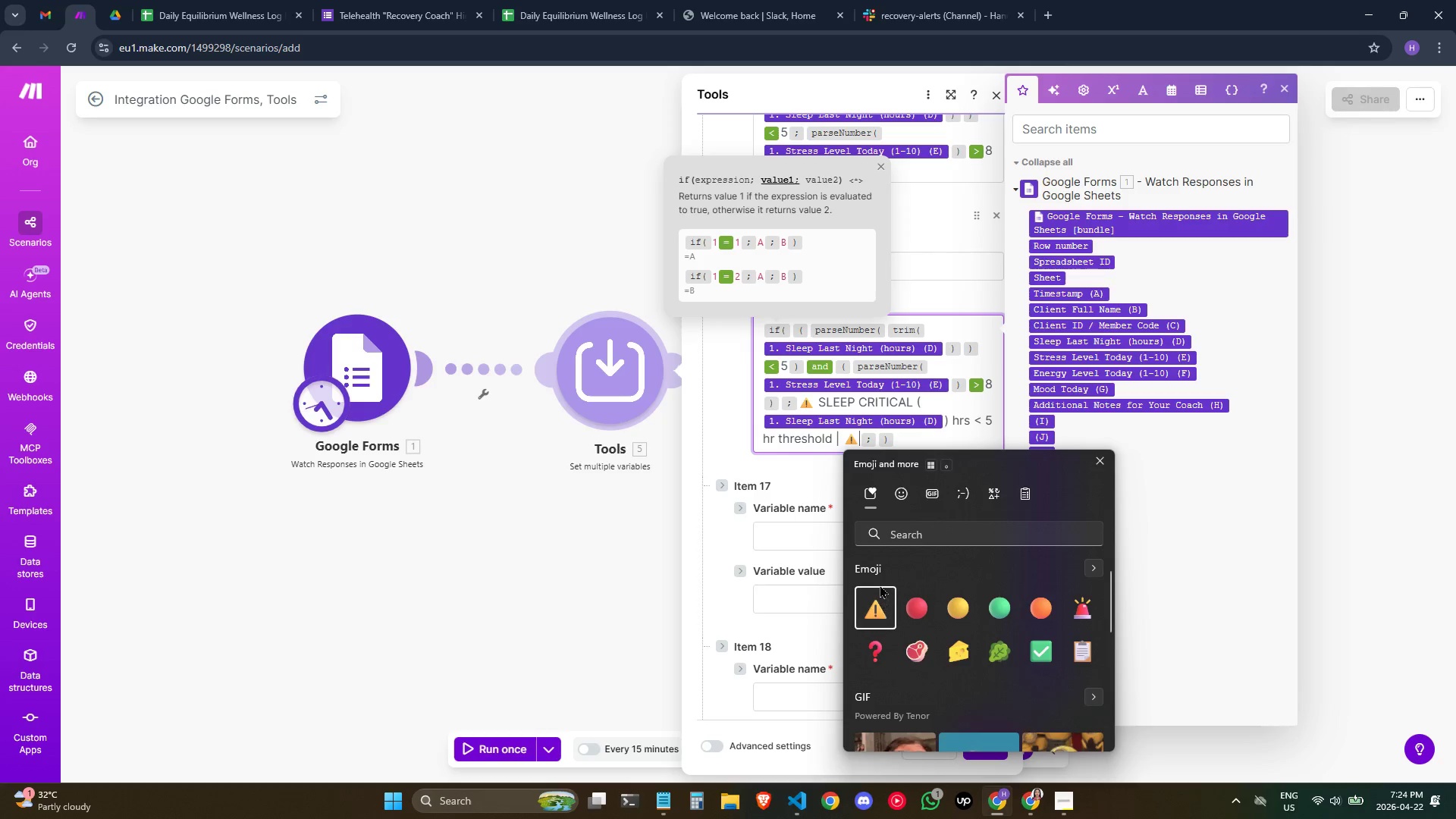 
key(Space)
 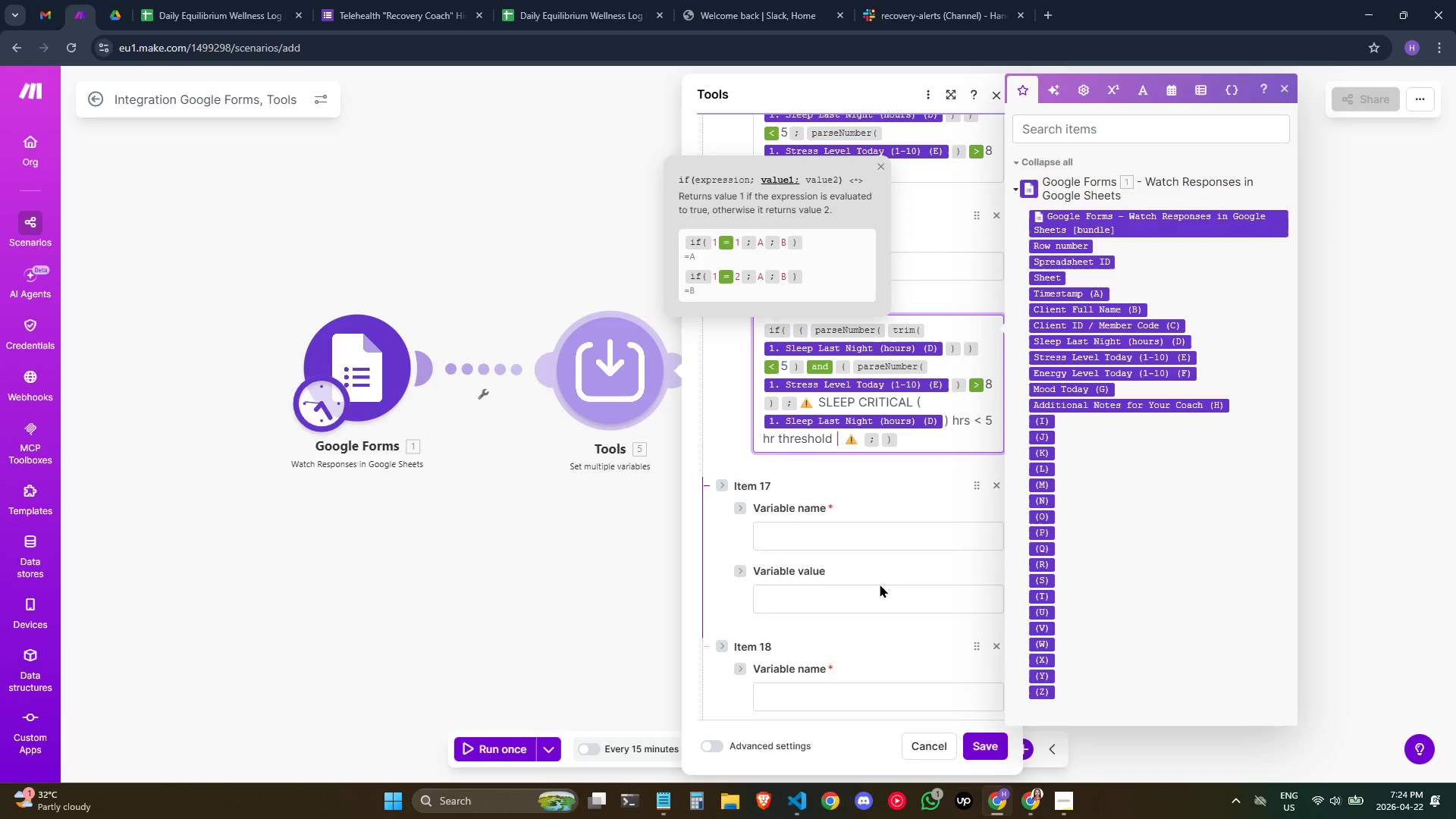 
wait(5.16)
 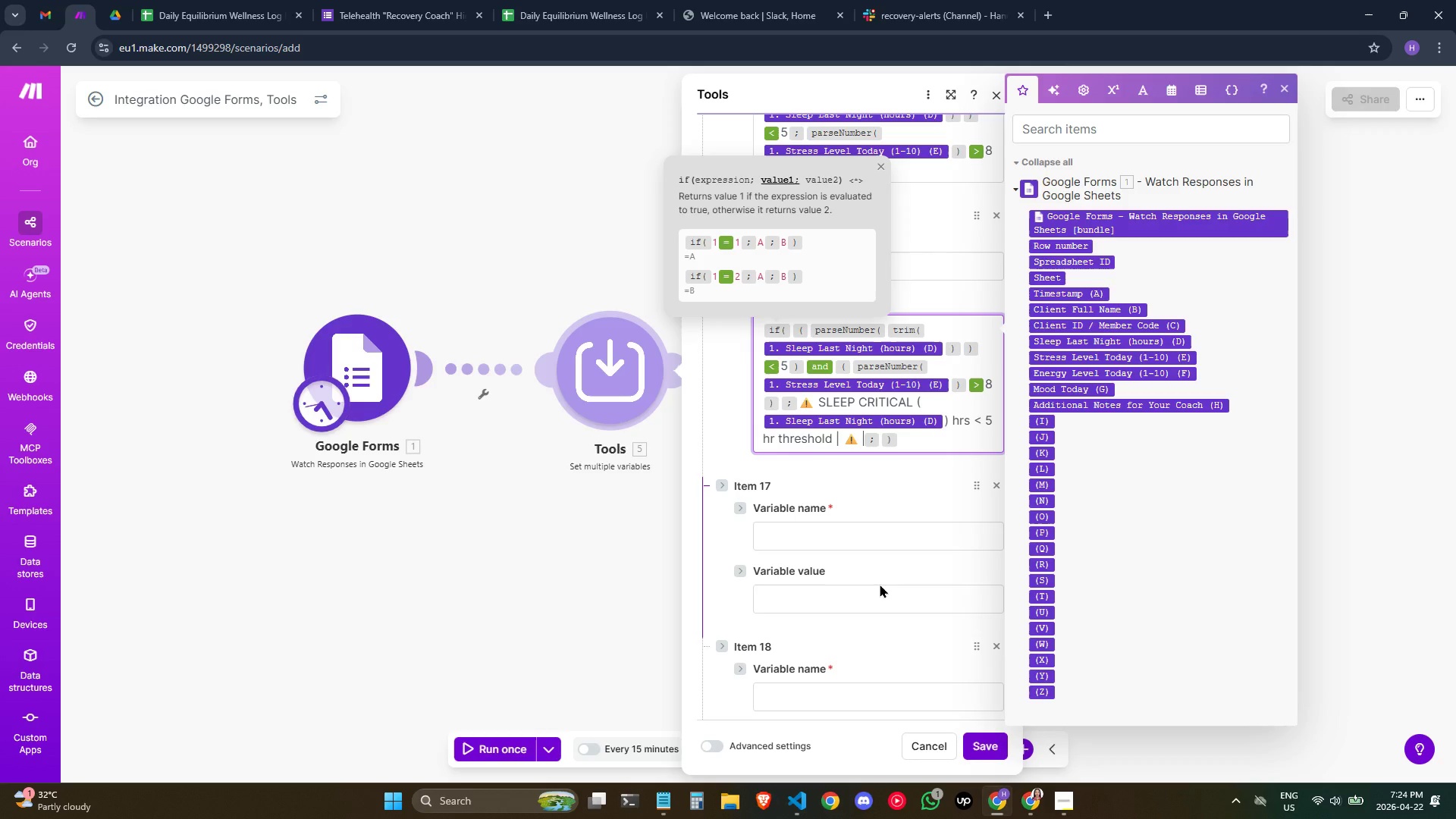 
hold_key(key=ShiftLeft, duration=0.81)
 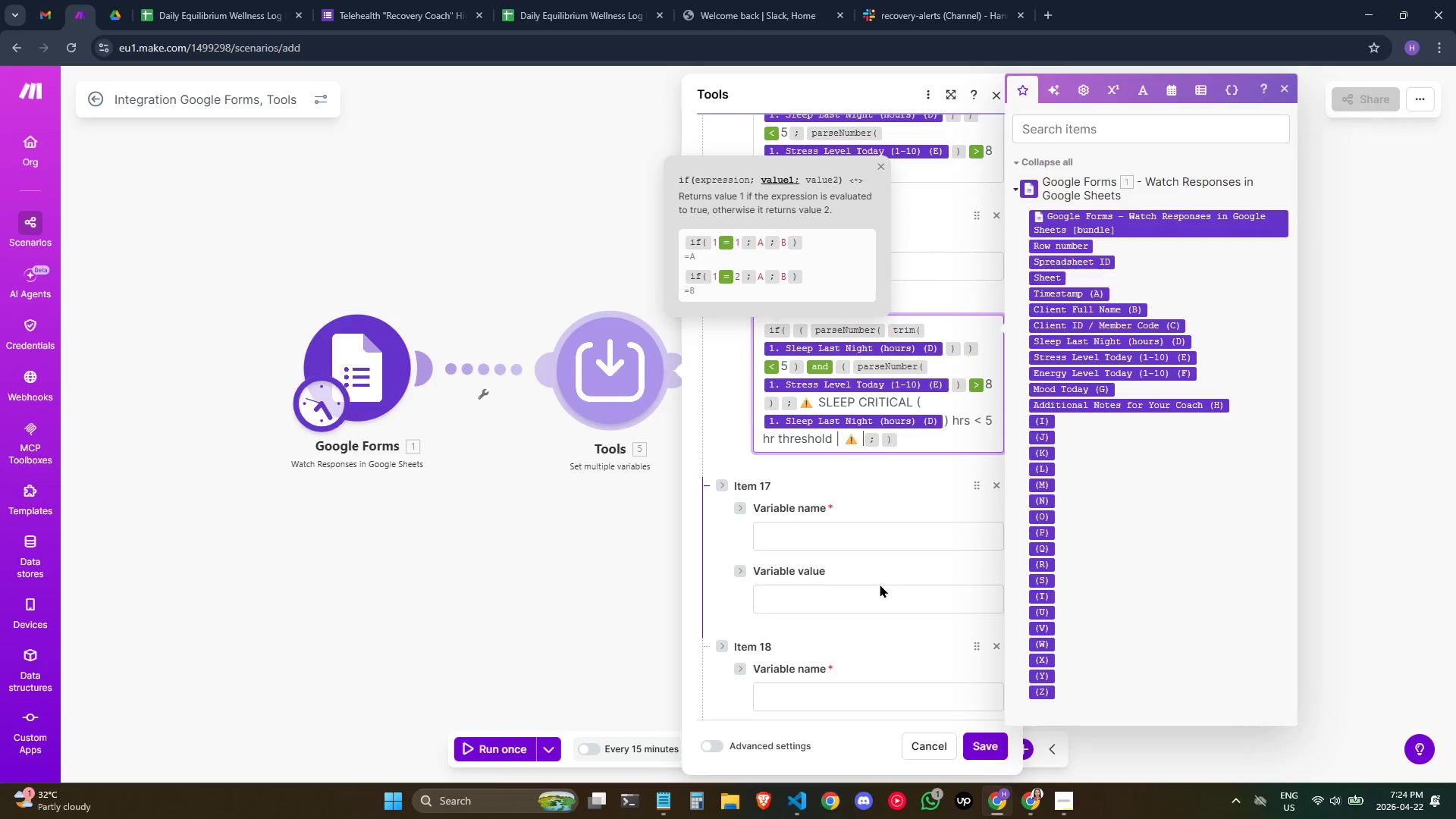 
type(STREE)
key(Backspace)
type(SS CRITICAL)
 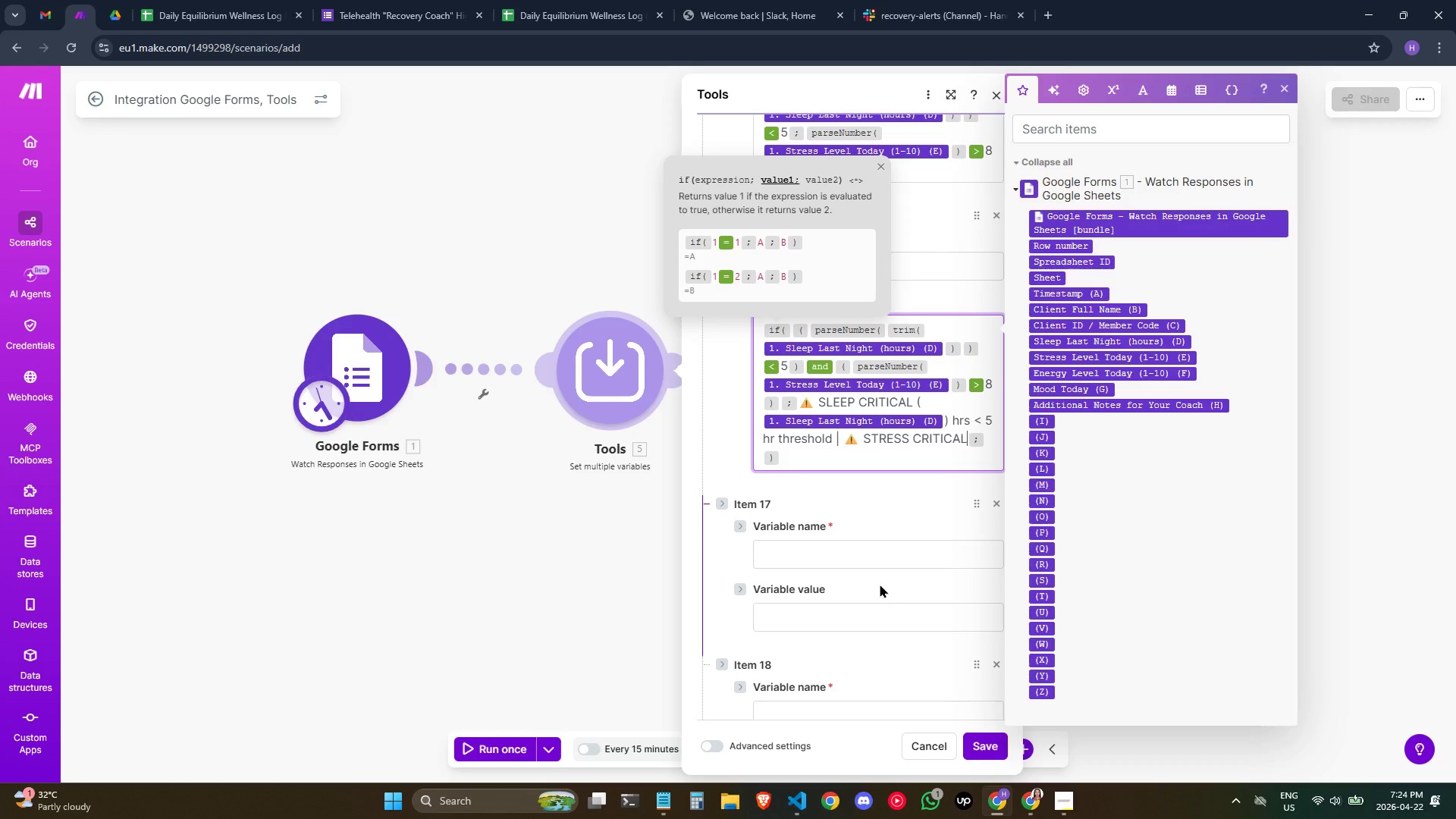 
key(Space)
 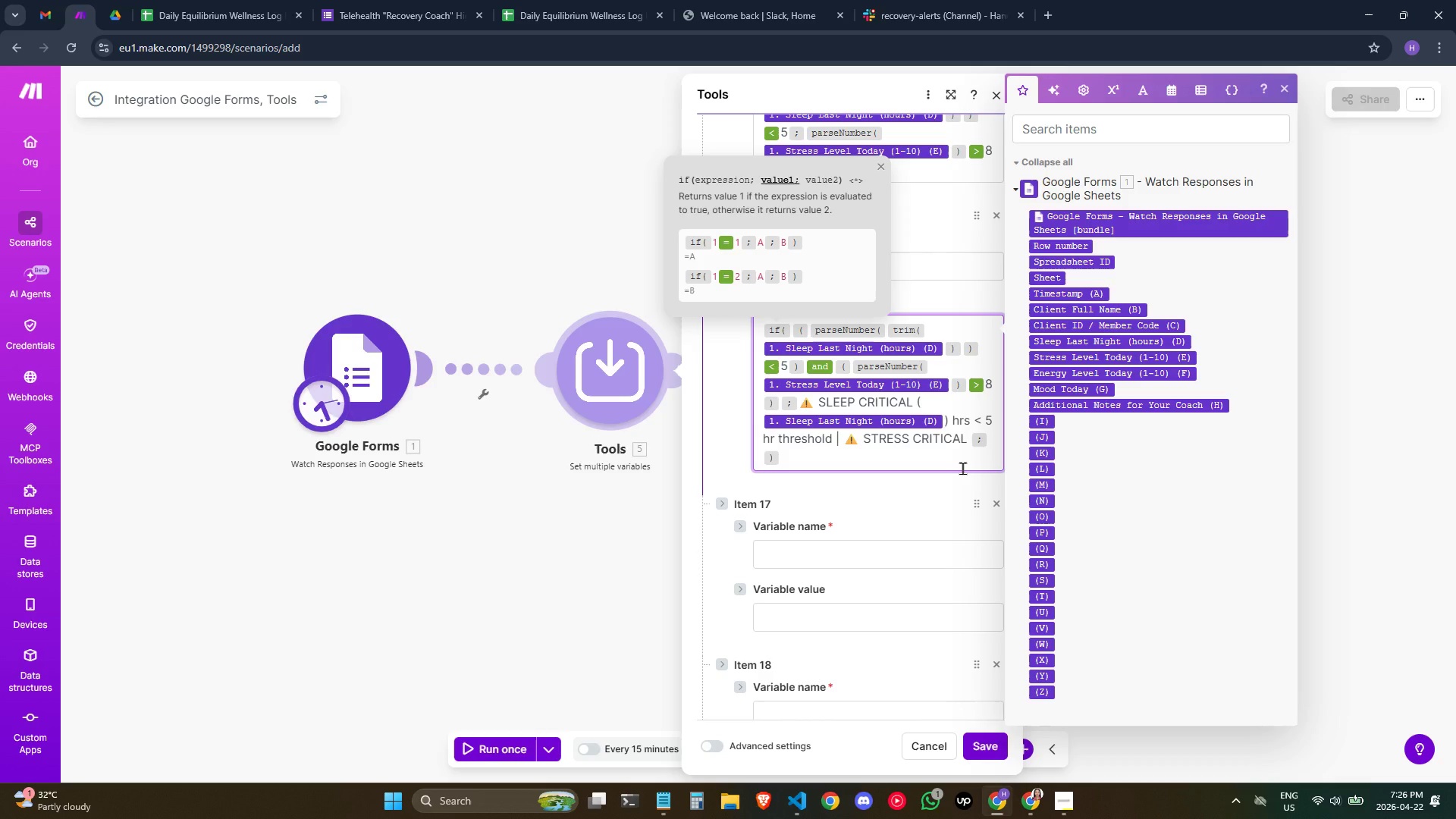 
wait(79.94)
 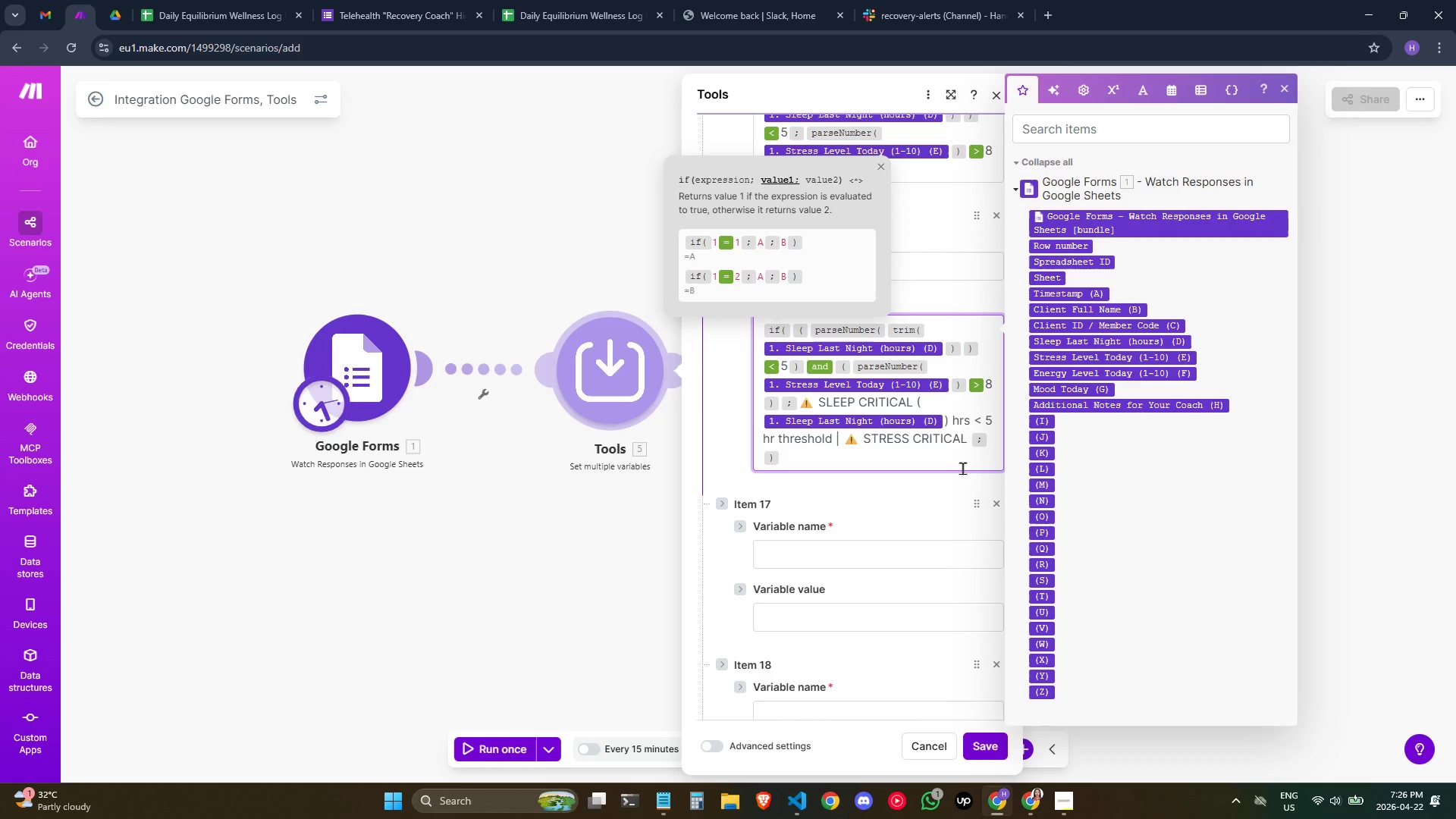 
key(Backspace)
 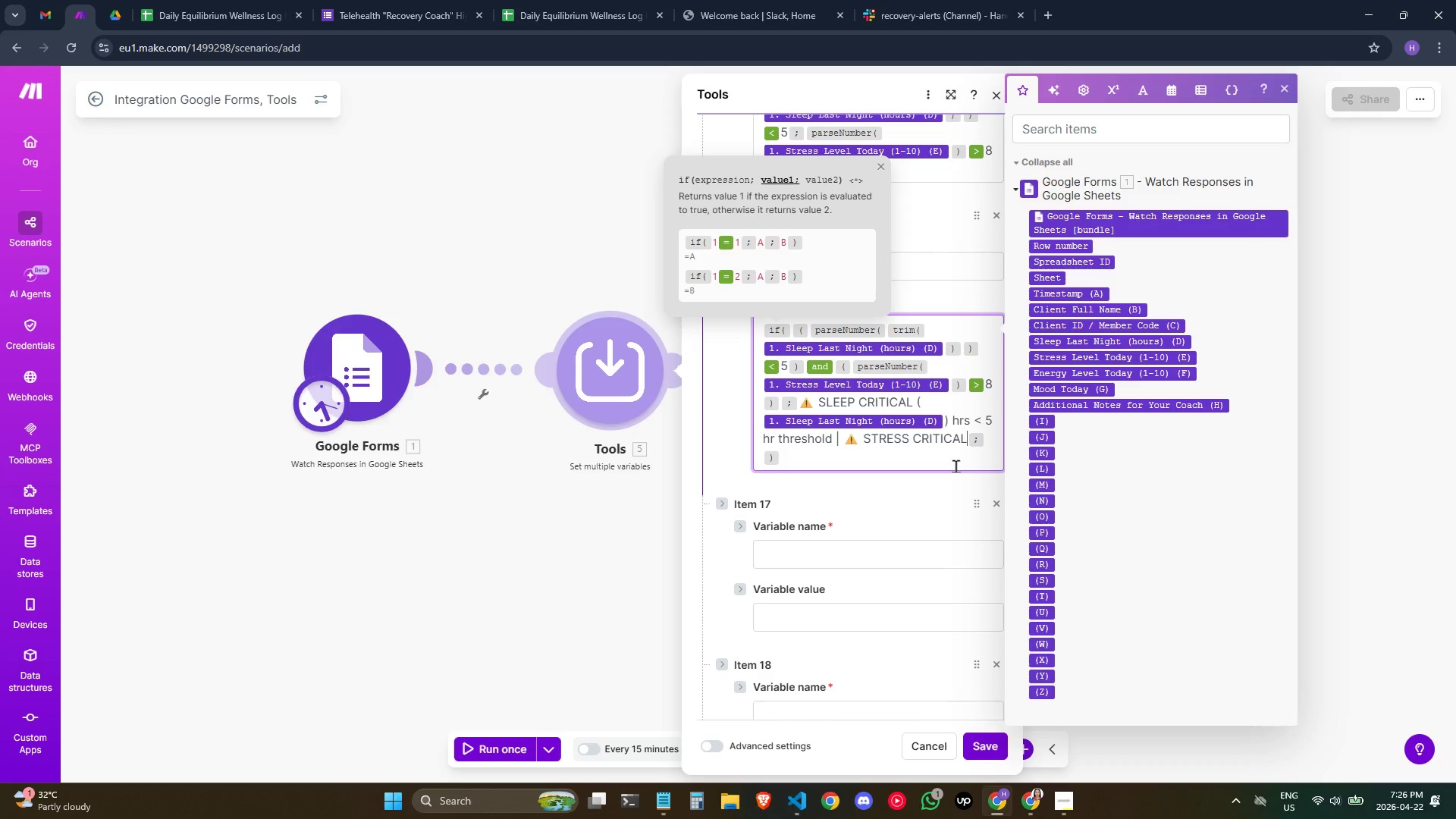 
key(Shift+9)
 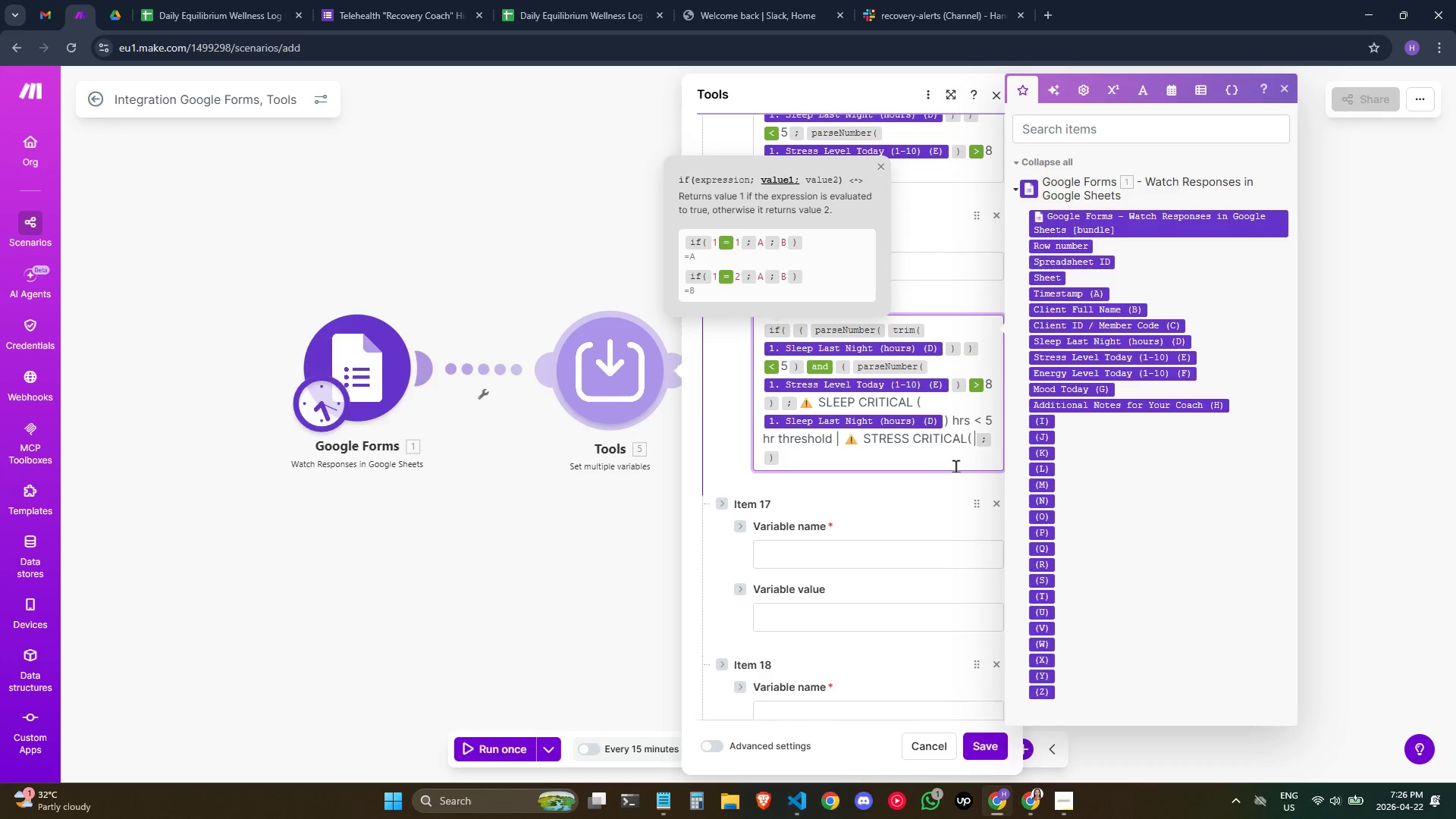 
key(Space)
 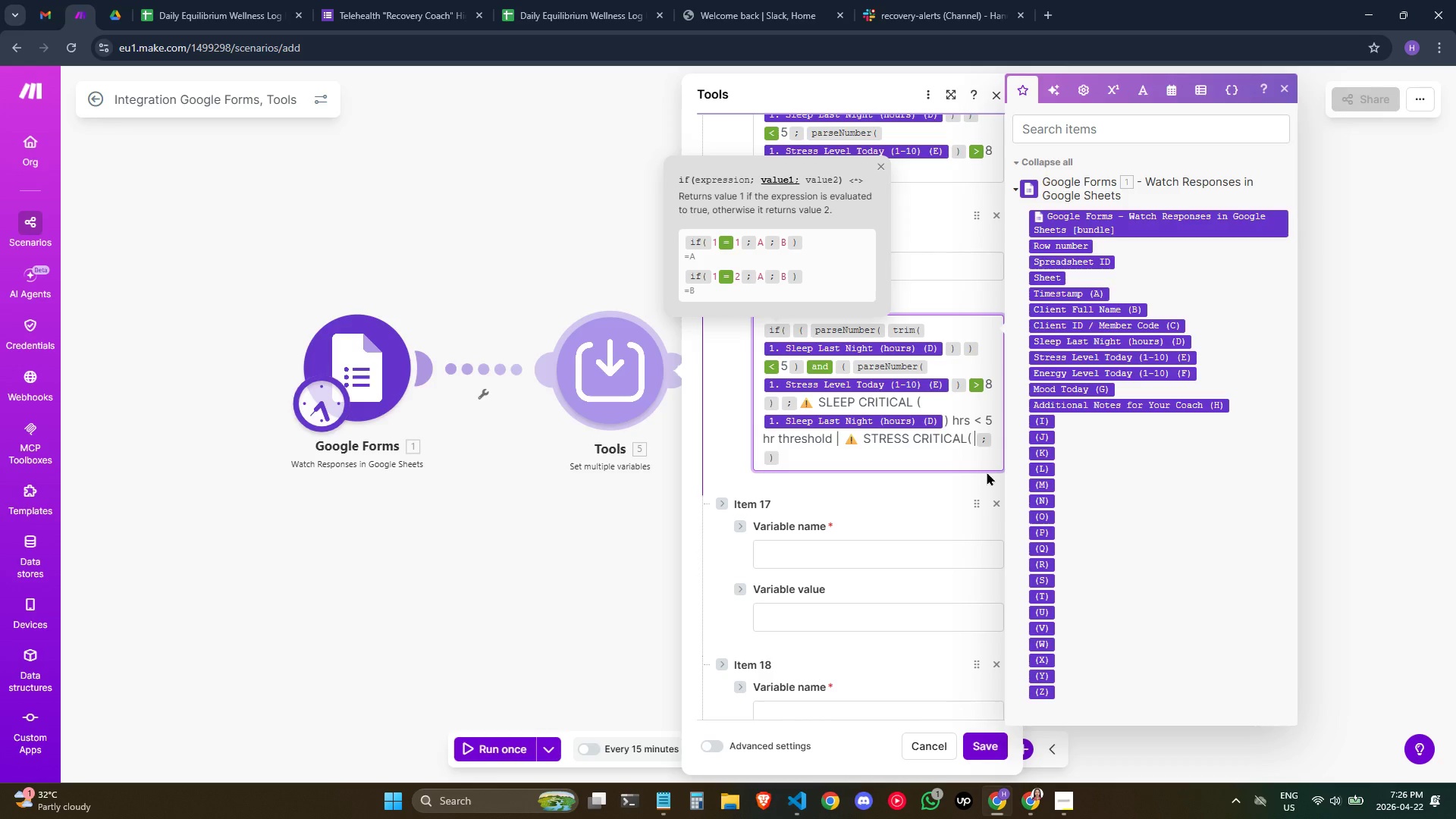 
wait(23.34)
 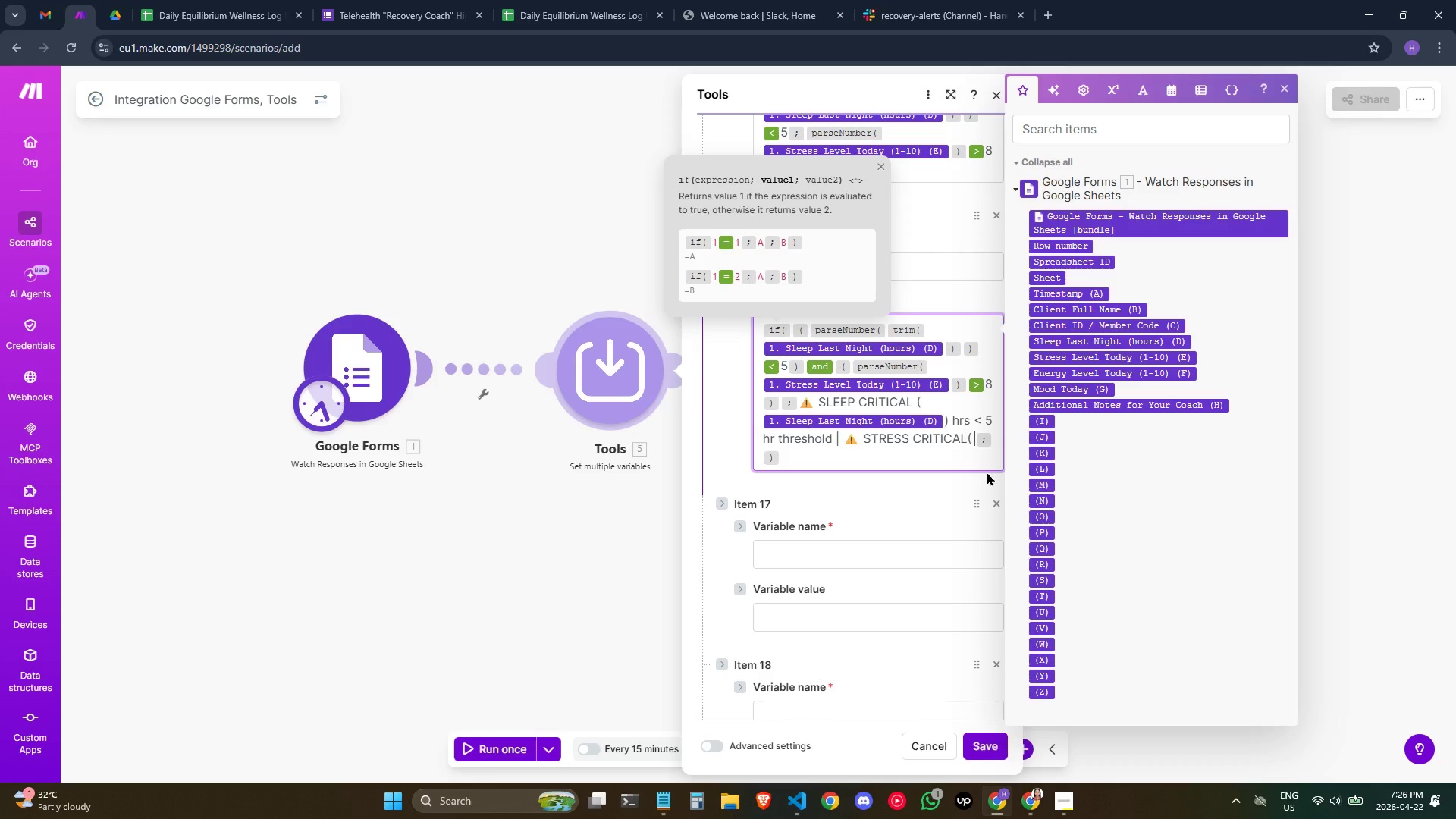 
mouse_move([1119, 359])
 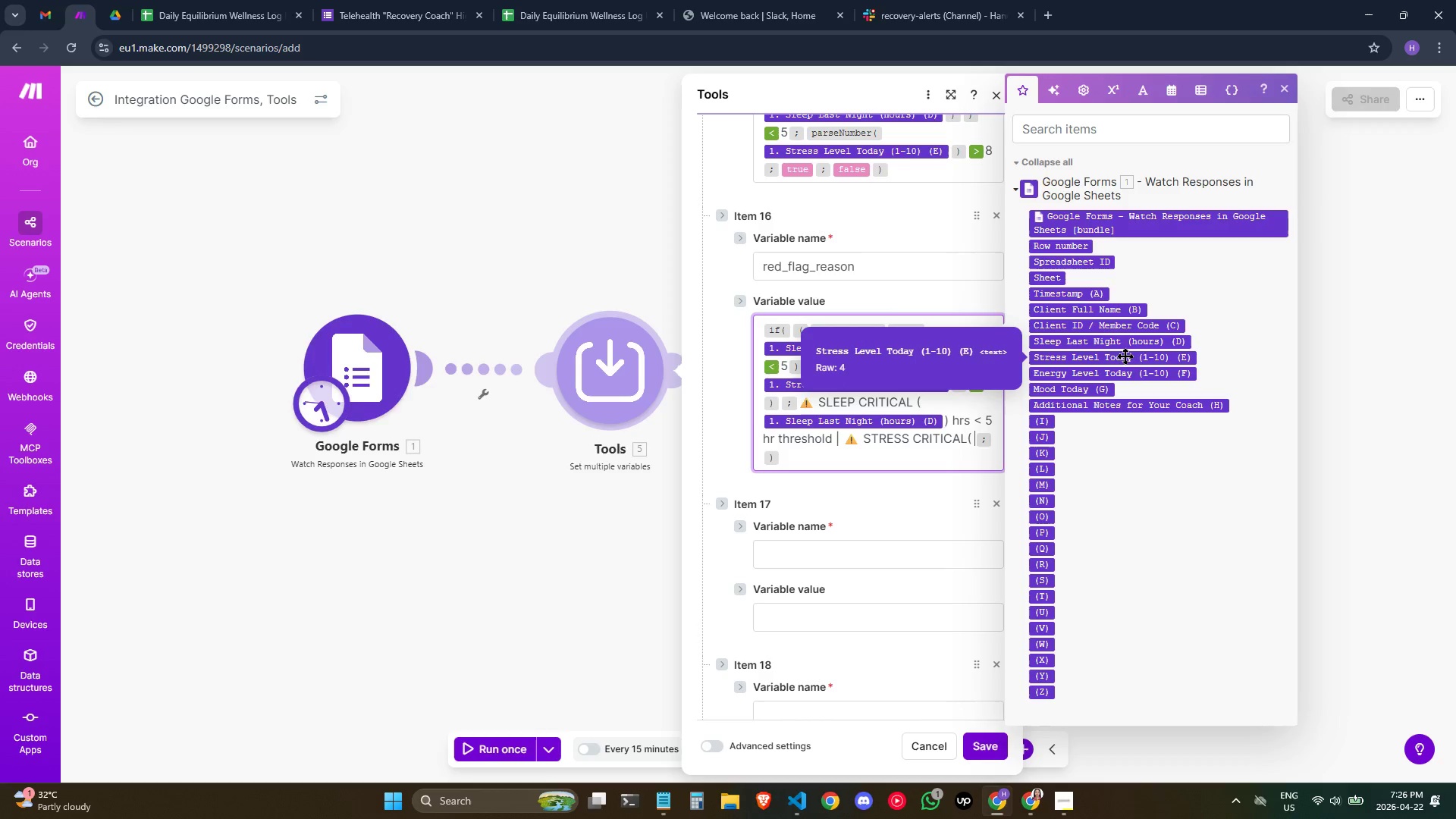 
left_click([1125, 356])
 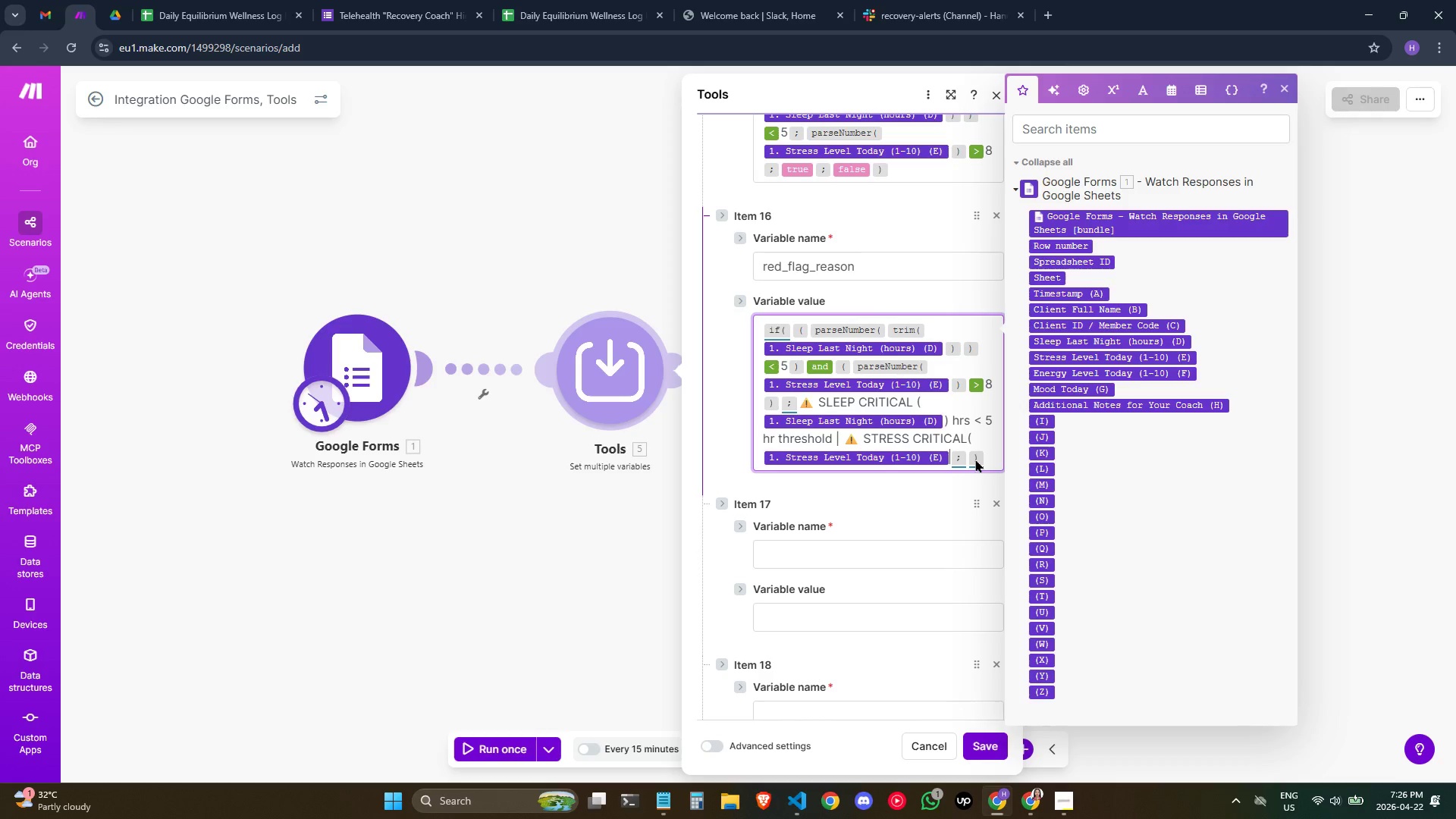 
wait(5.02)
 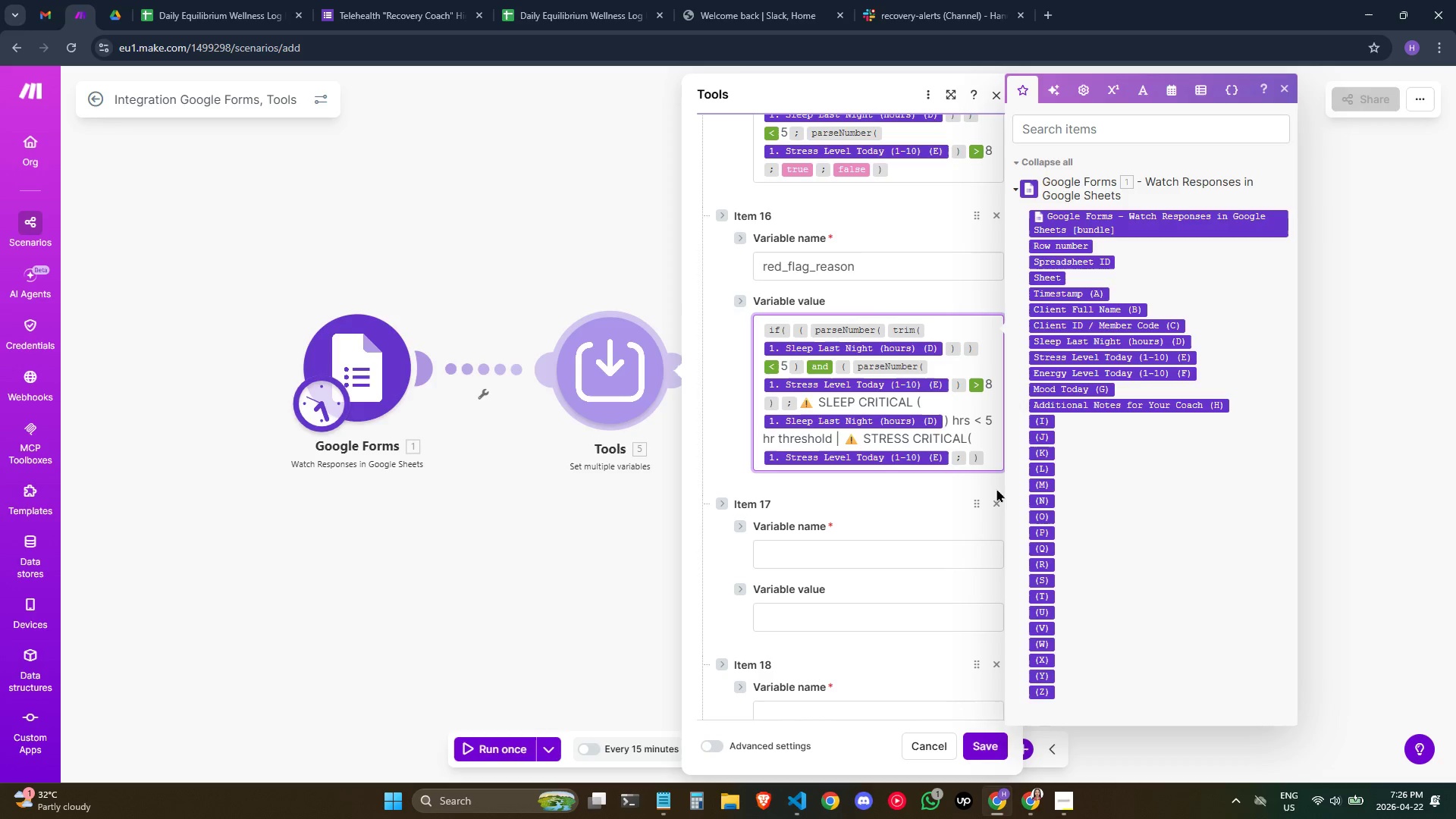 
key(Shift+0)
 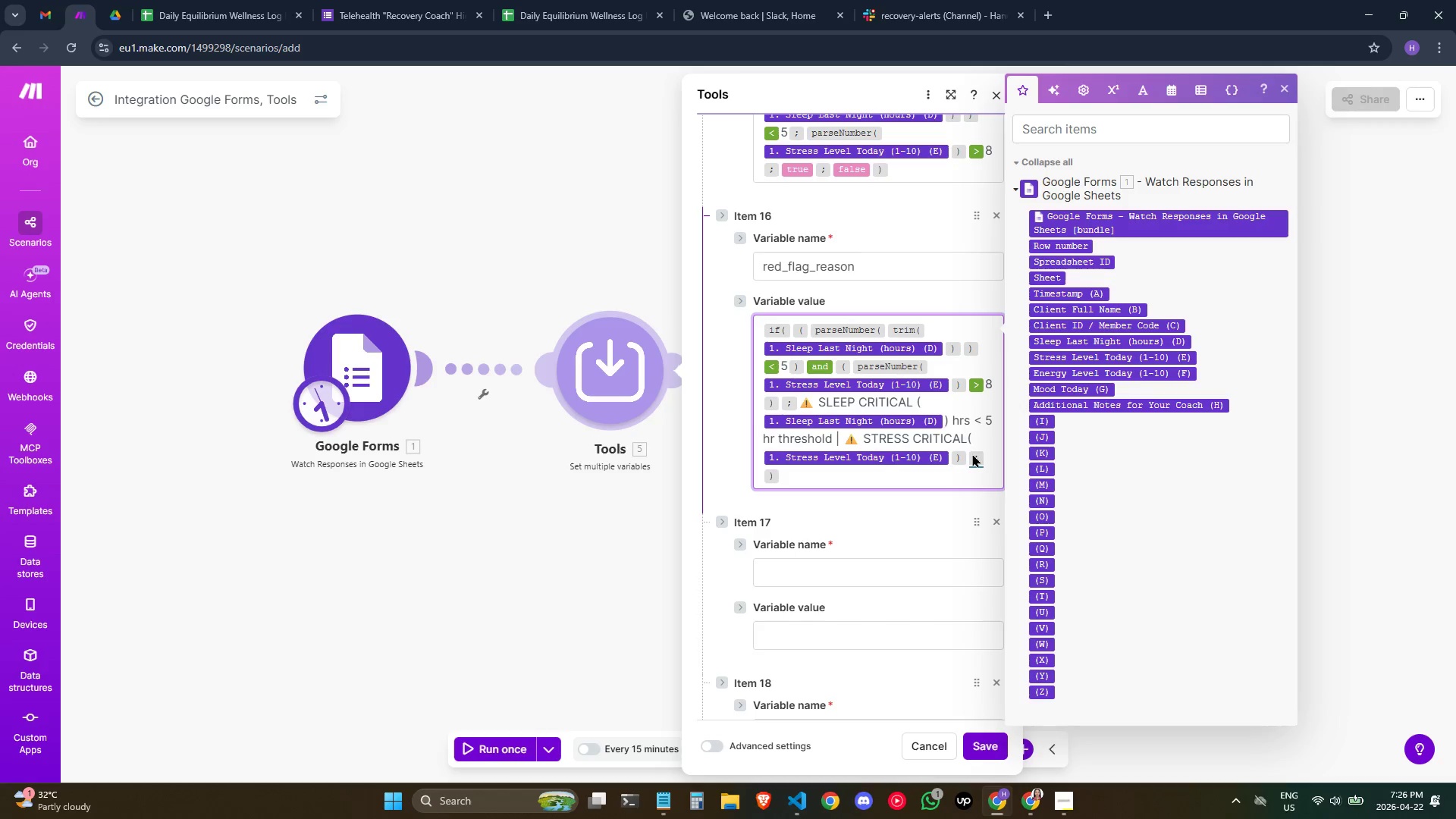 
type(/10 > 8 threshold)
 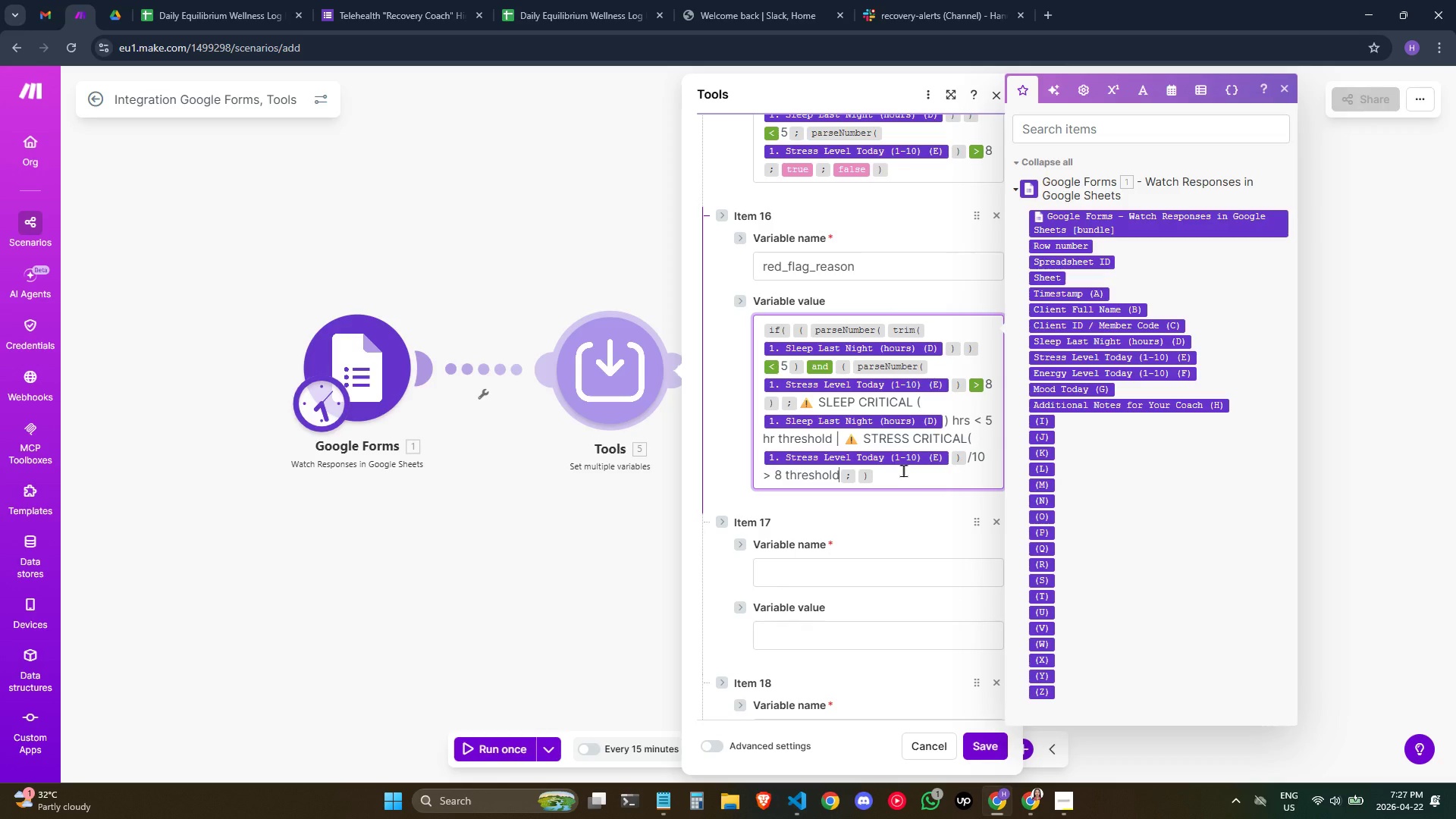 
wait(9.91)
 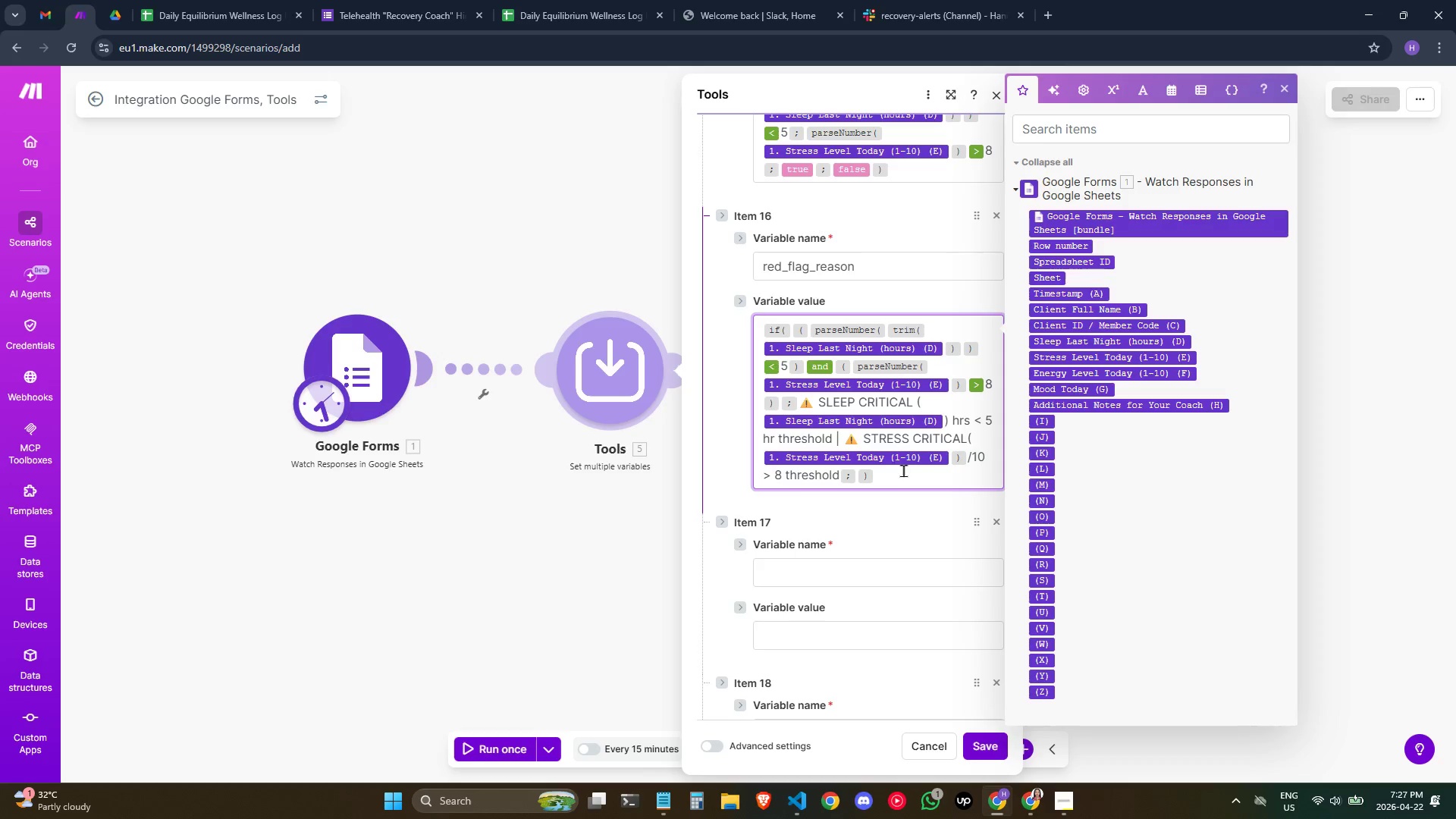 
key(Shift+0)
 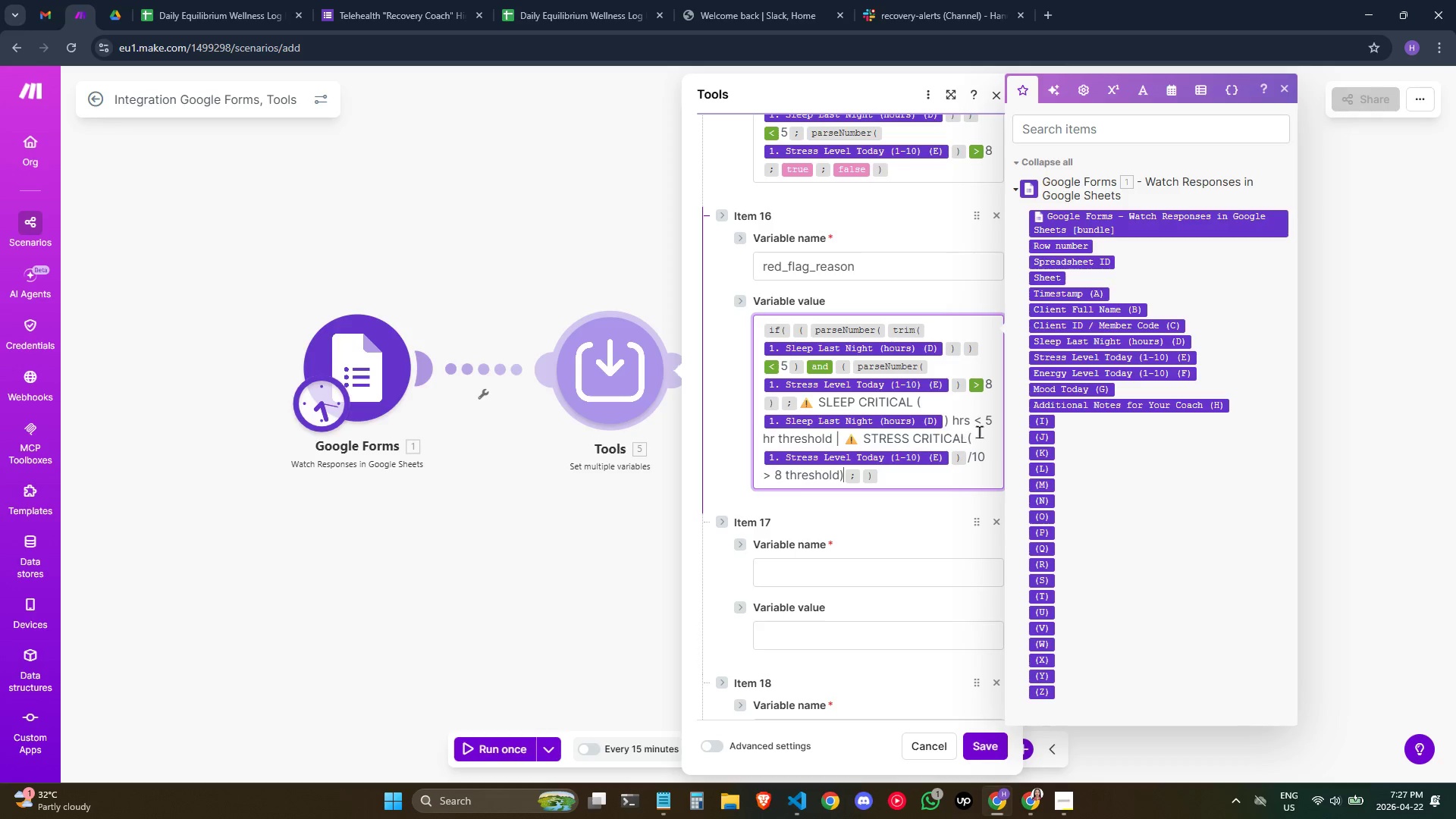 
wait(5.75)
 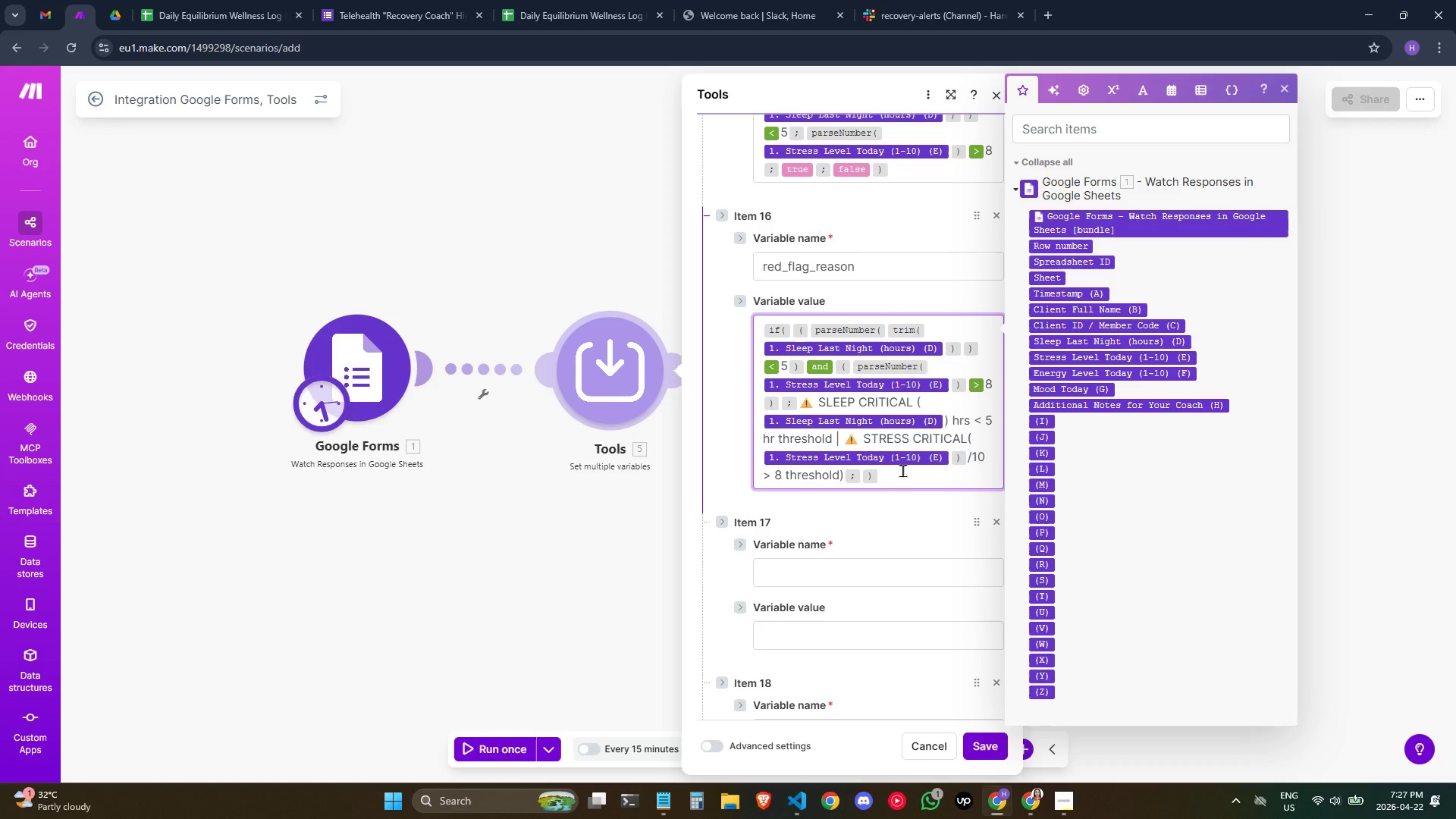 
left_click([833, 436])
 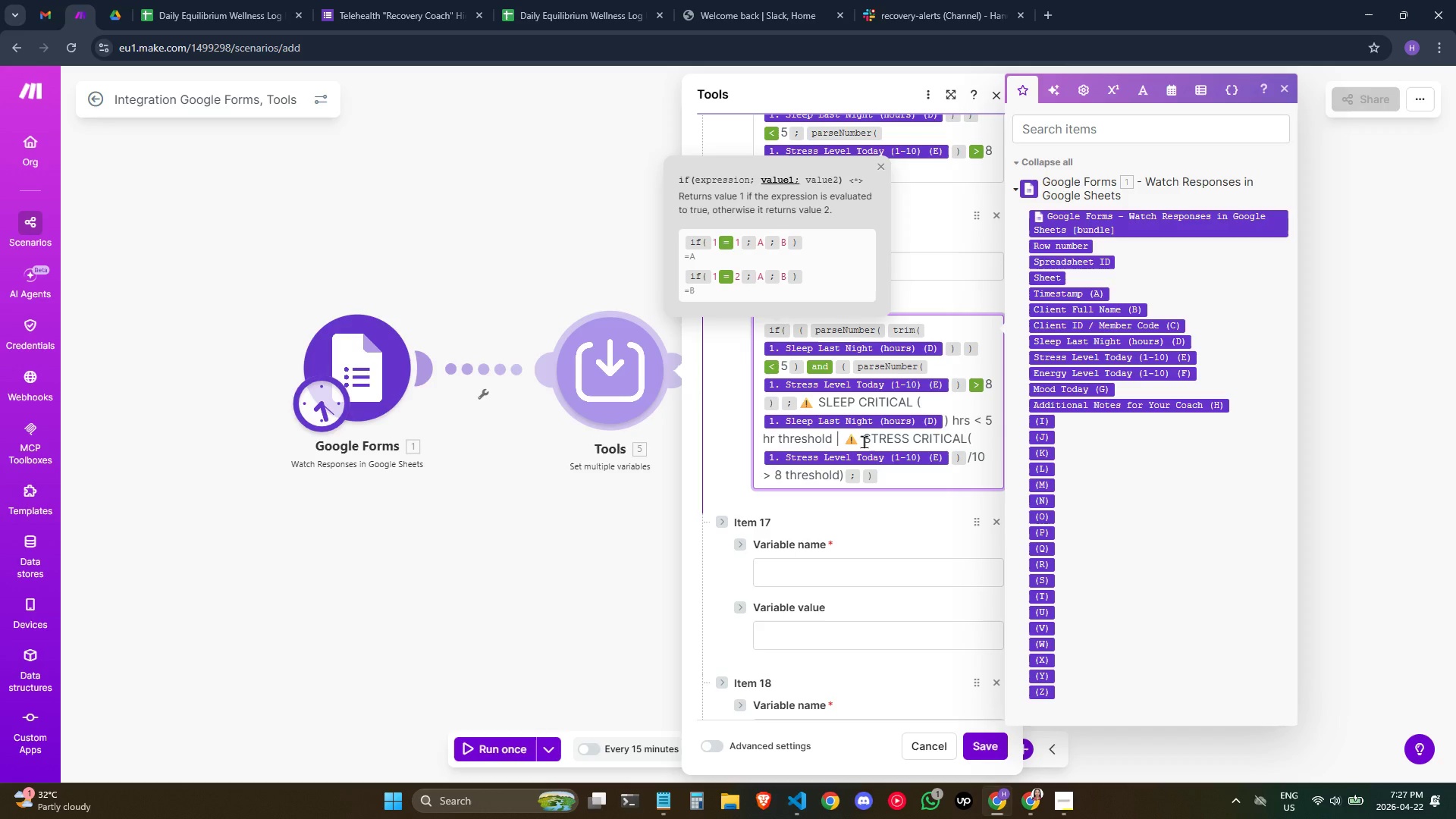 
wait(8.91)
 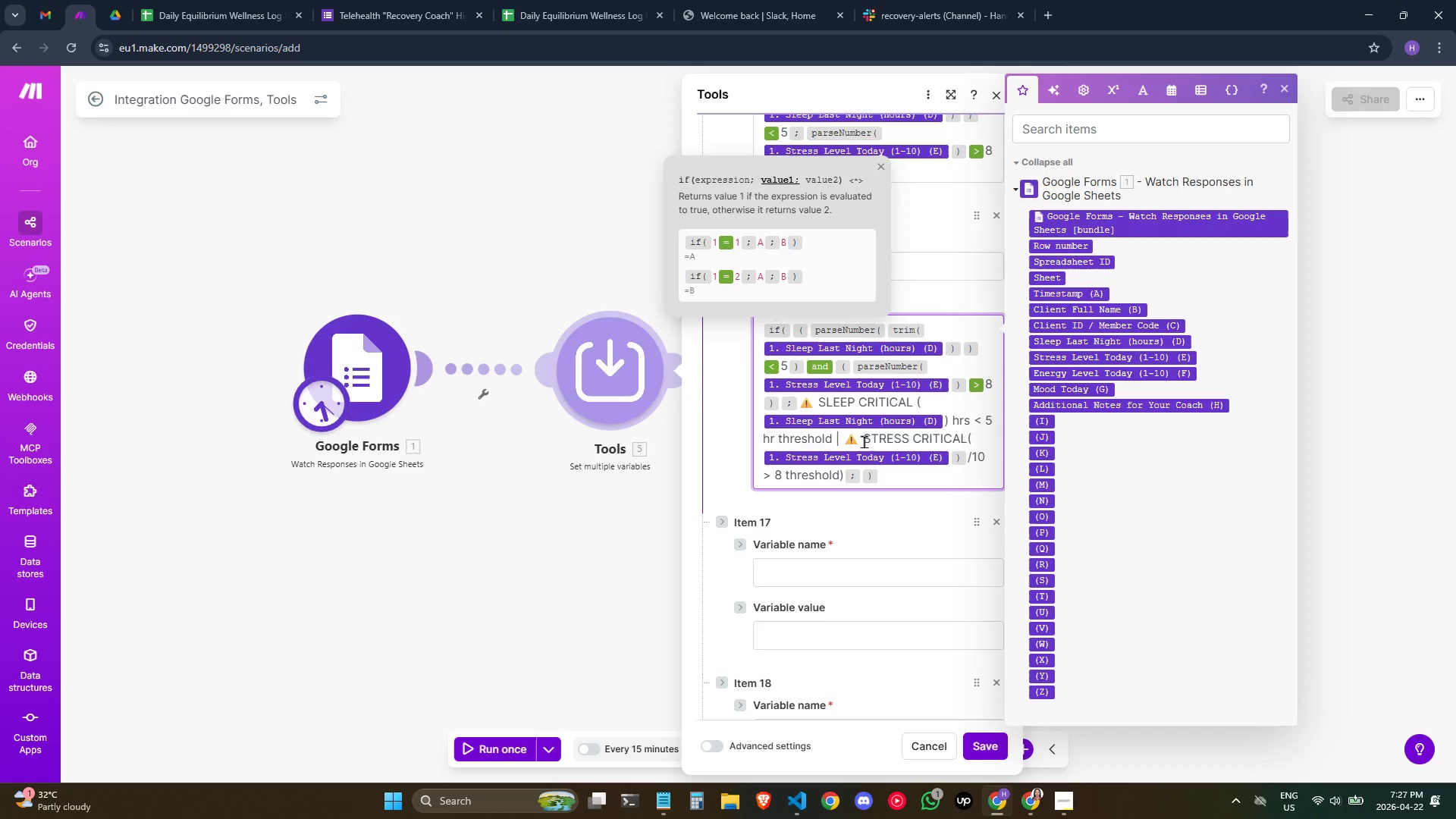 
left_click([952, 425])
 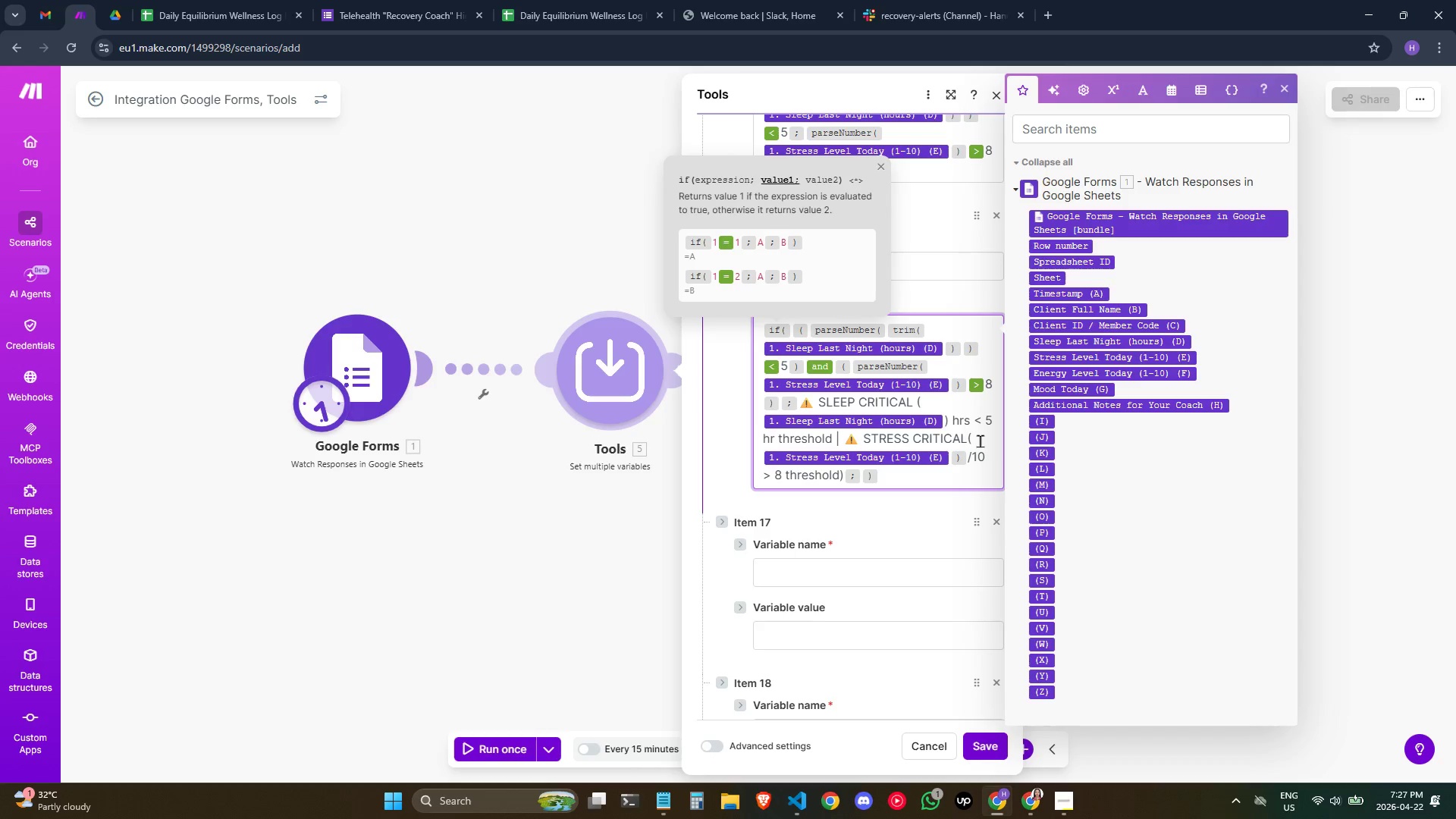 
key(ArrowLeft)
 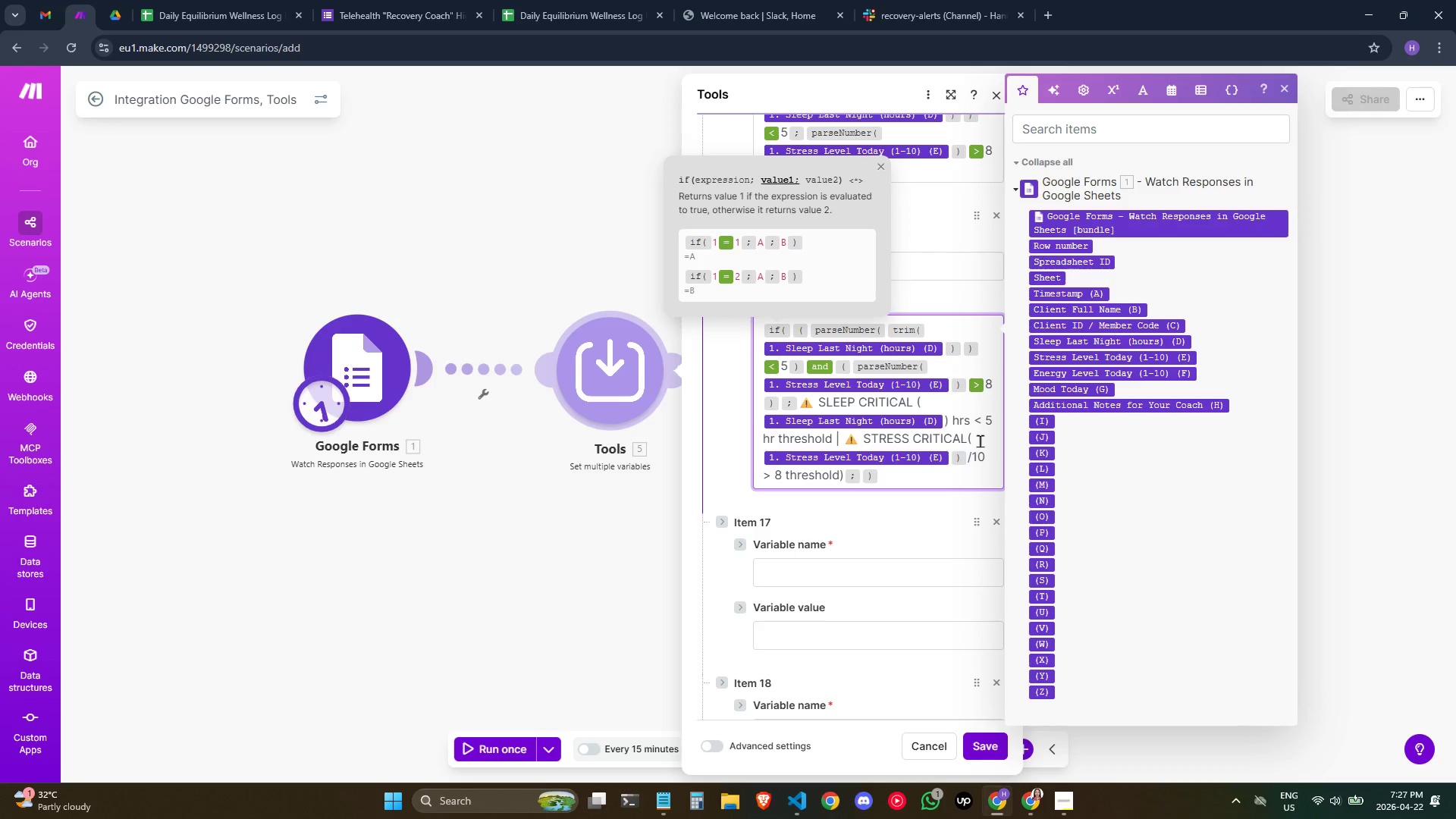 
key(Backspace)
 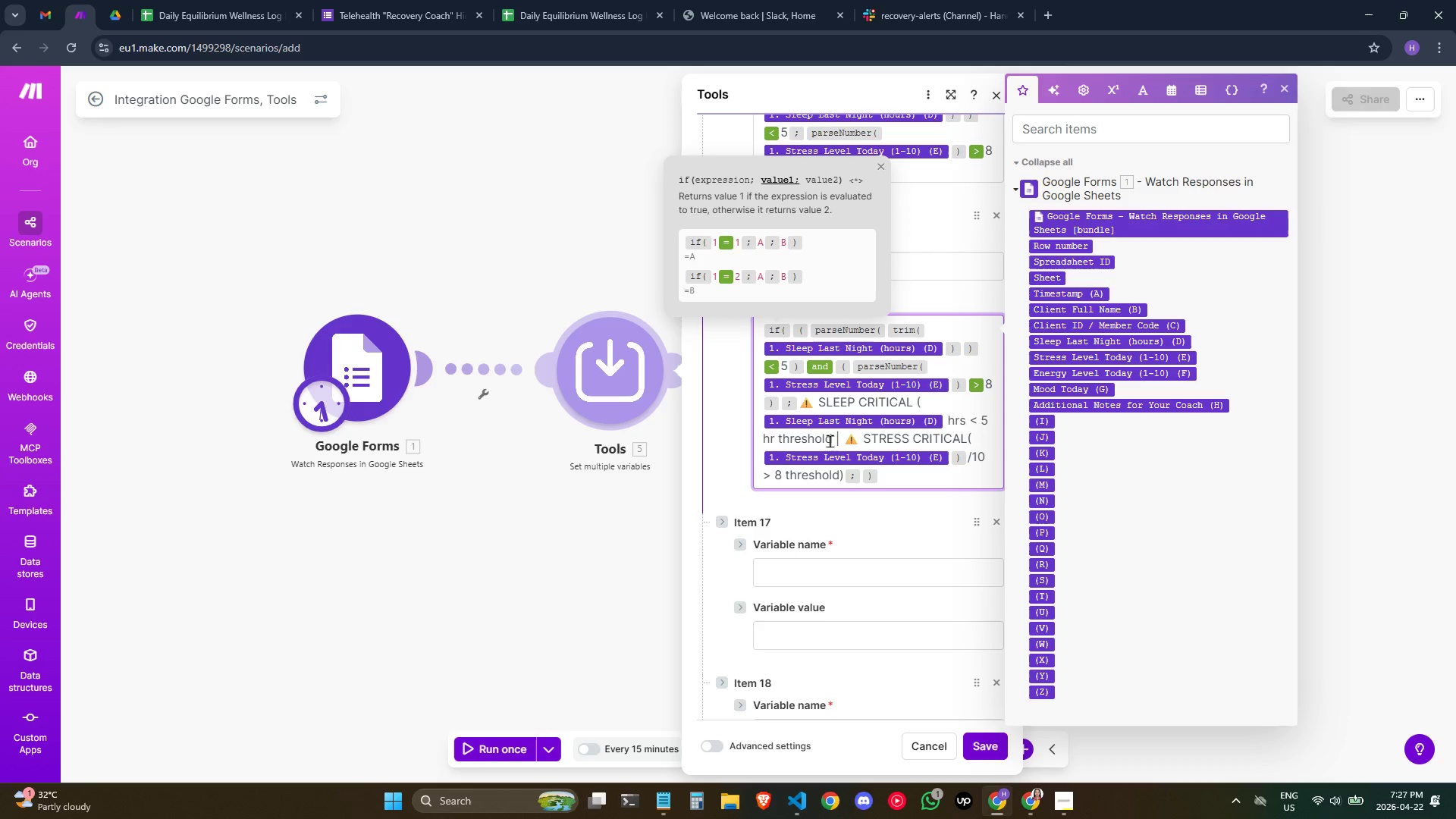 
left_click([832, 442])
 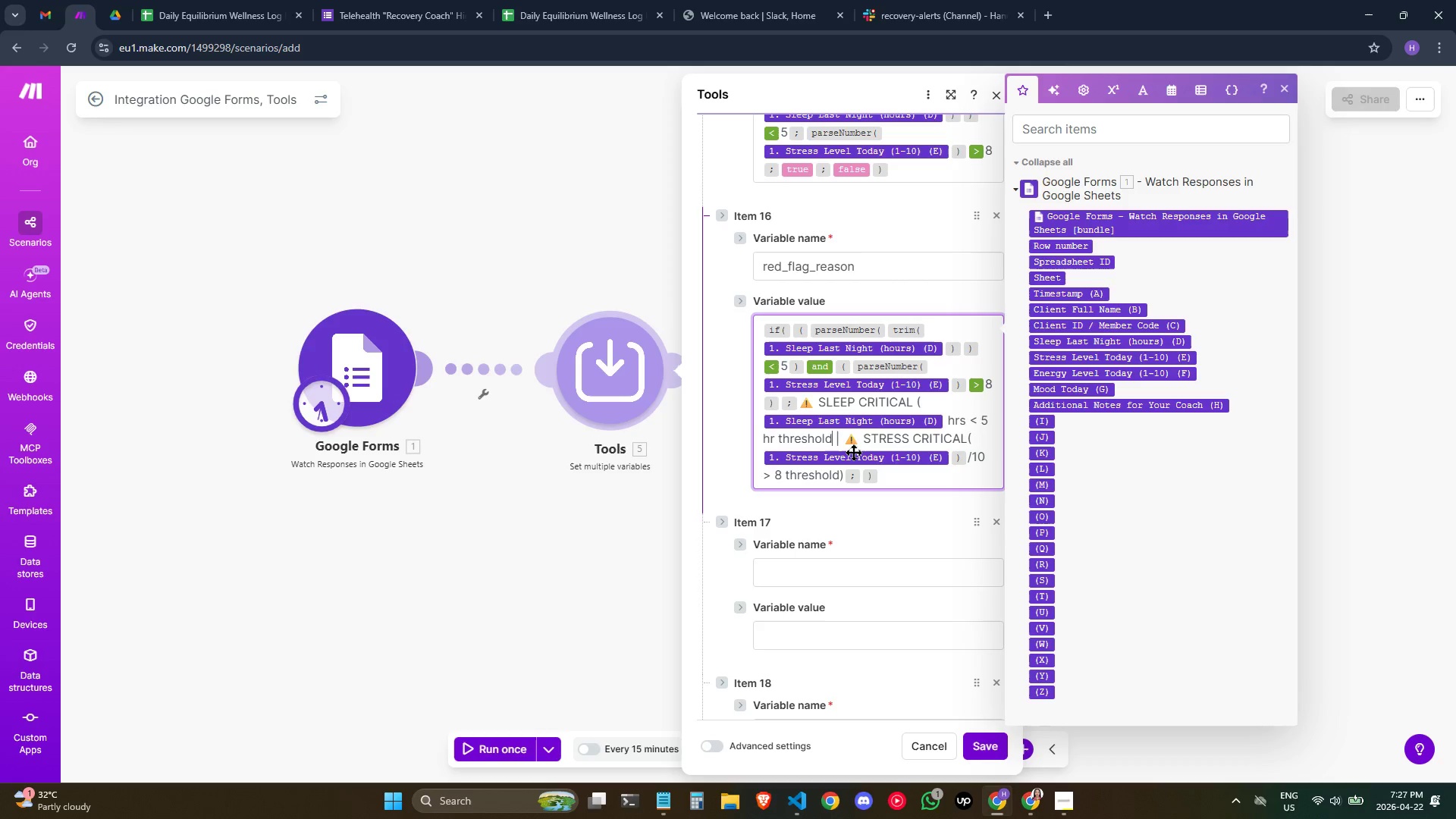 
key(Shift+0)
 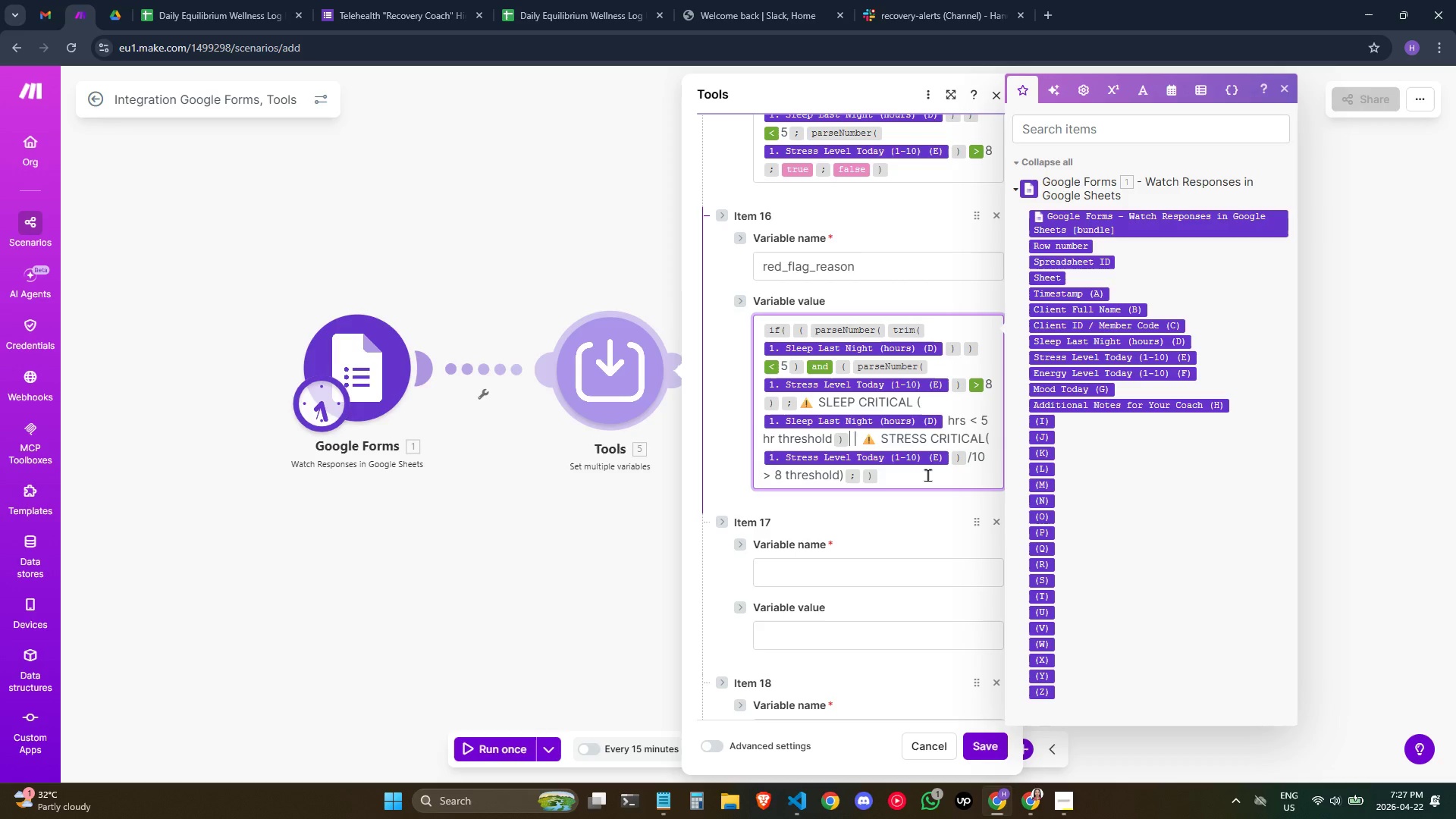 
key(Shift+0)
 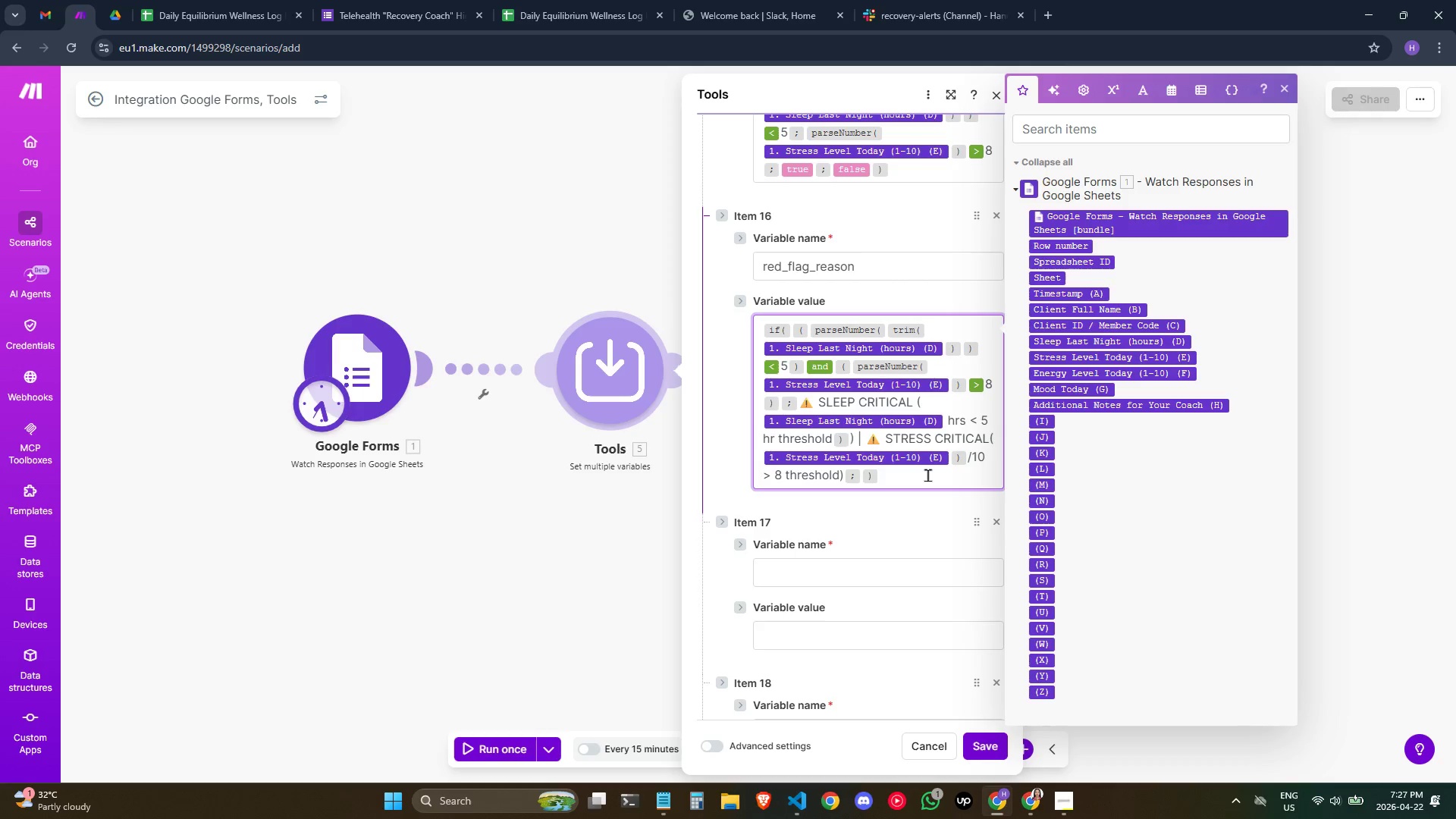 
key(ArrowLeft)
 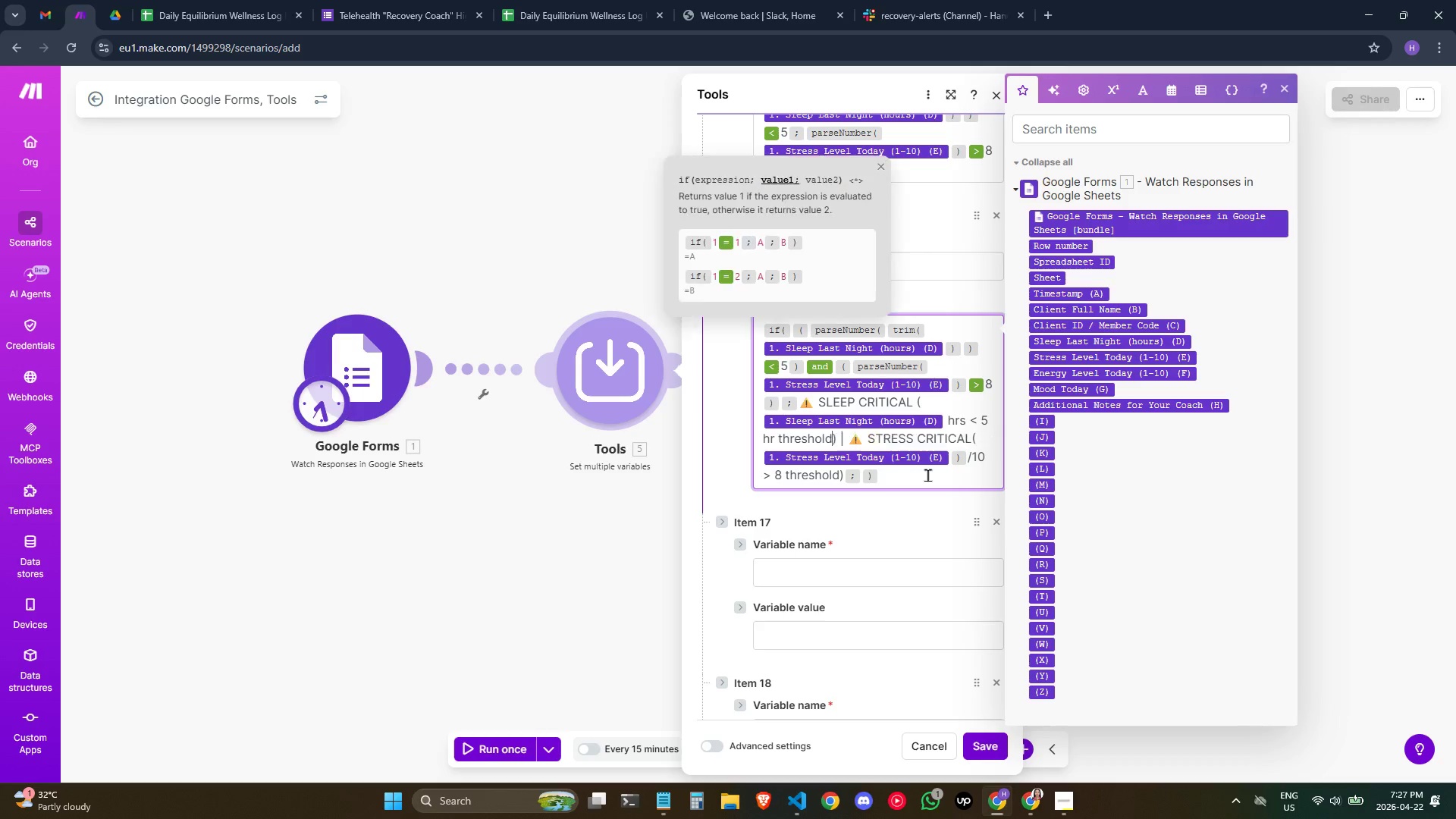 
key(Backspace)
 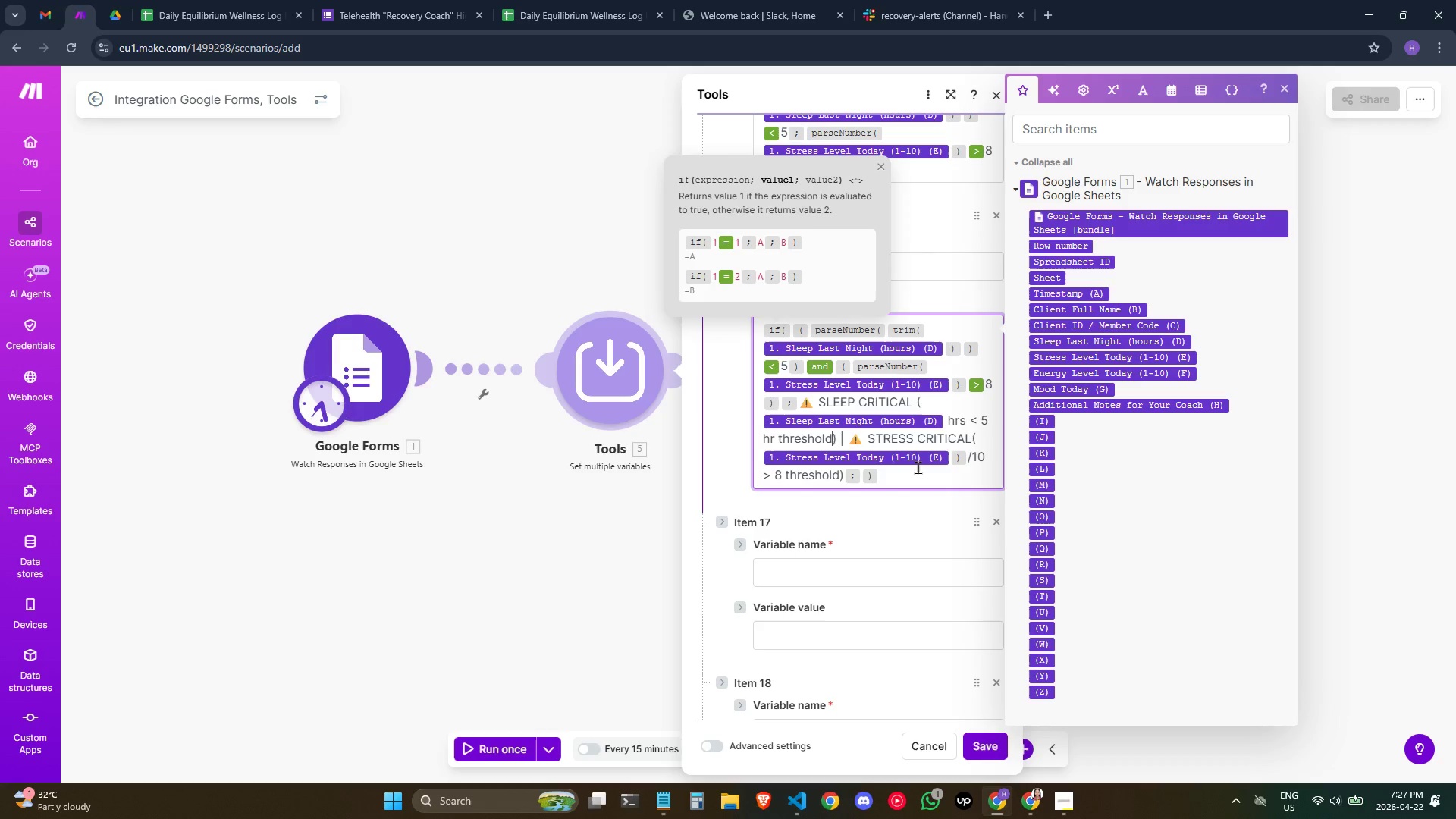 
left_click([918, 467])
 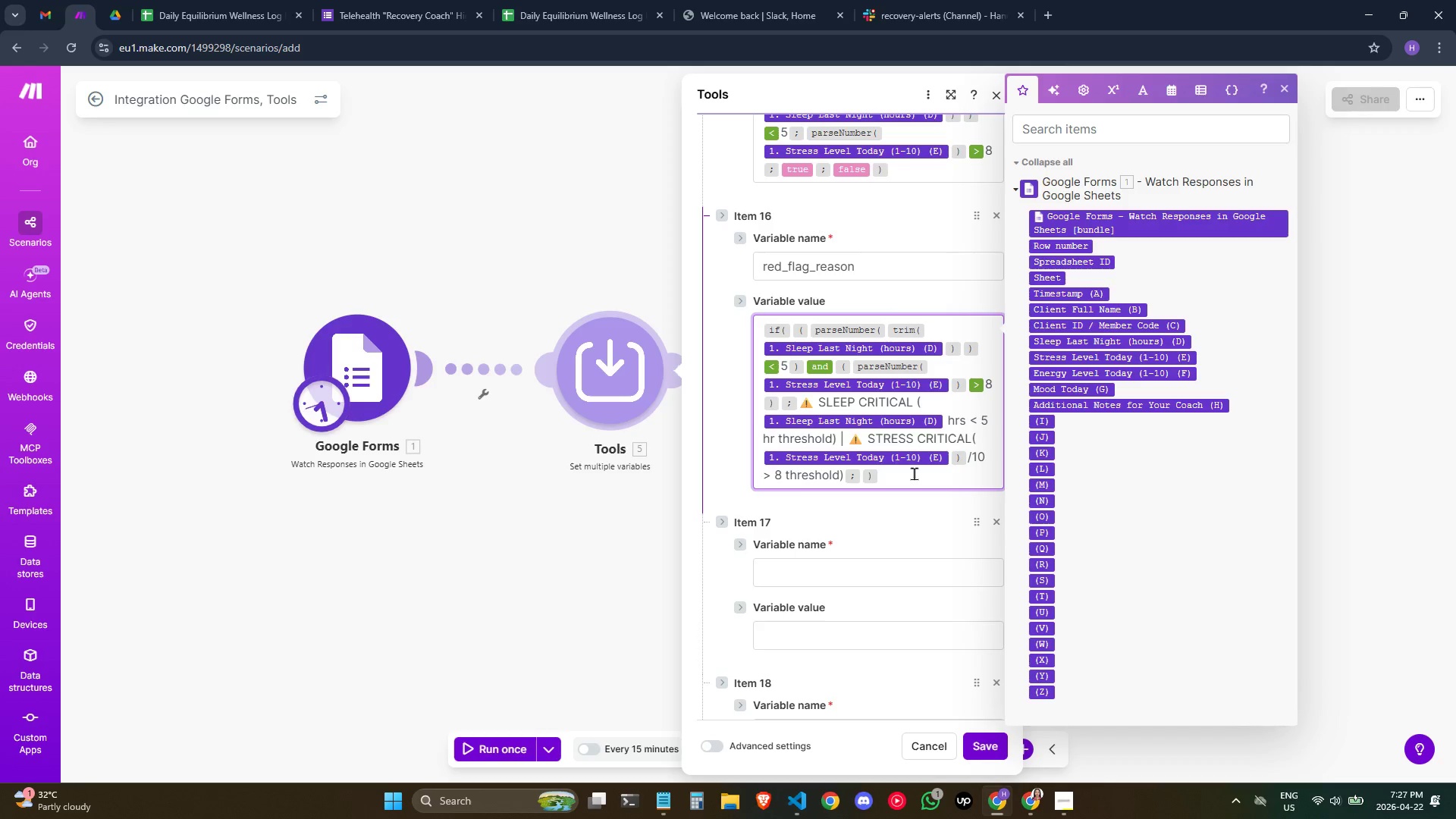 
wait(6.66)
 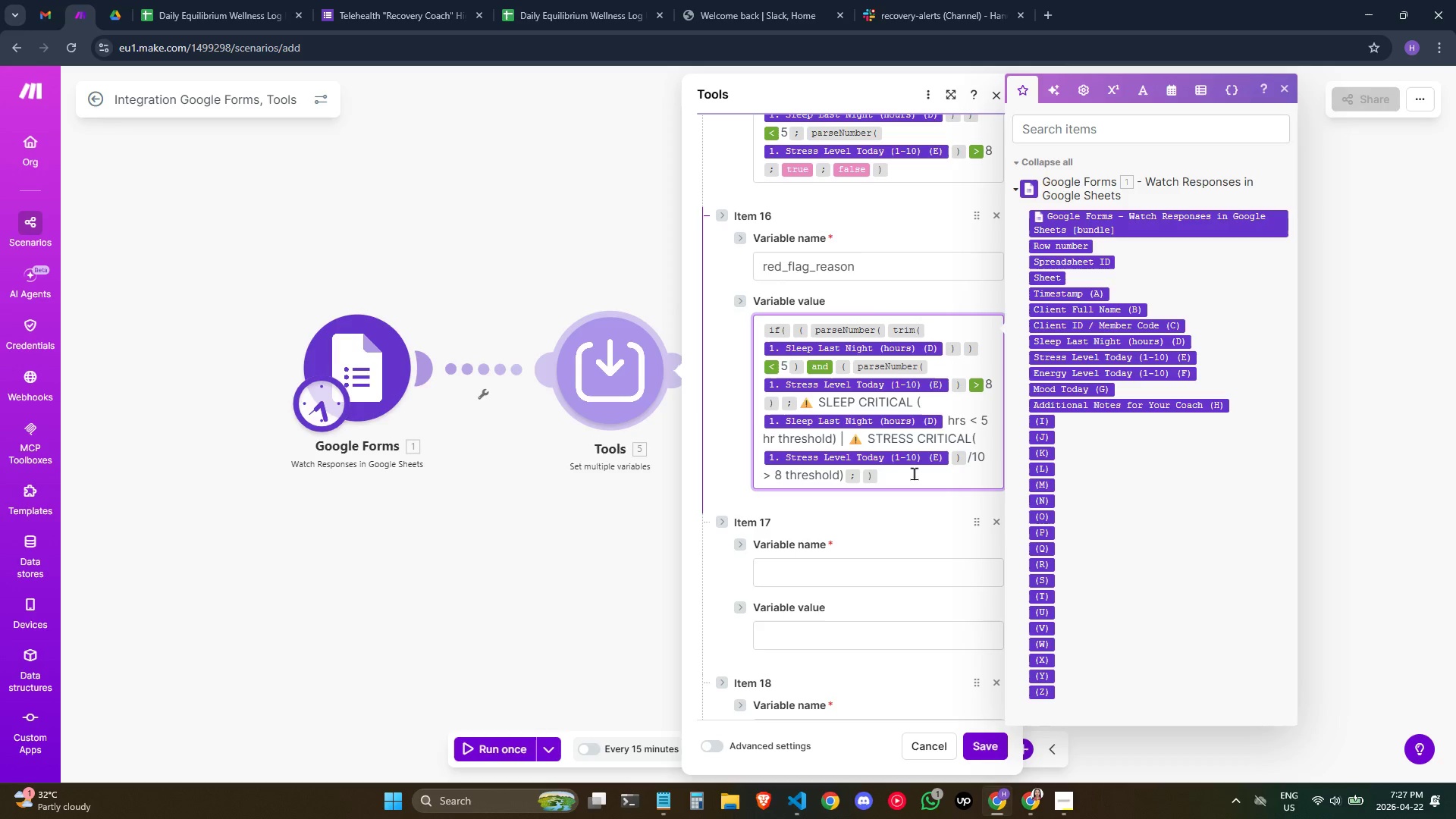 
key(ArrowLeft)
 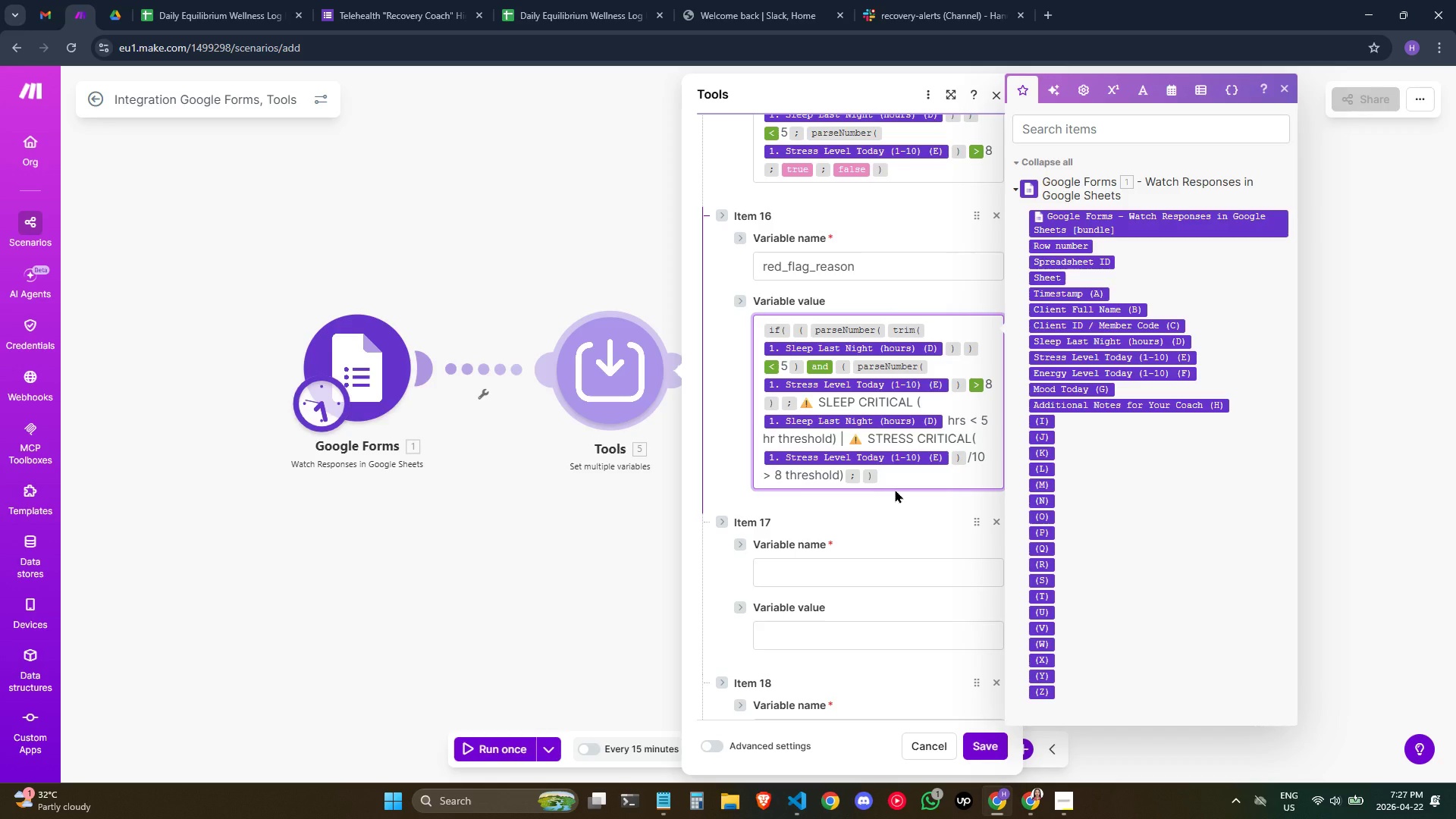 
wait(5.14)
 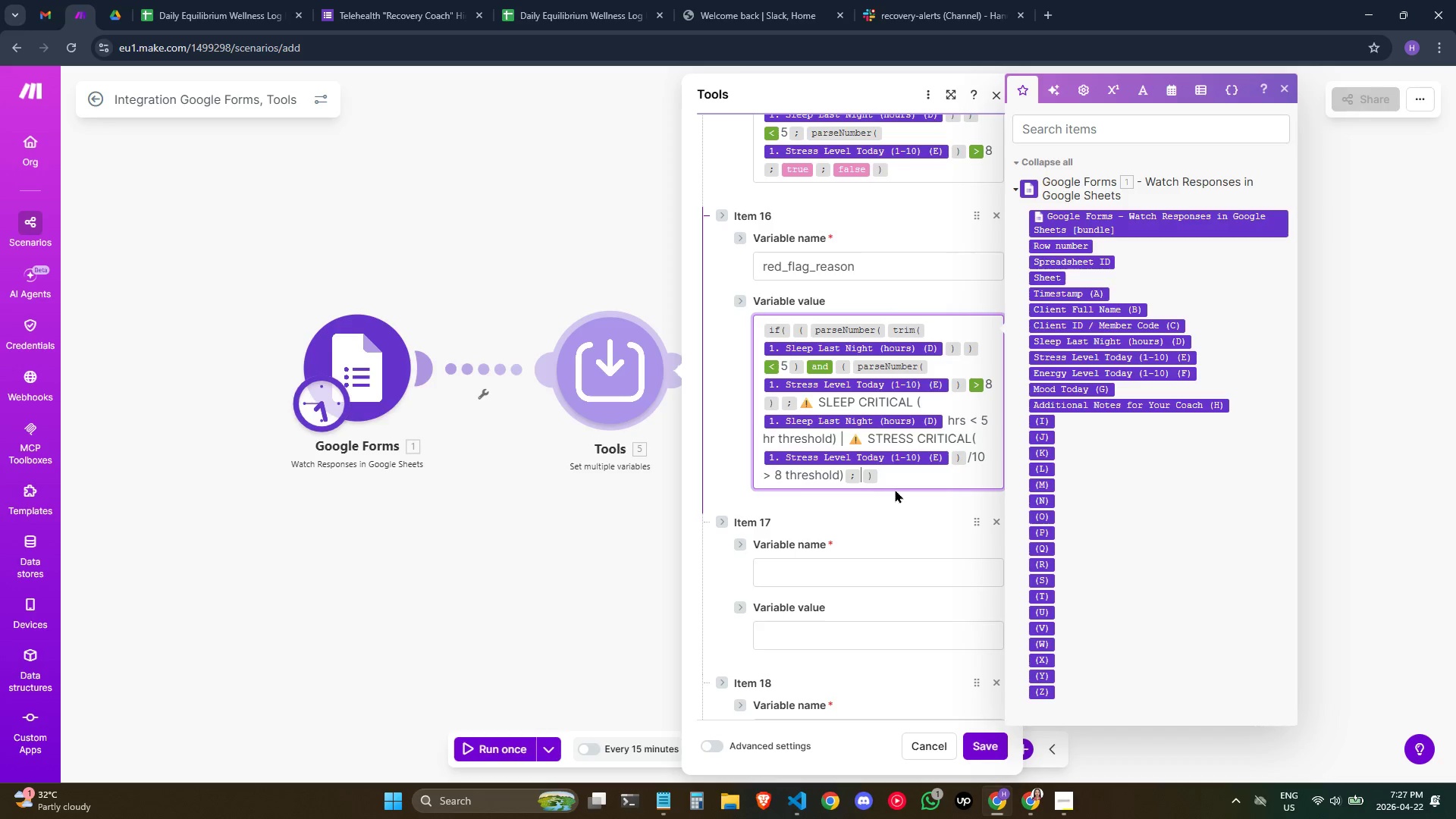 
type(/if)
 